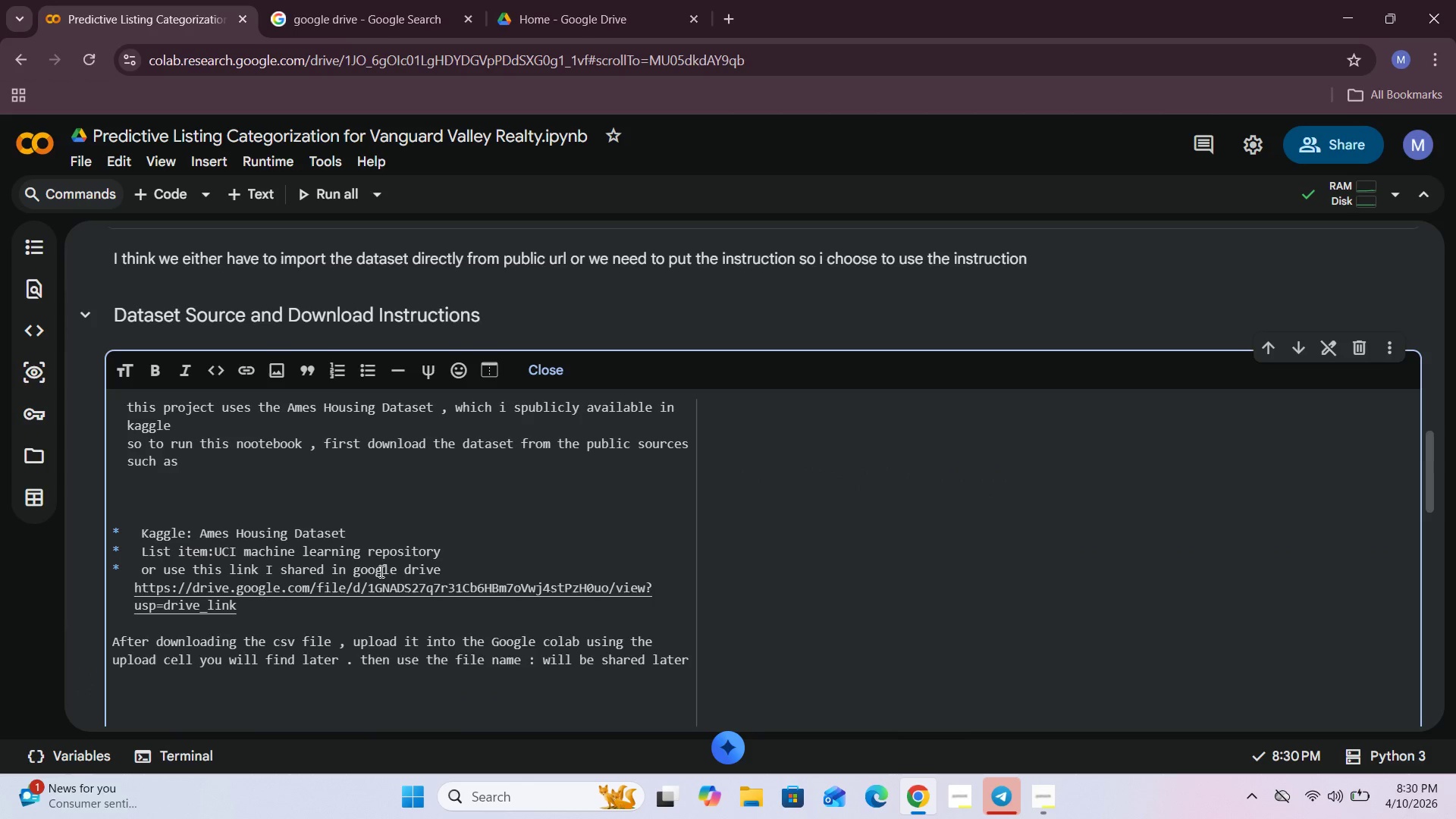 
scroll: coordinate [380, 571], scroll_direction: down, amount: 2.0
 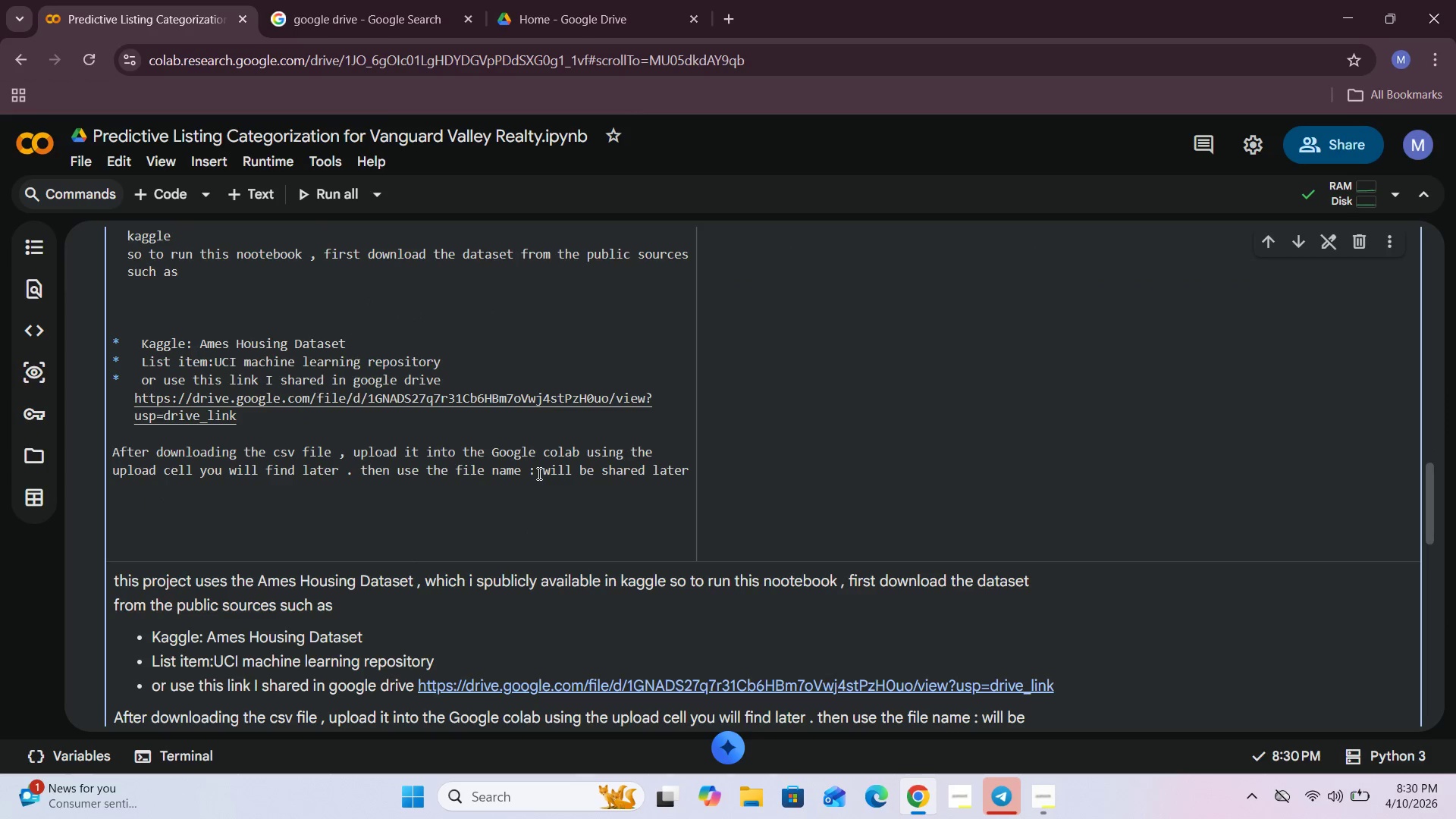 
left_click_drag(start_coordinate=[542, 472], to_coordinate=[689, 482])
 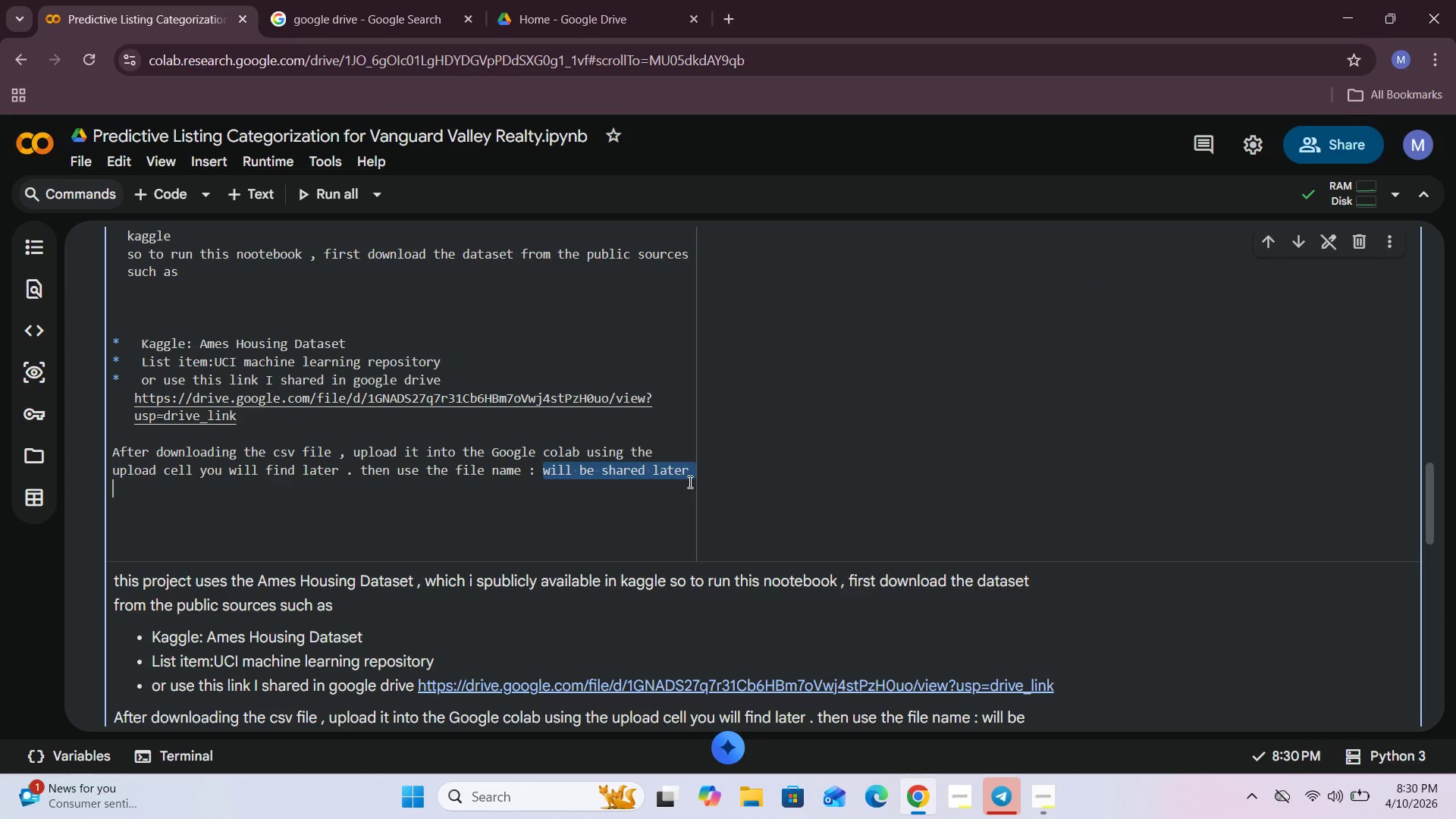 
key(Control+V)
 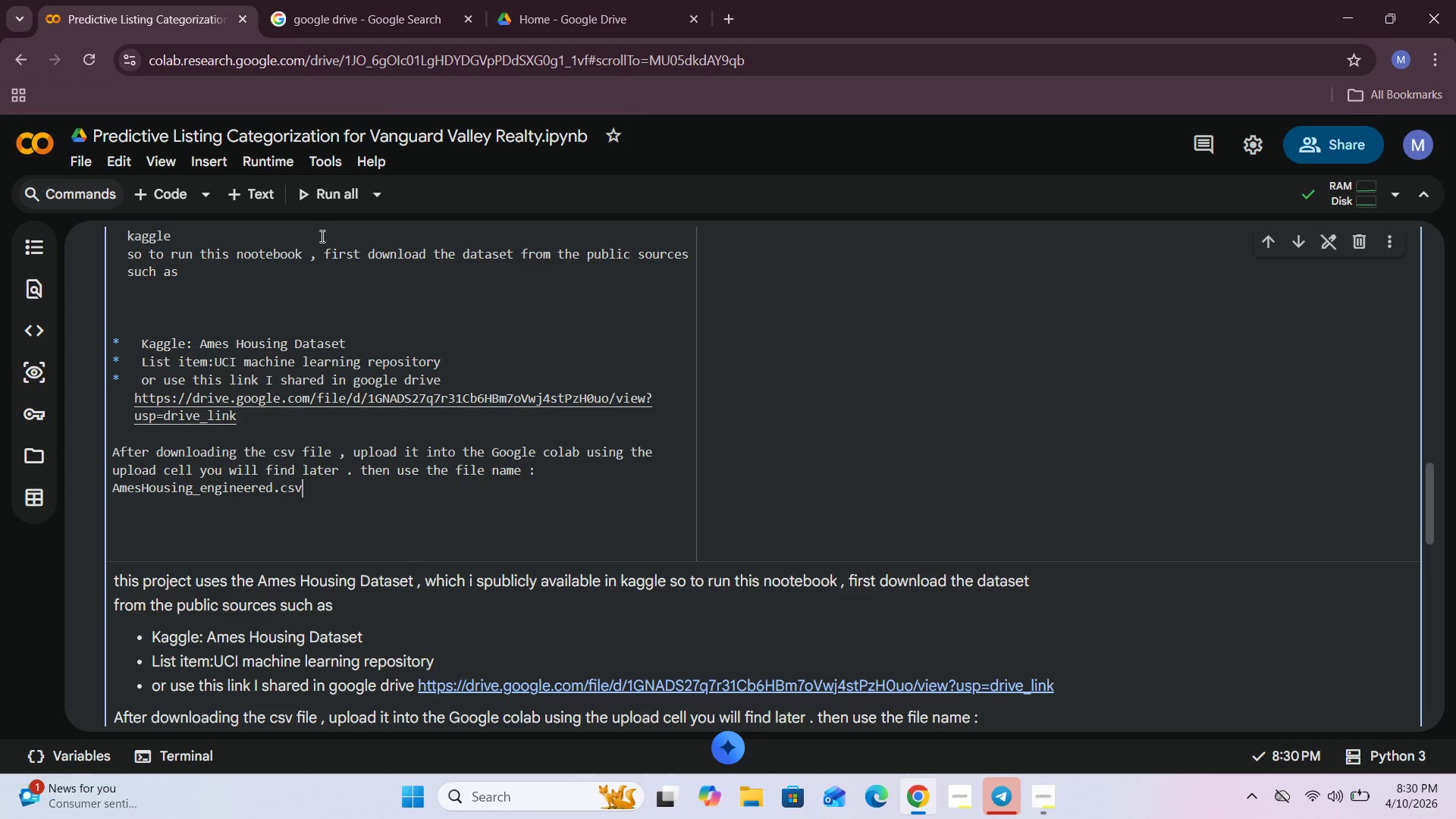 
scroll: coordinate [322, 418], scroll_direction: up, amount: 3.0
 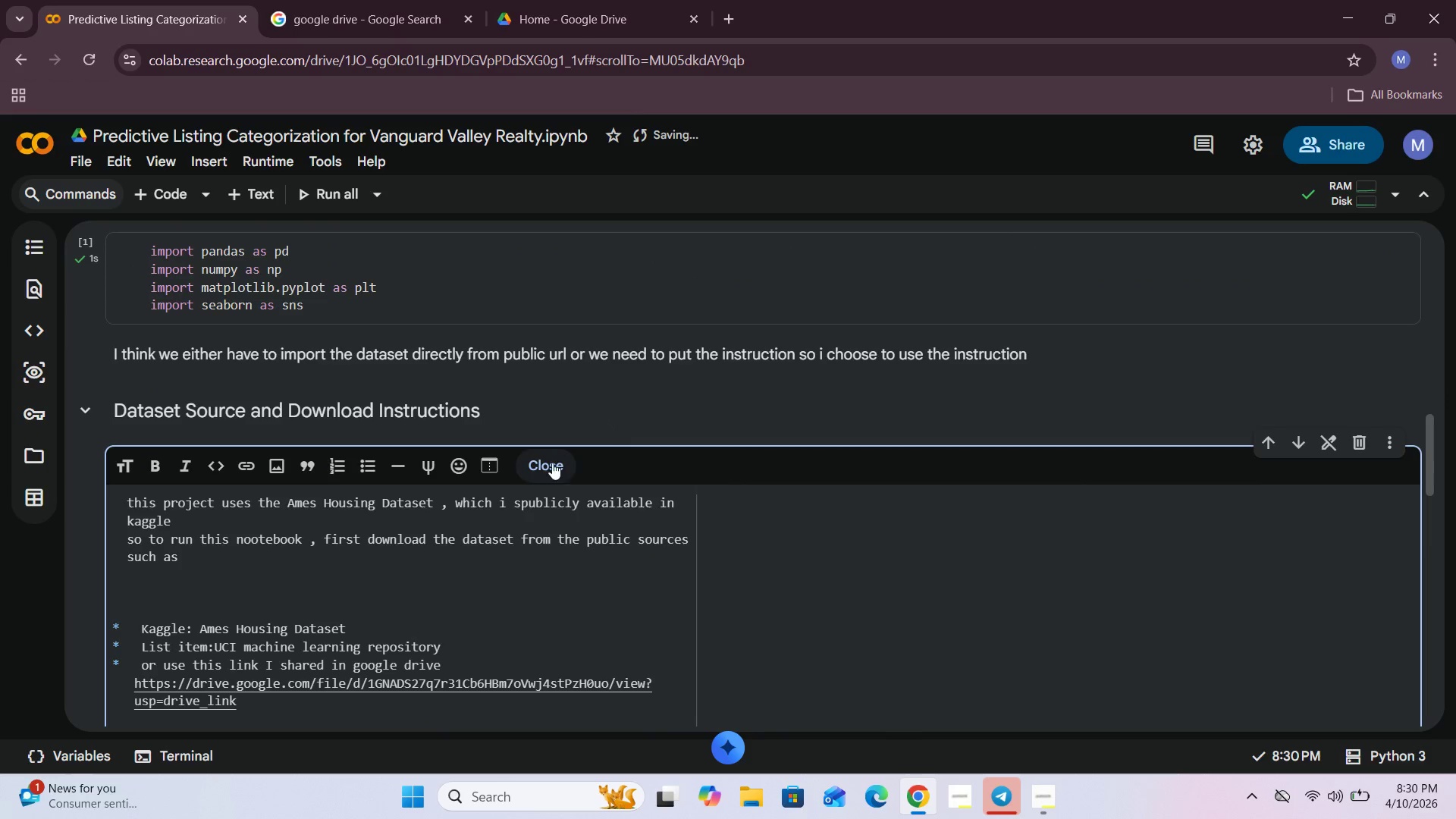 
left_click([547, 463])
 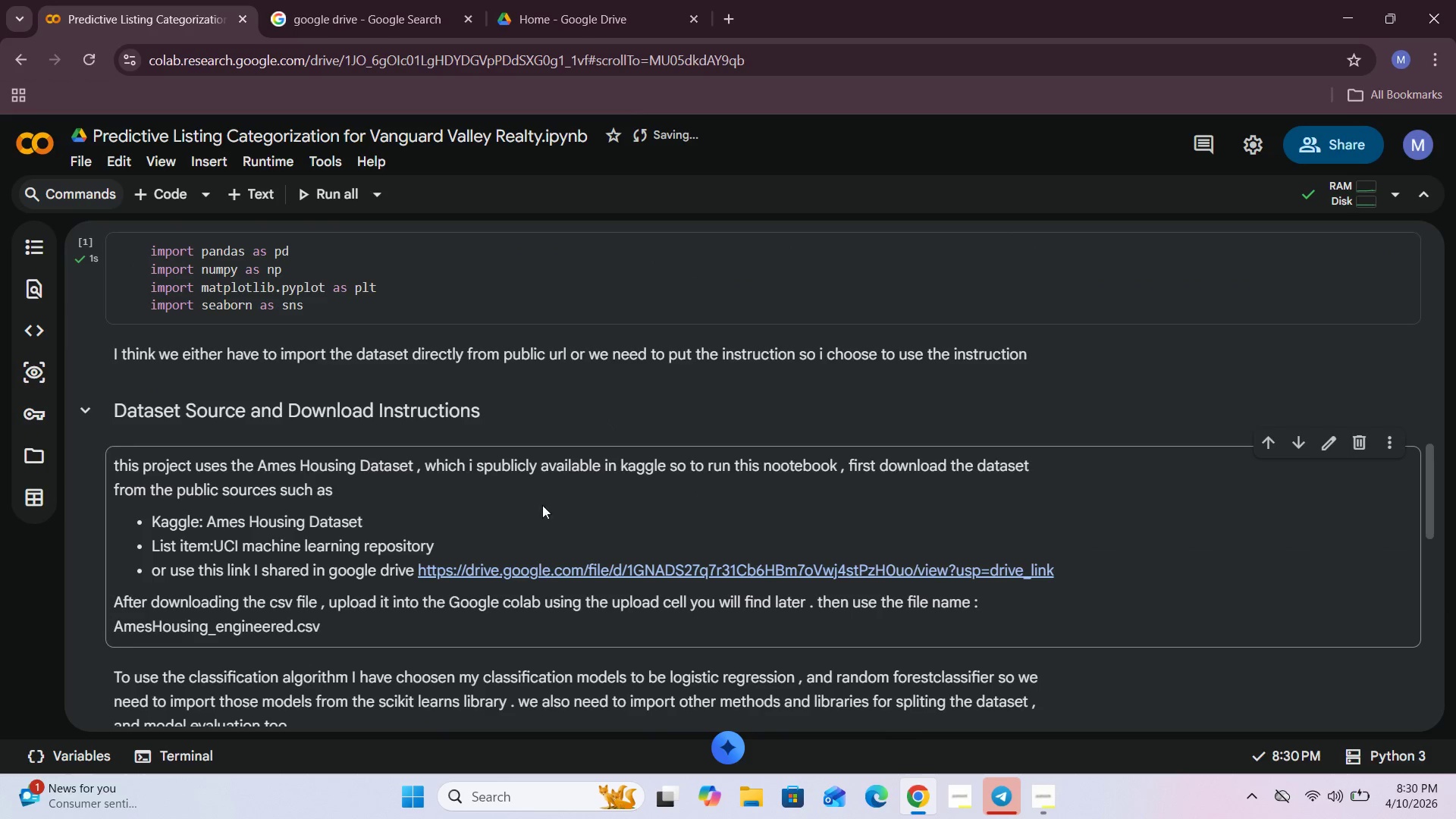 
scroll: coordinate [469, 536], scroll_direction: down, amount: 10.0
 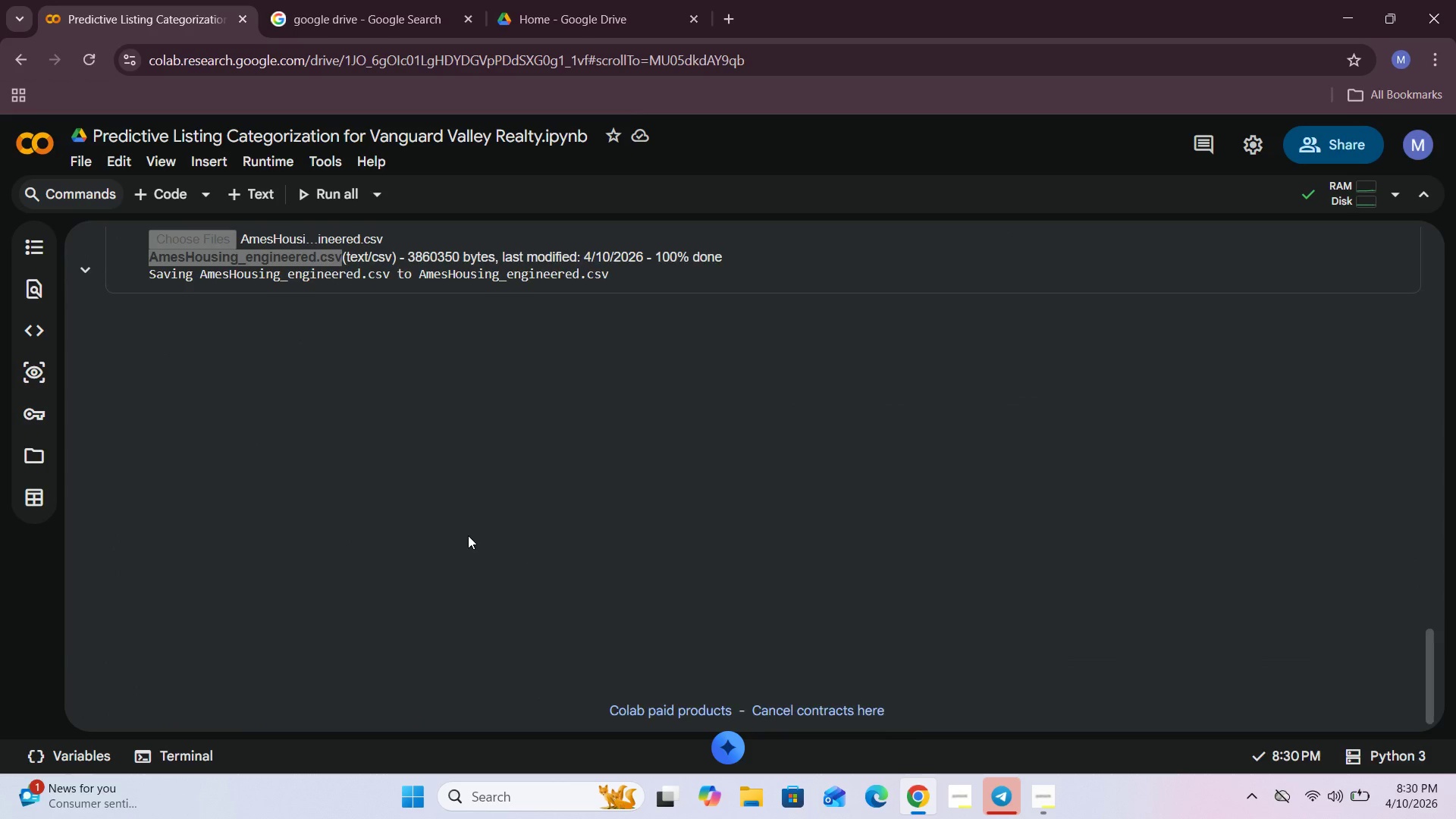 
scroll: coordinate [468, 535], scroll_direction: up, amount: 2.0
 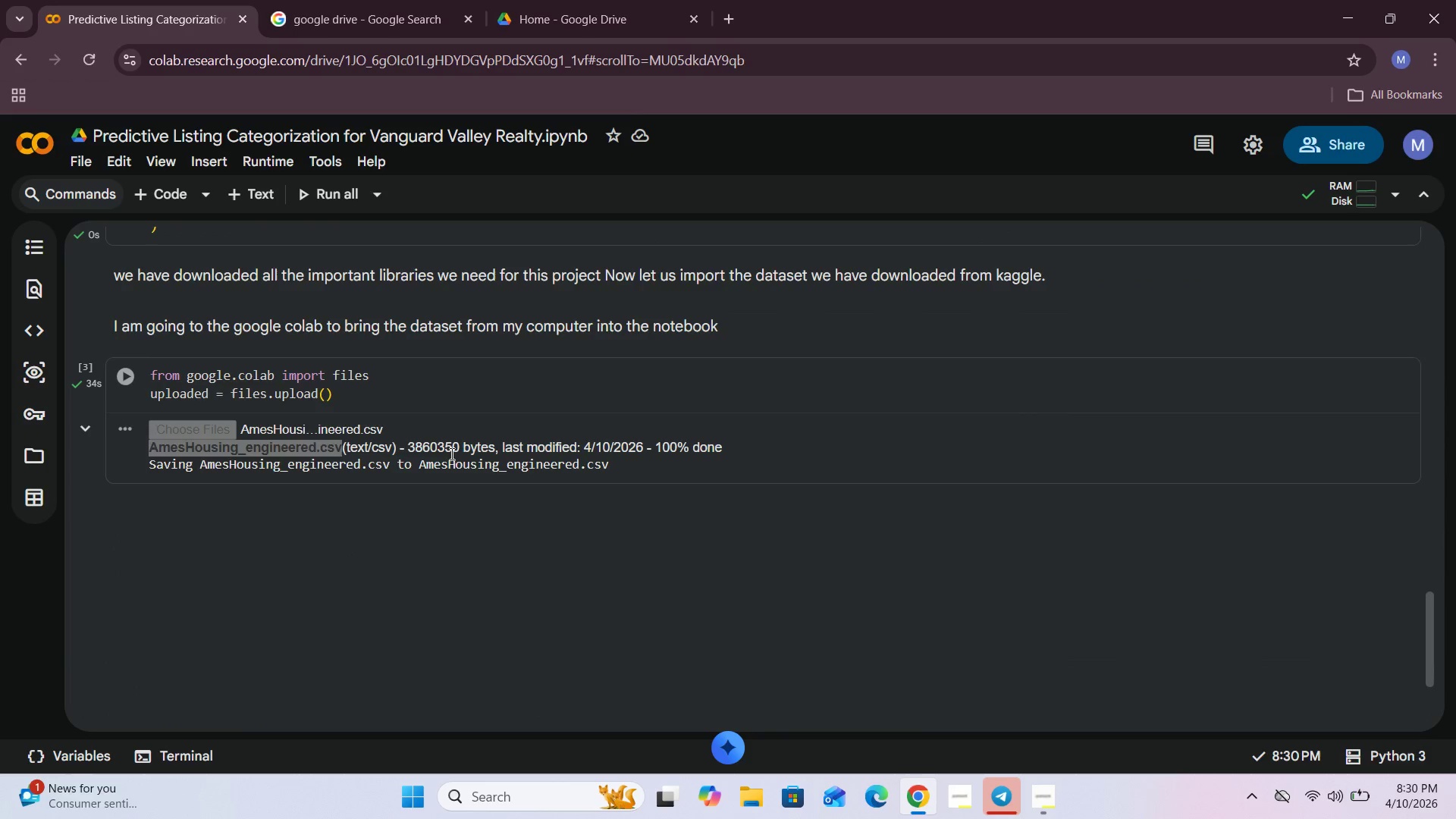 
left_click([450, 453])
 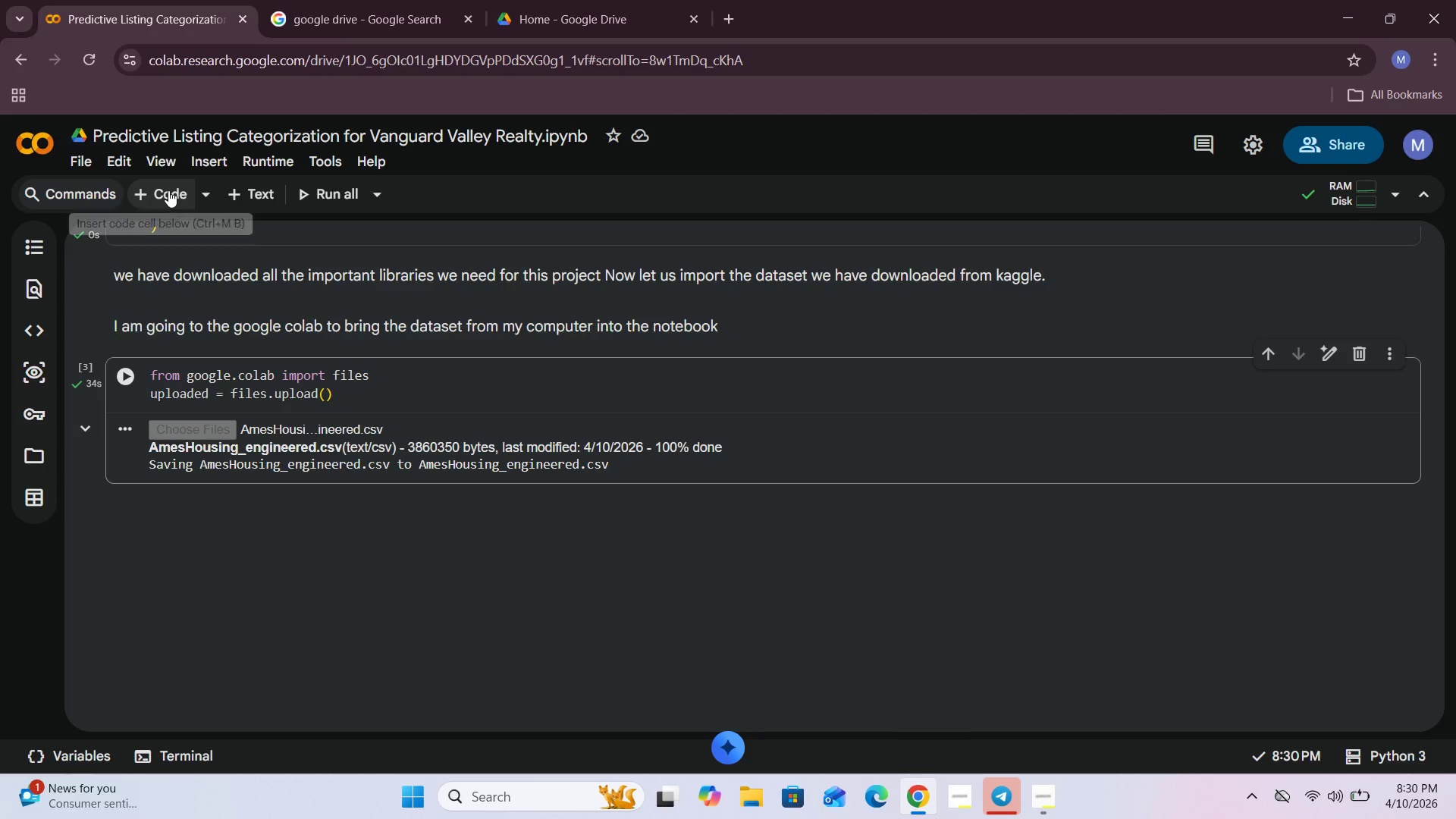 
mouse_move([206, 187])
 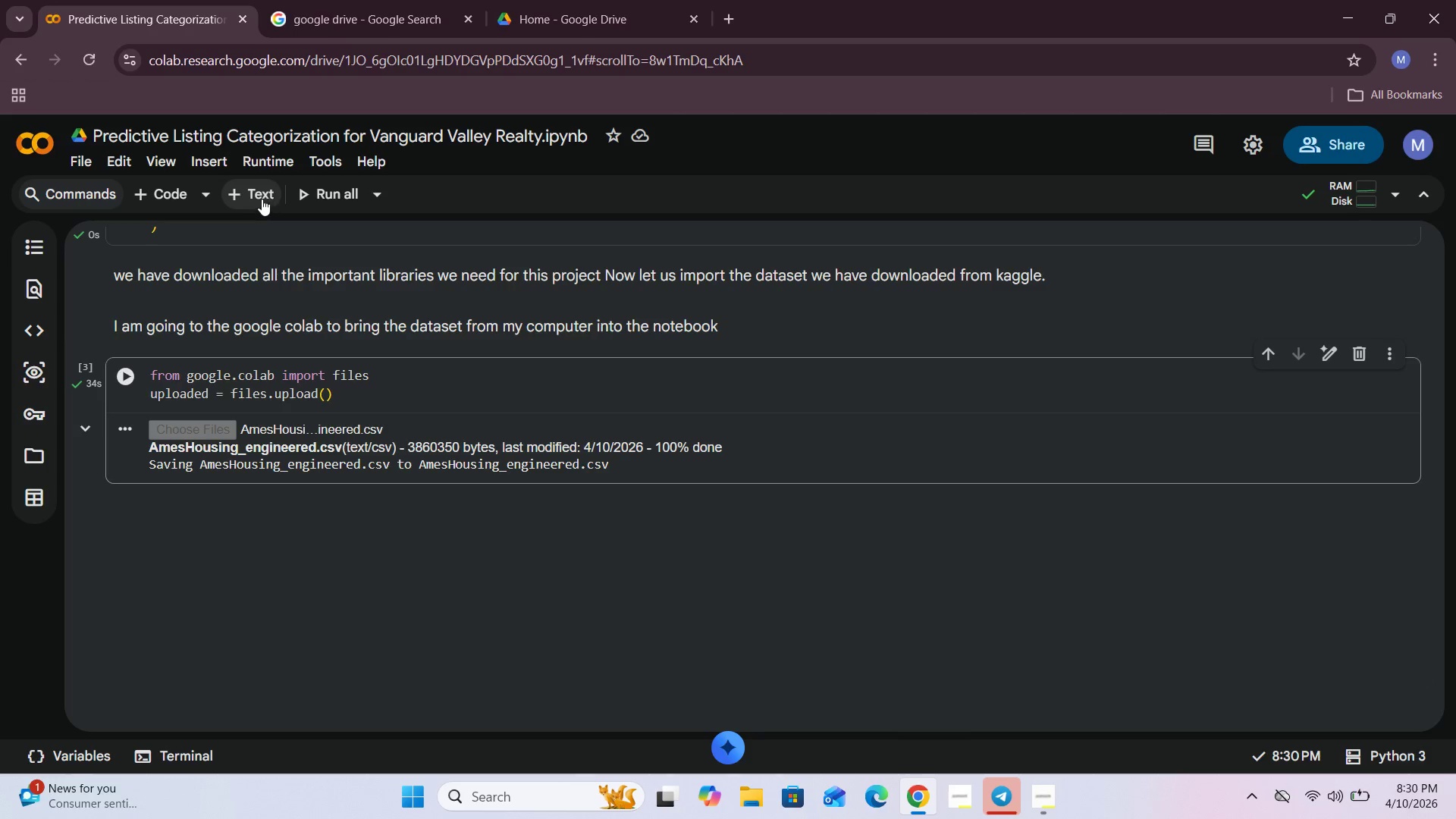 
left_click([165, 193])
 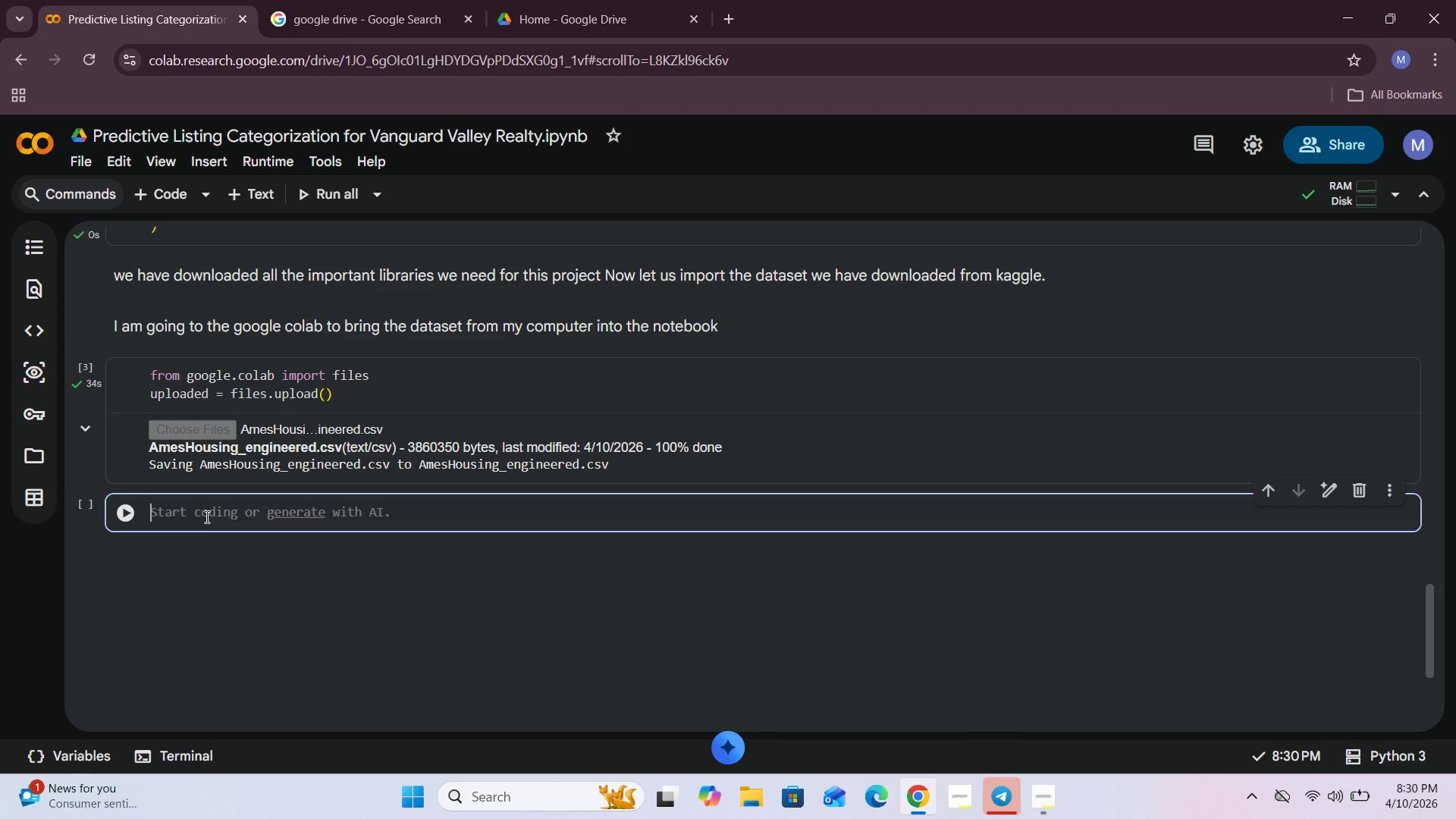 
type(pd.read_csv(")
 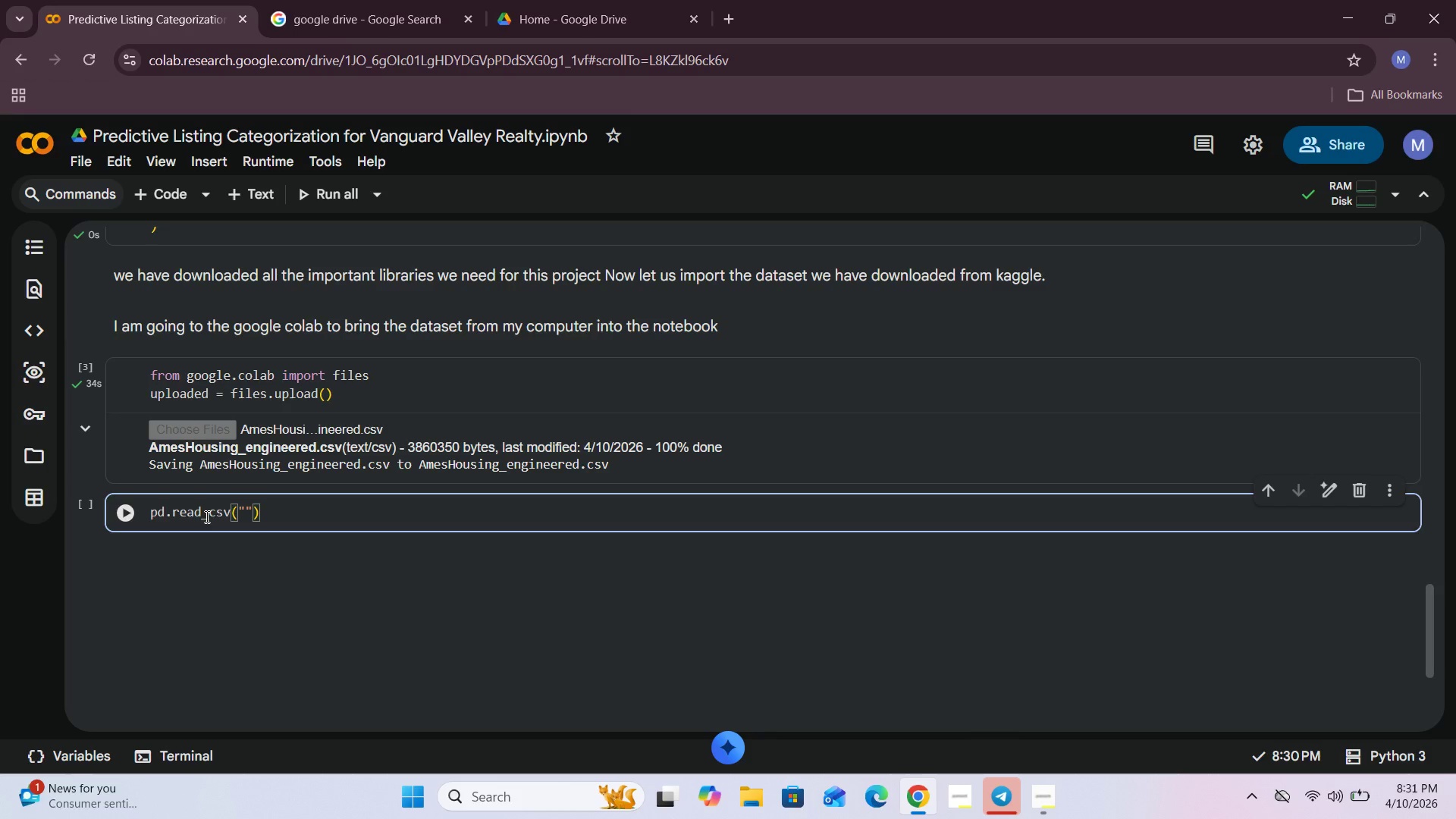 
left_click_drag(start_coordinate=[150, 449], to_coordinate=[340, 448])
 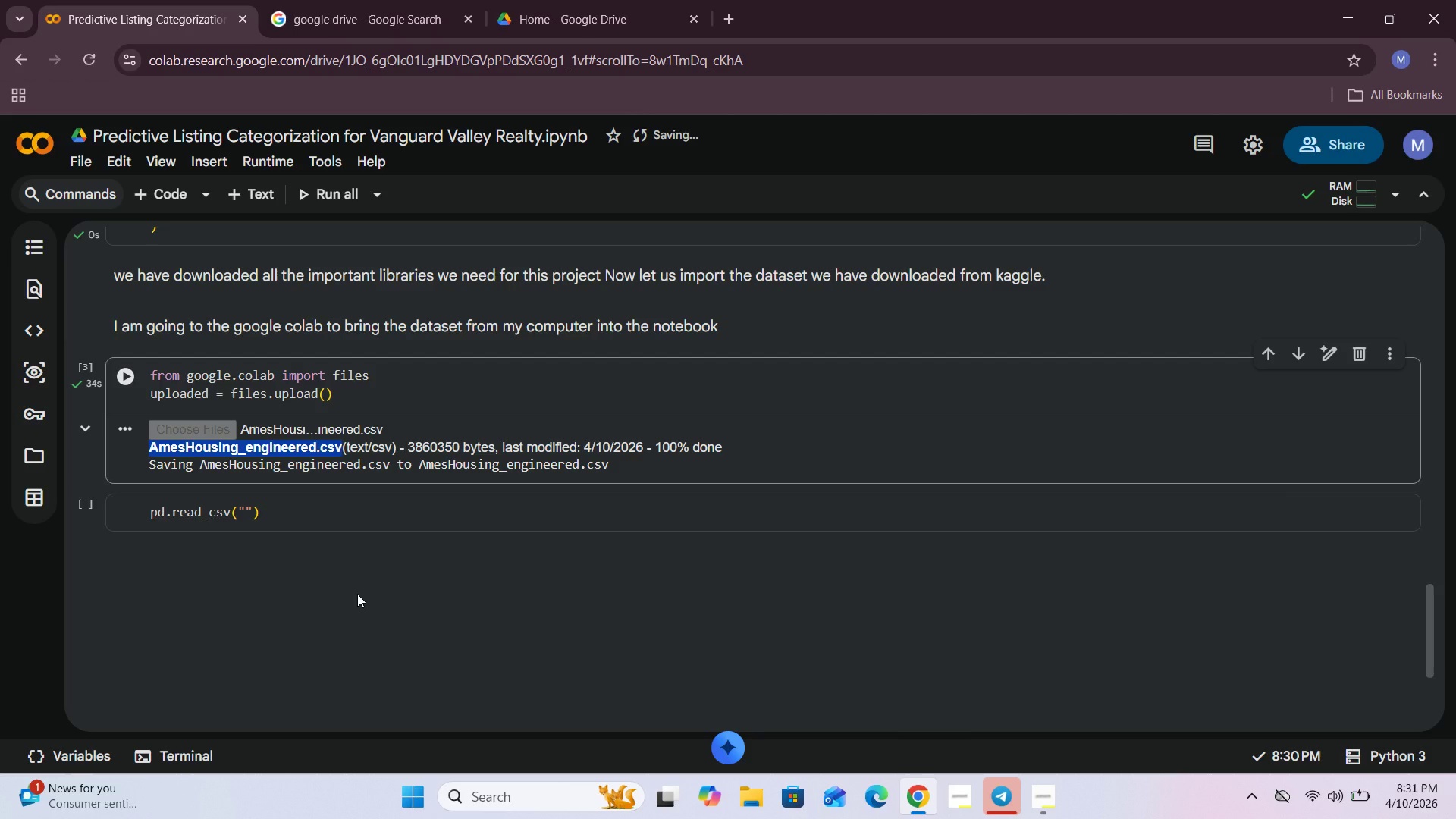 
key(Control+C)
 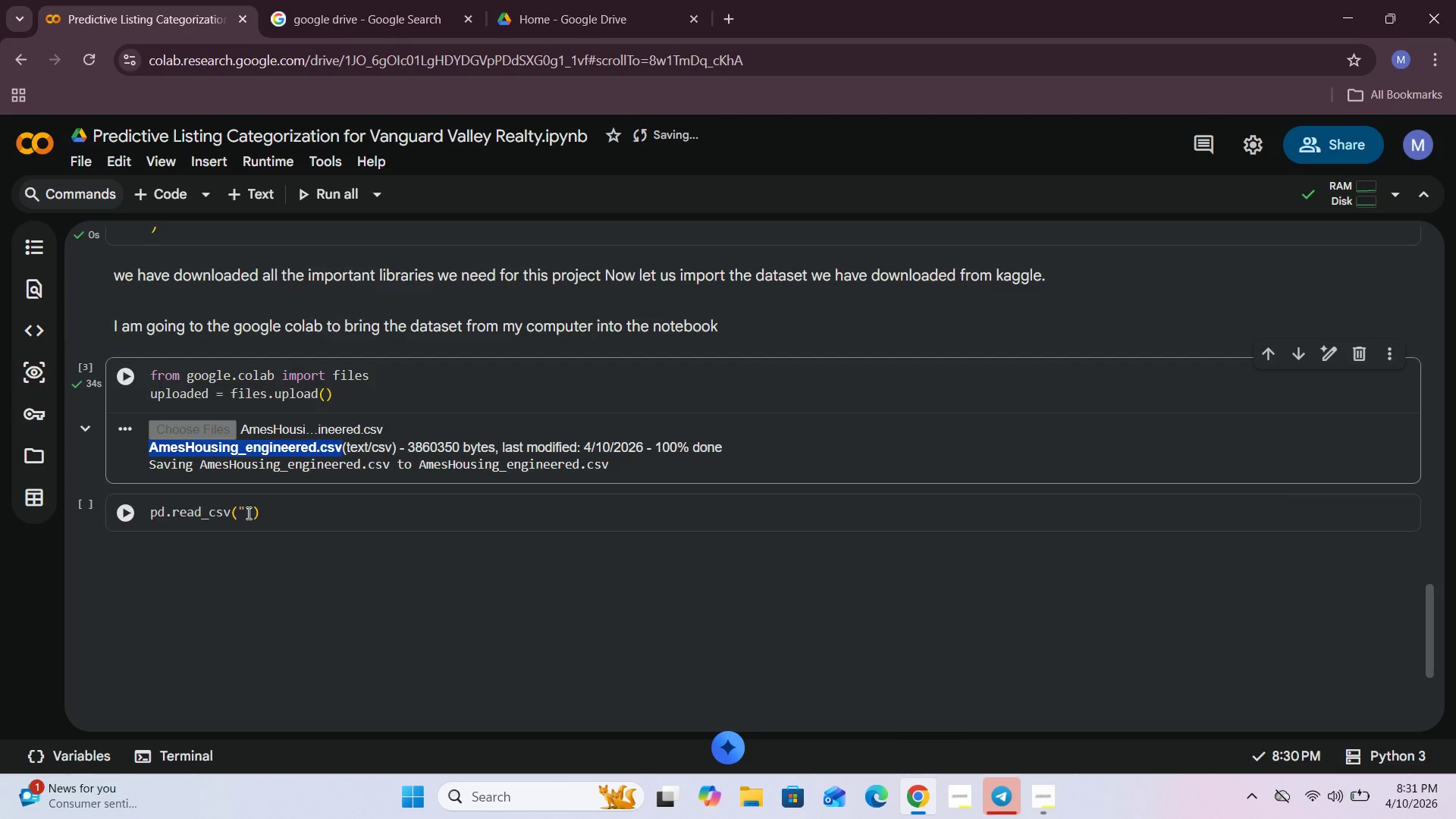 
left_click([244, 510])
 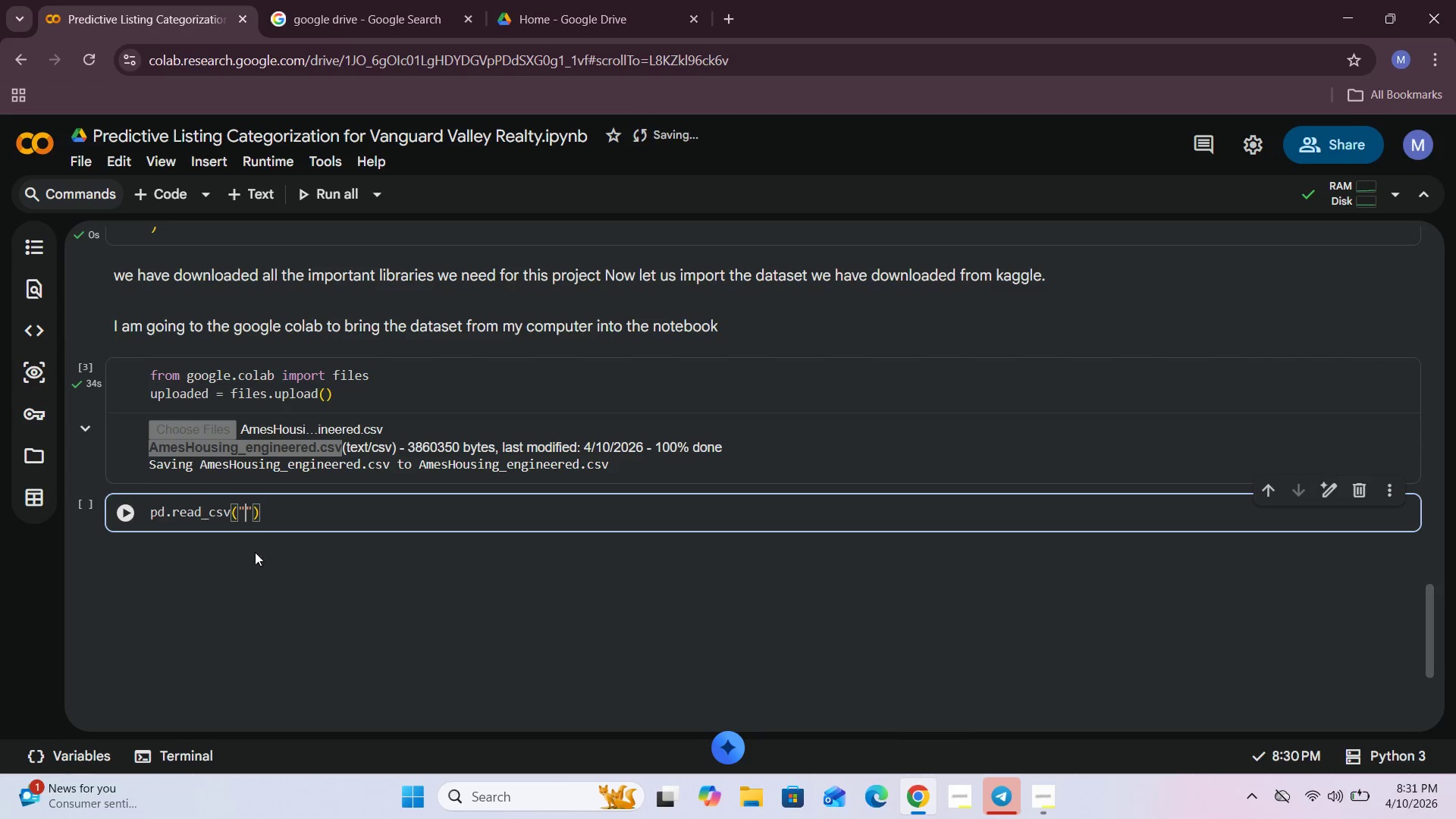 
key(Control+V)
 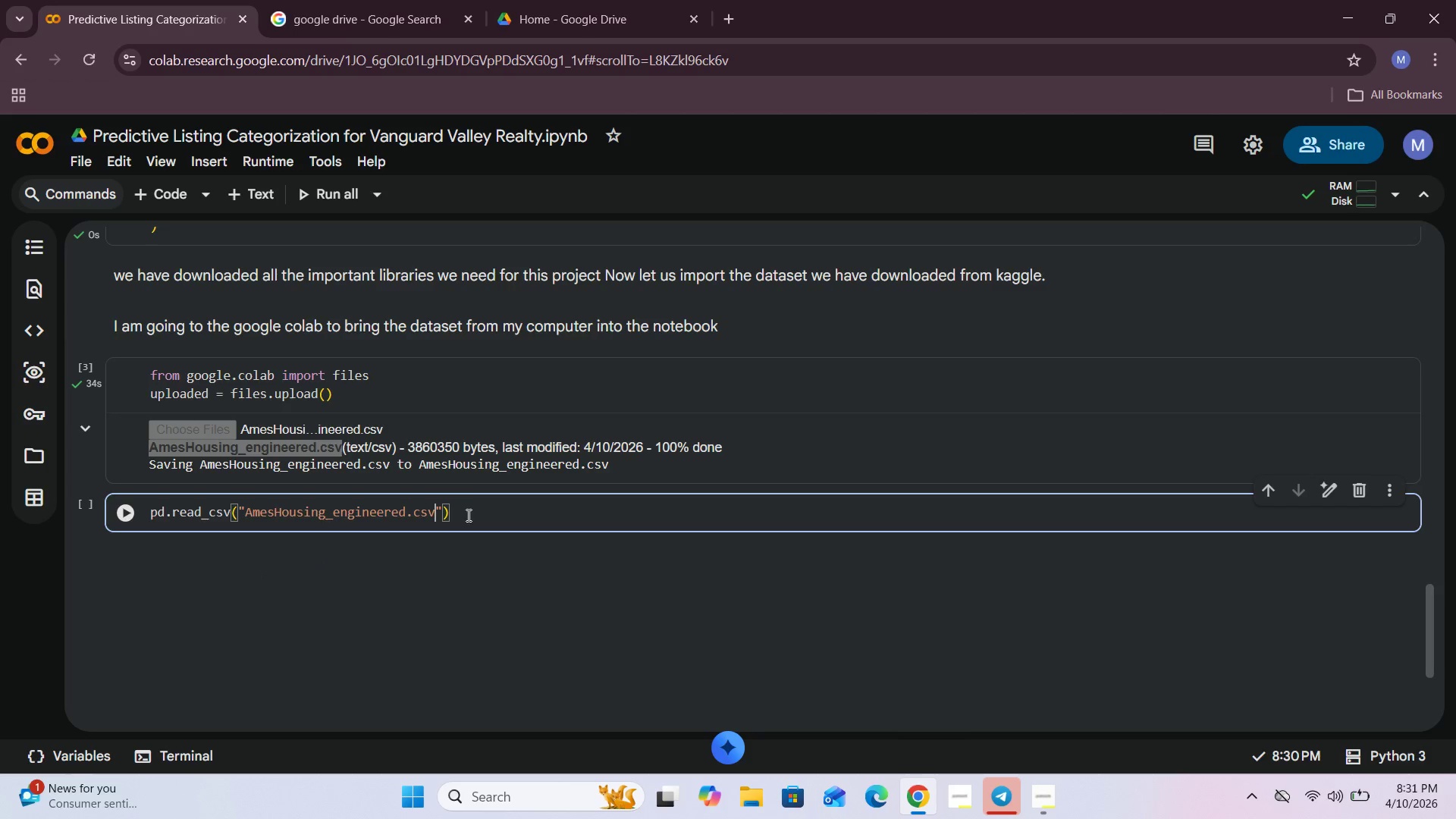 
left_click([467, 515])
 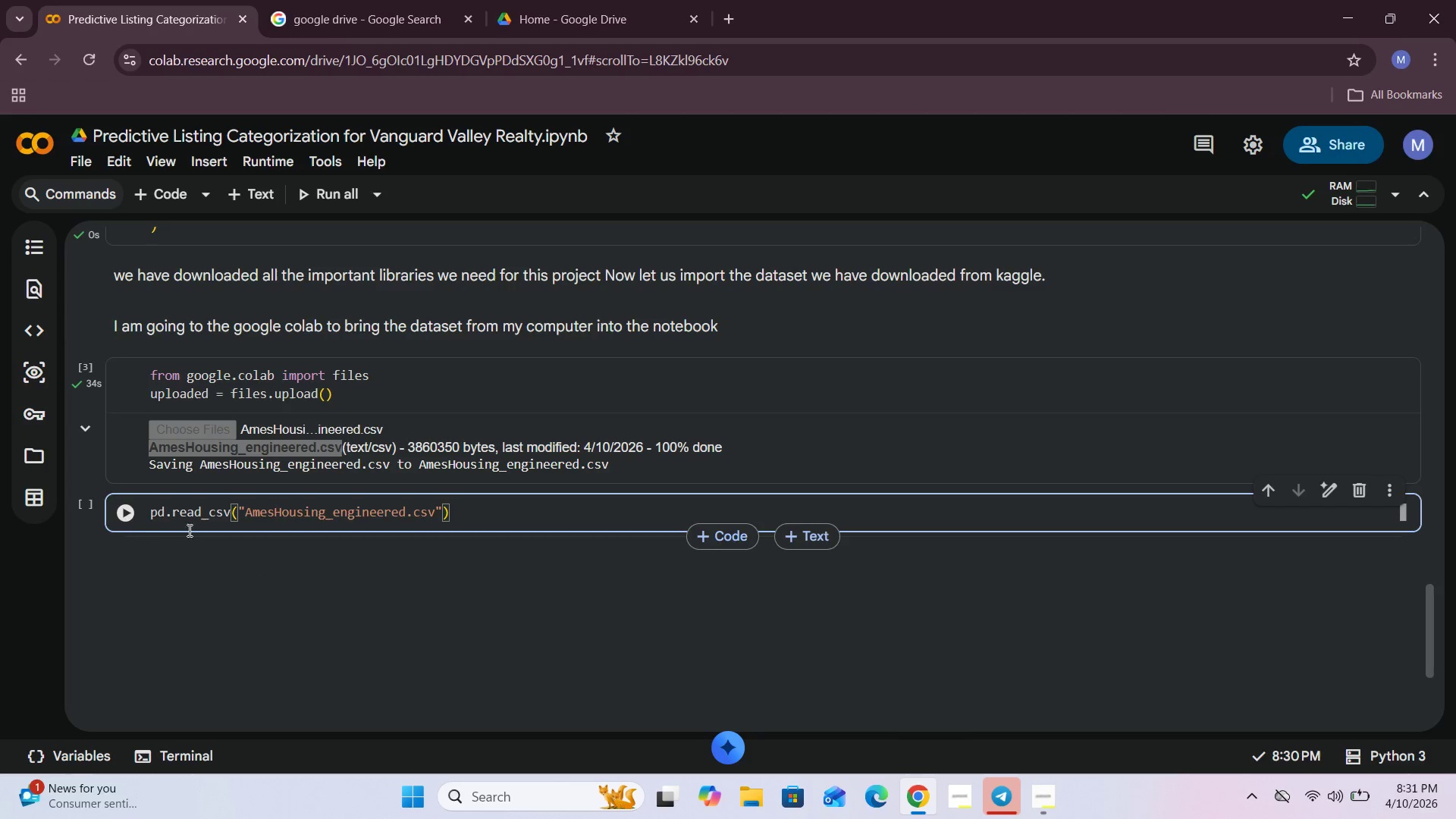 
left_click([154, 514])
 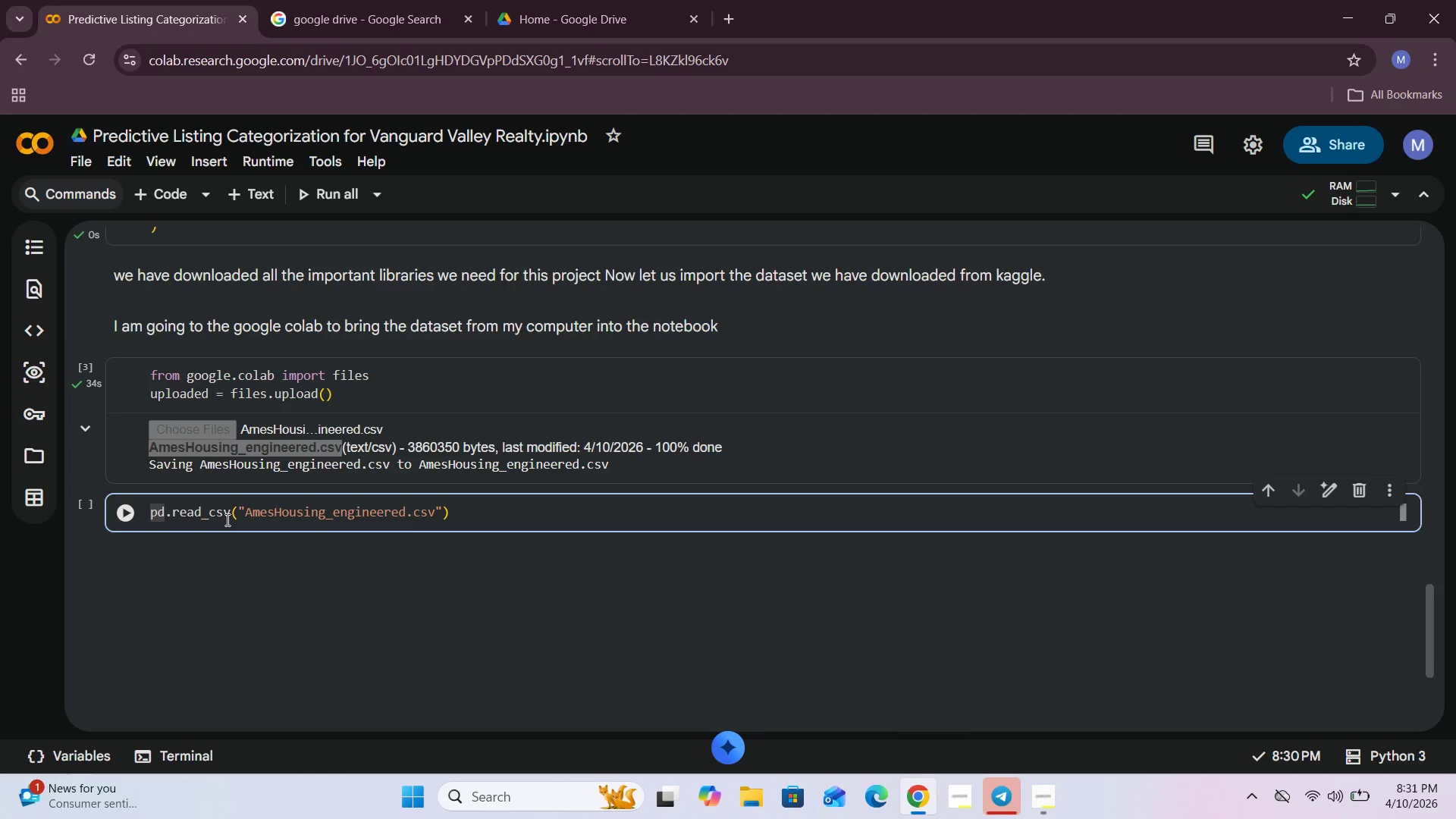 
key(ArrowLeft)
 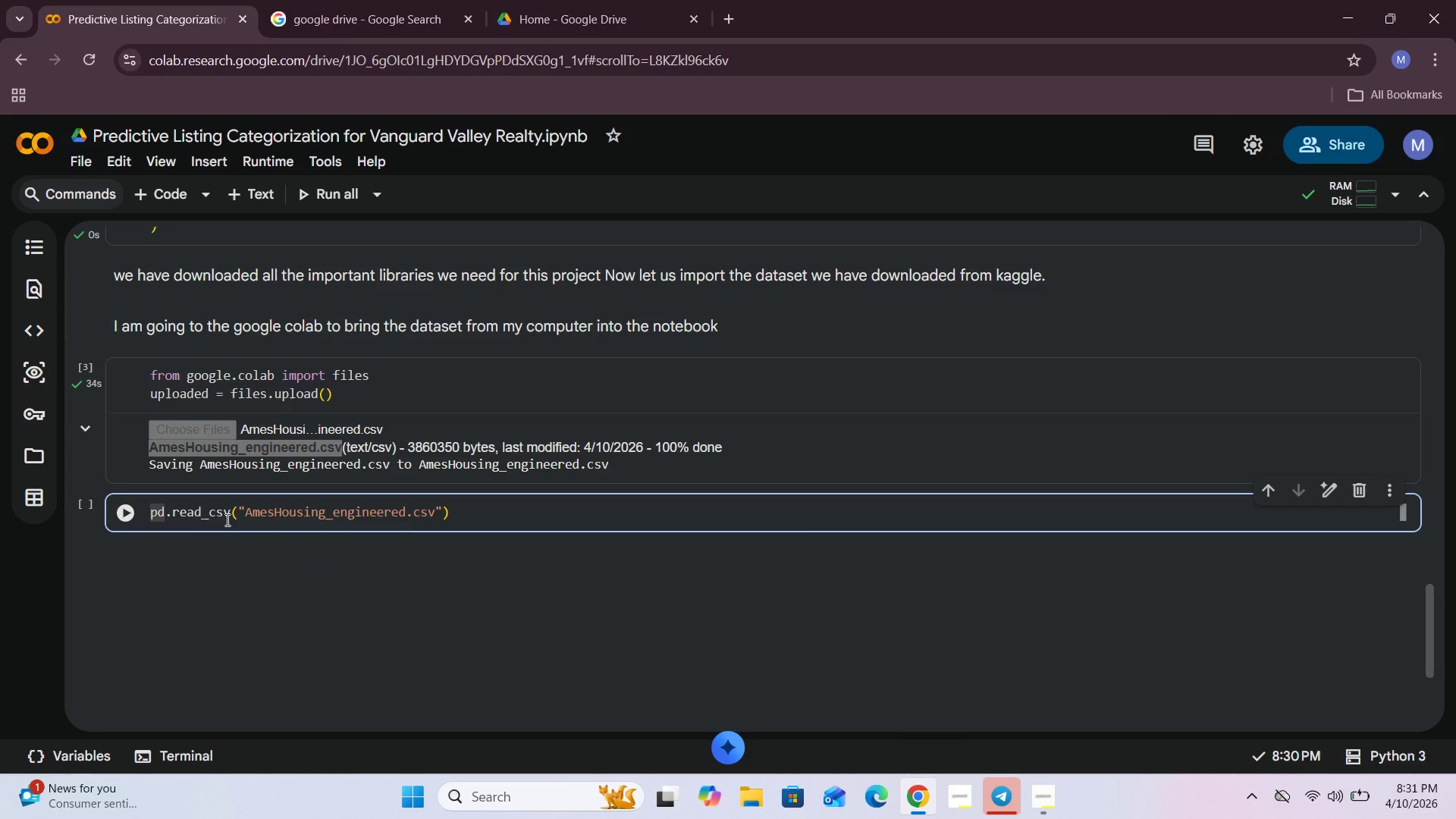 
type(housinf)
key(Backspace)
type(g_data = )
 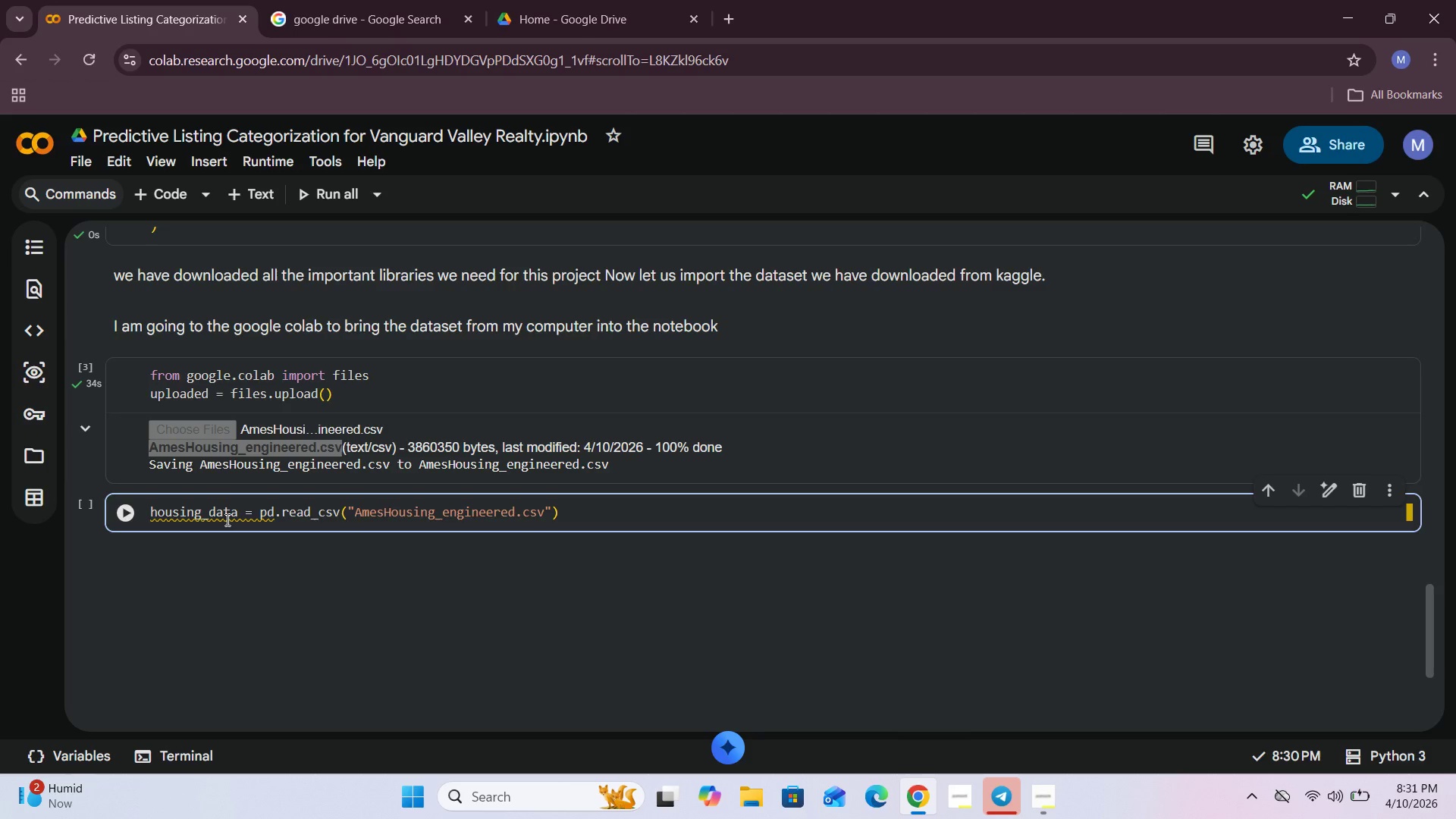 
left_click([120, 511])
 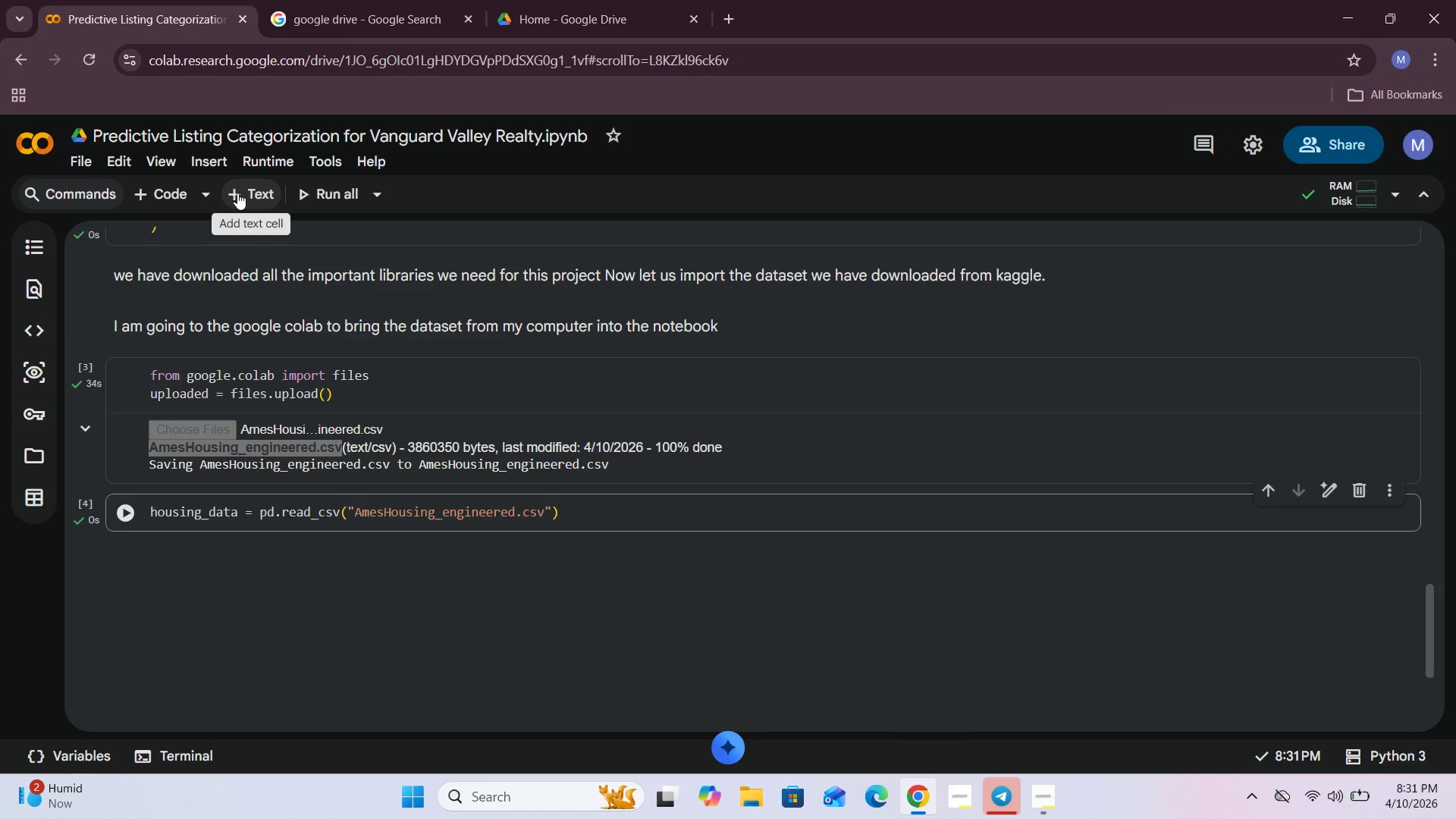 
left_click([237, 193])
 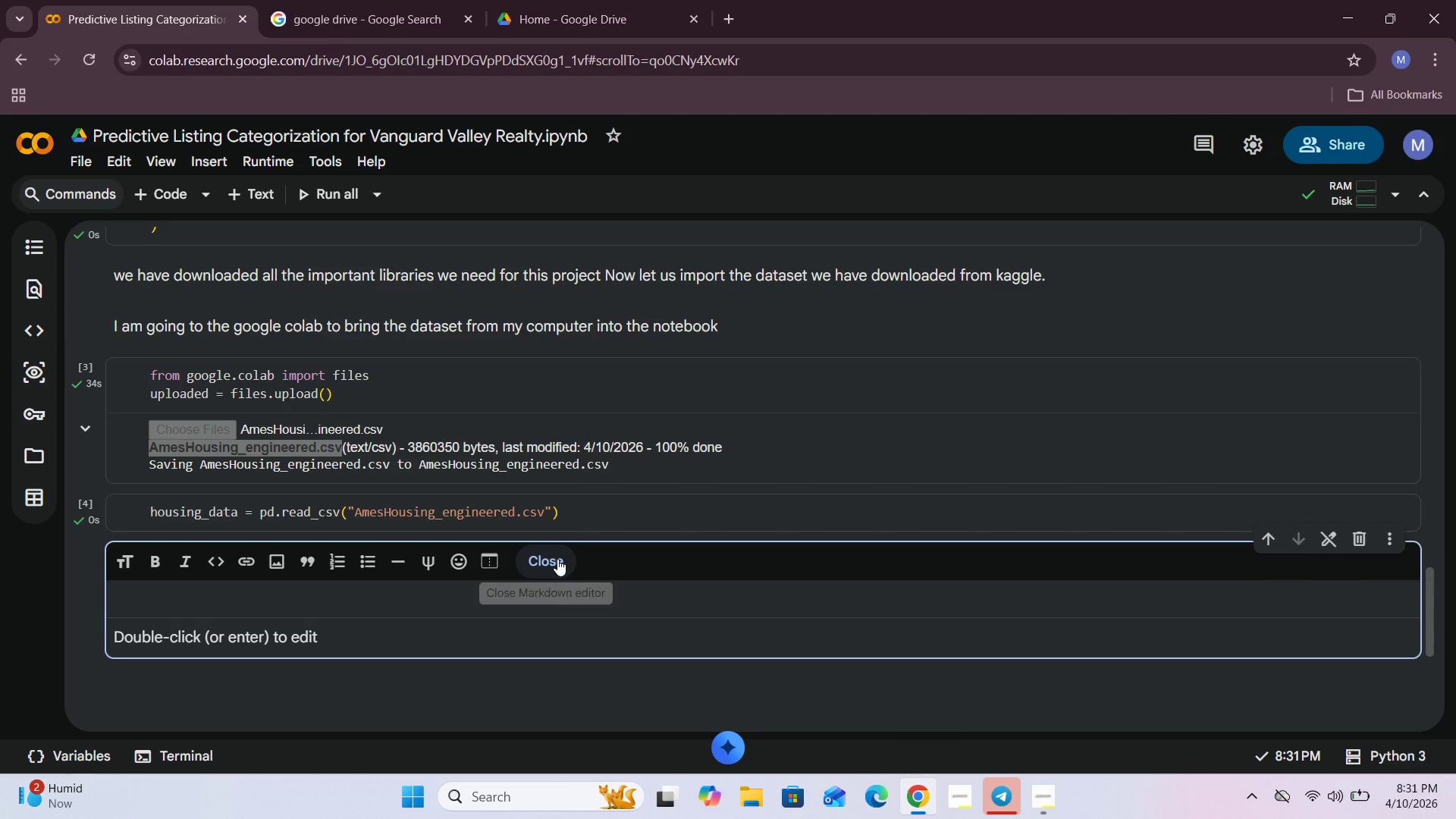 
type(let us check if it is downloaded )
key(Backspace)
key(Backspace)
key(Backspace)
key(Backspace)
type(imported successfully)
 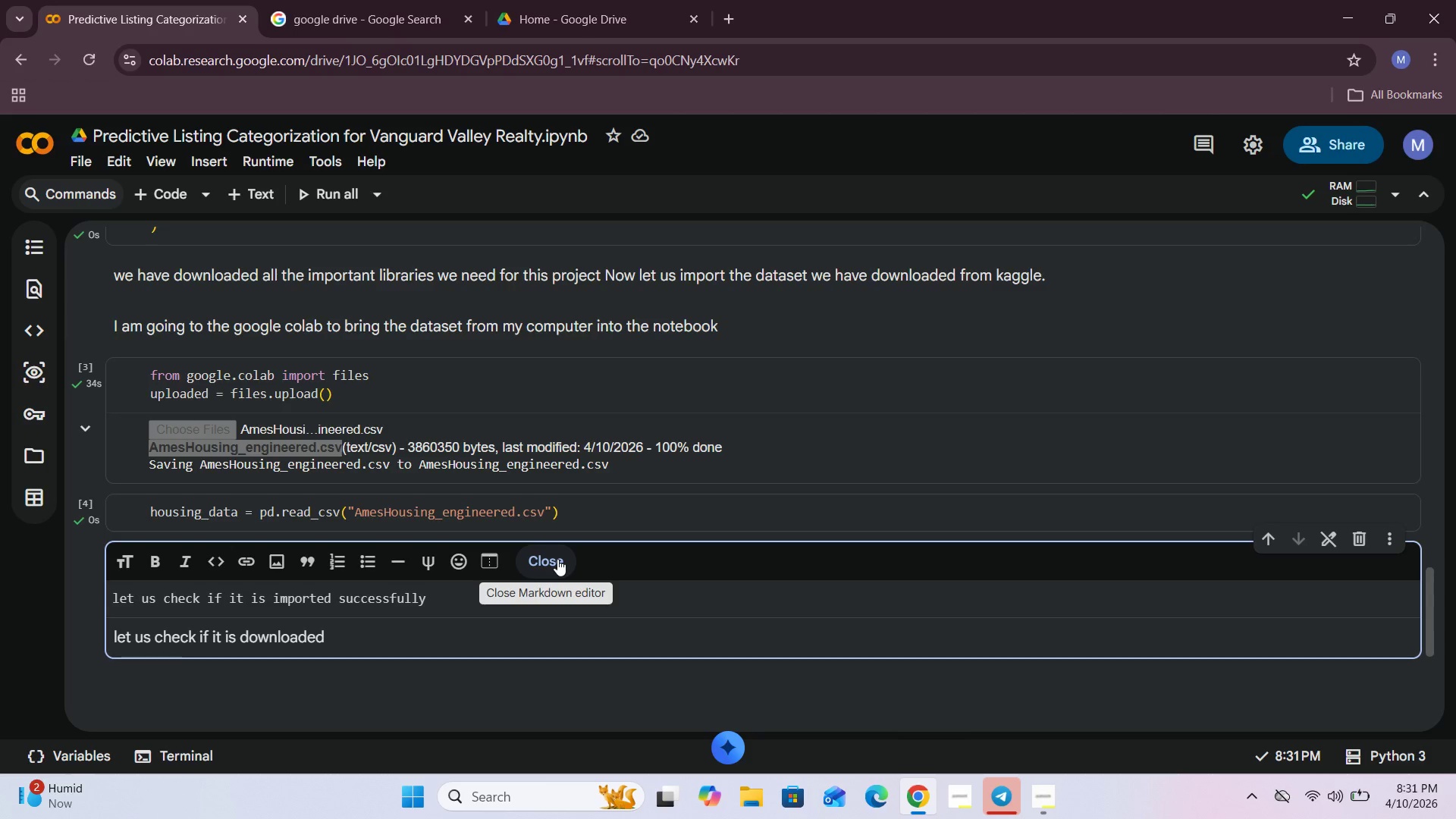 
left_click([557, 559])
 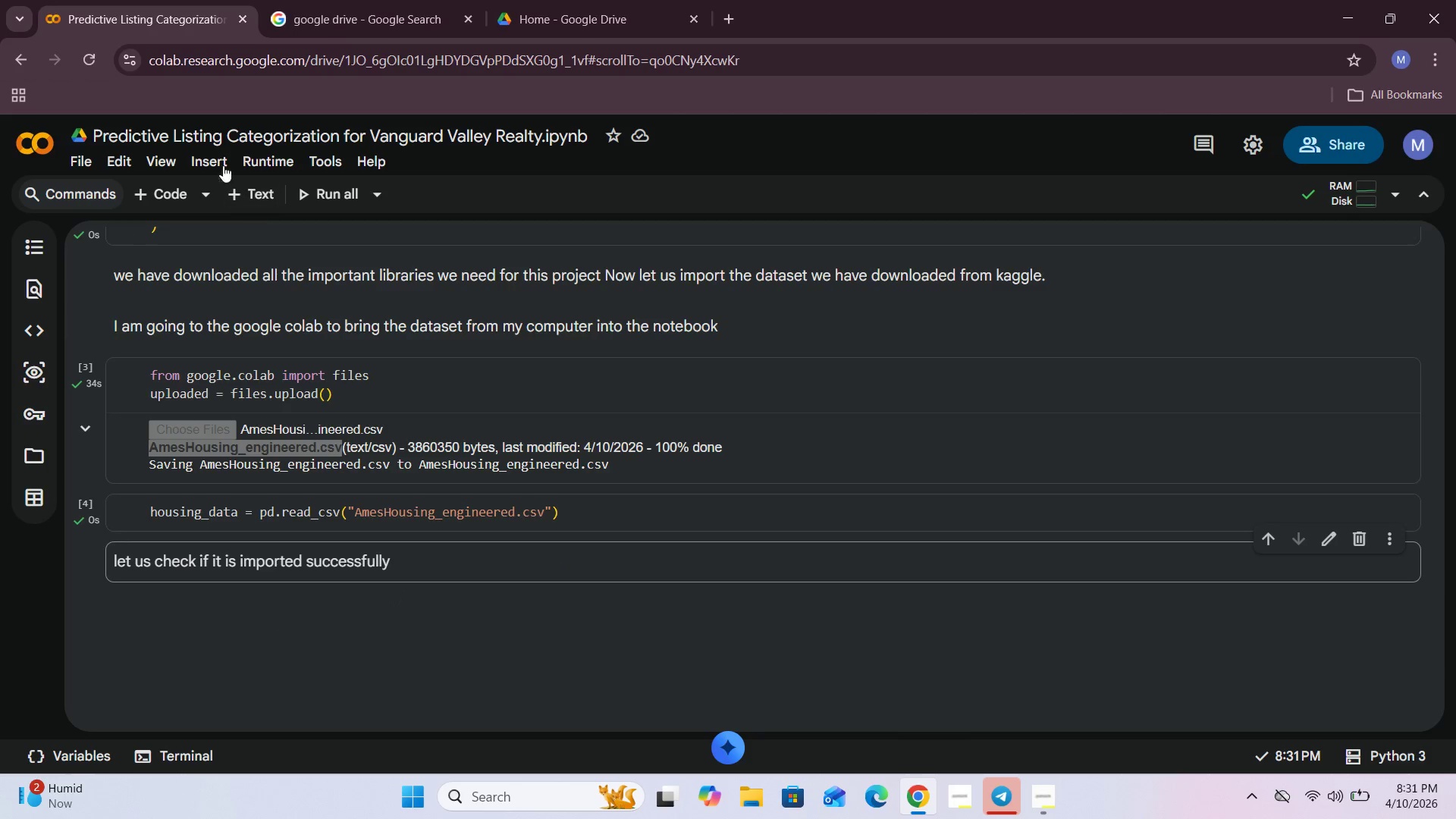 
left_click([162, 200])
 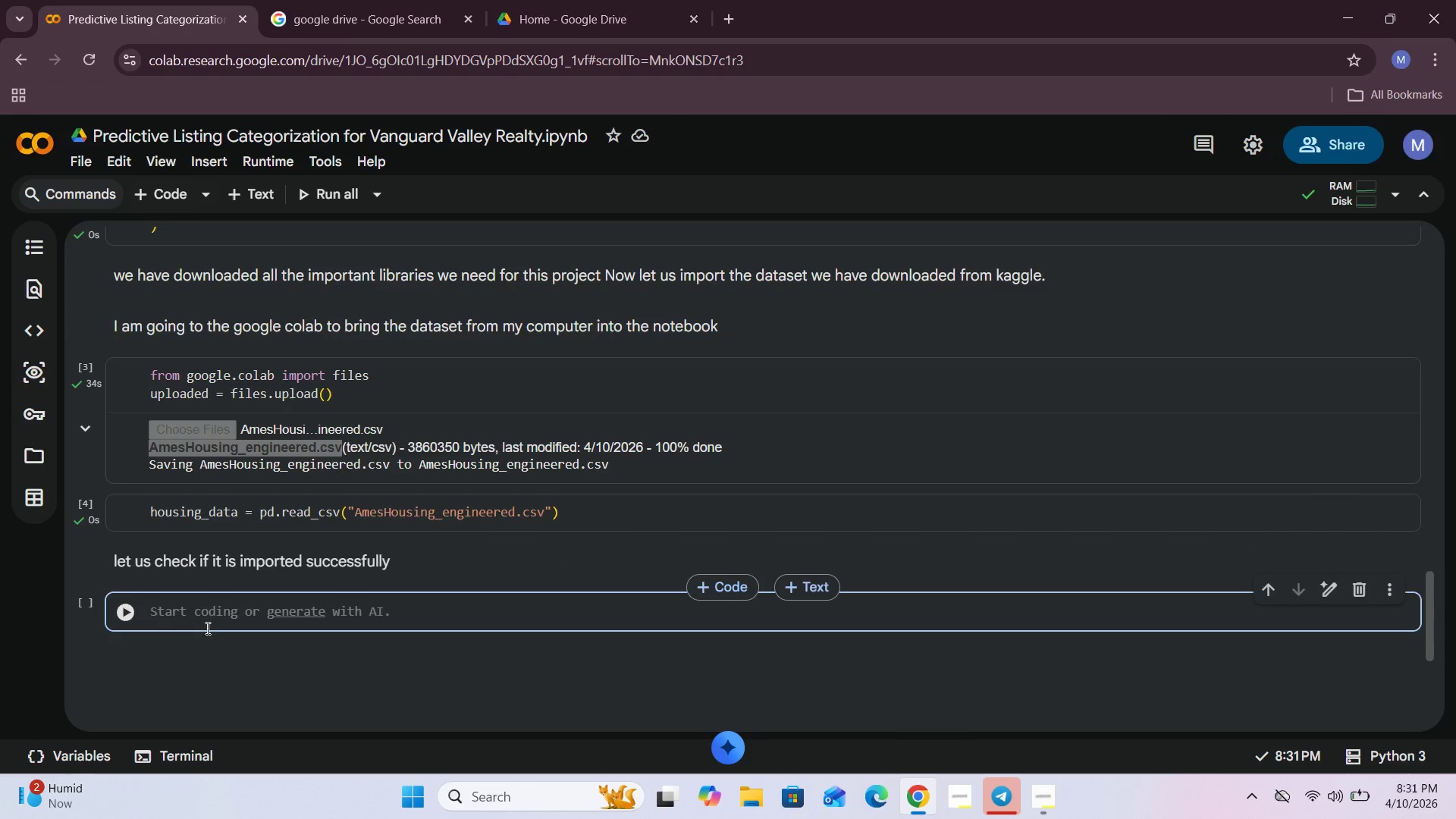 
left_click([213, 618])
 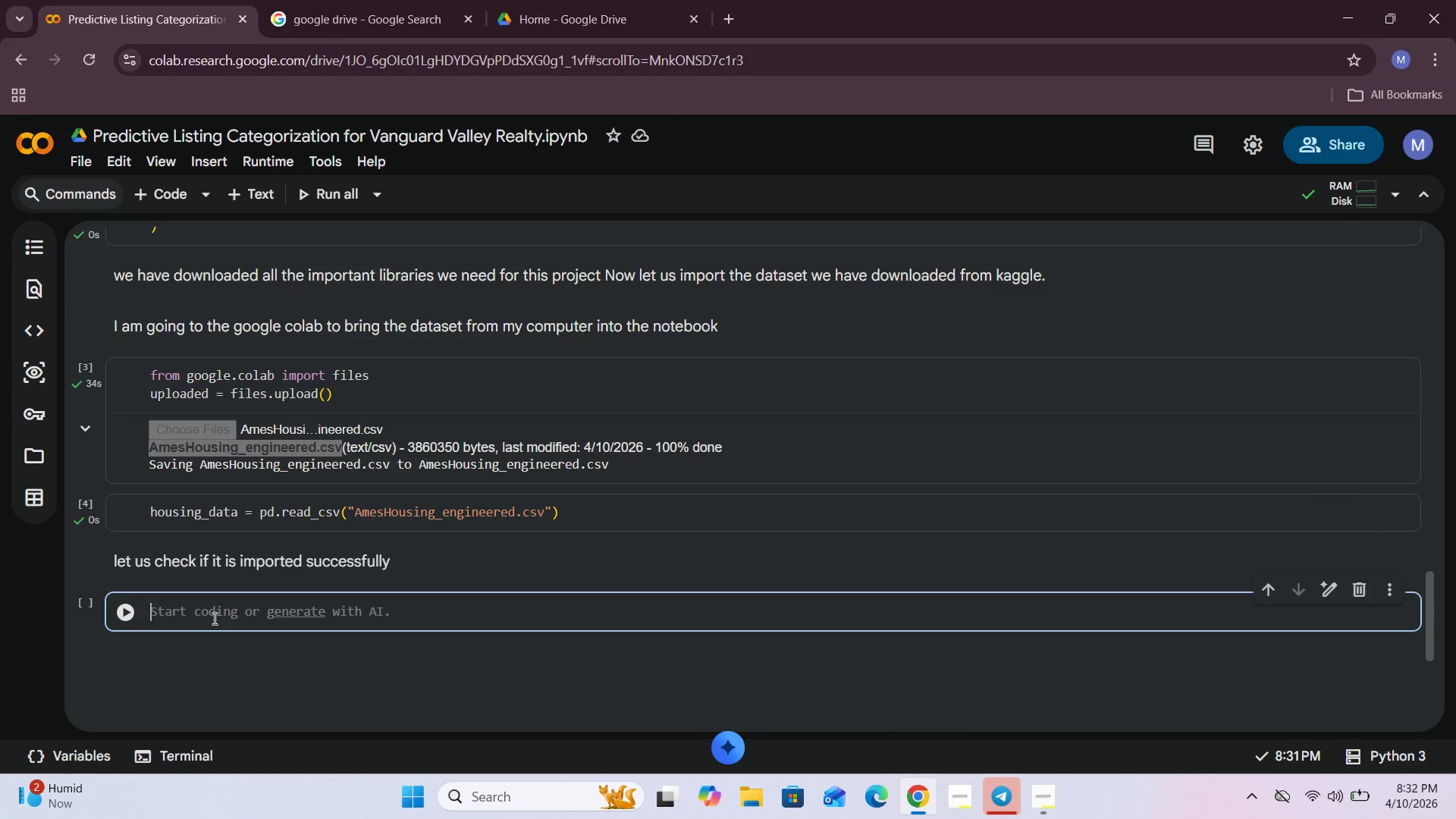 
type(housing_data.head()
 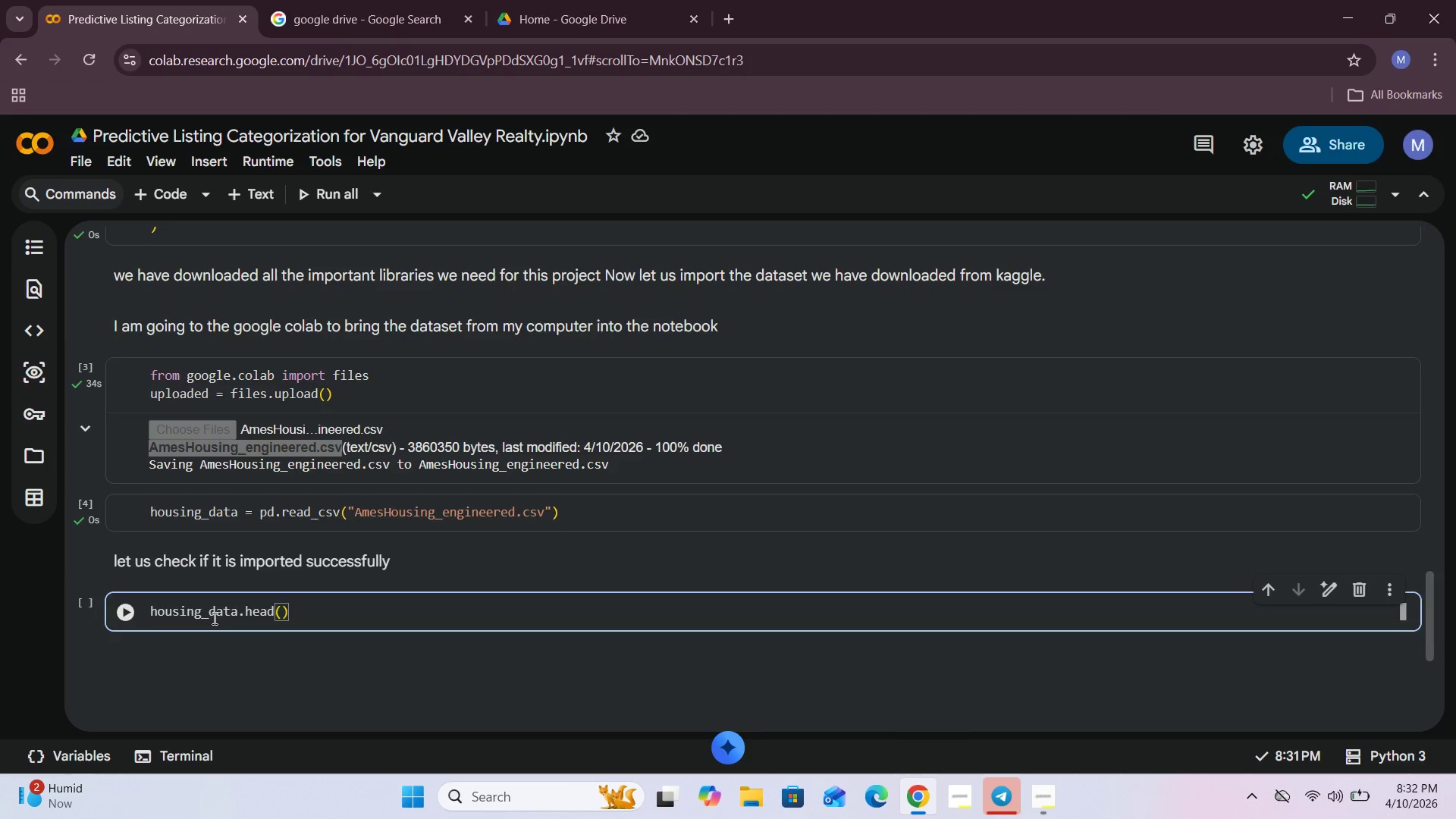 
left_click([118, 613])
 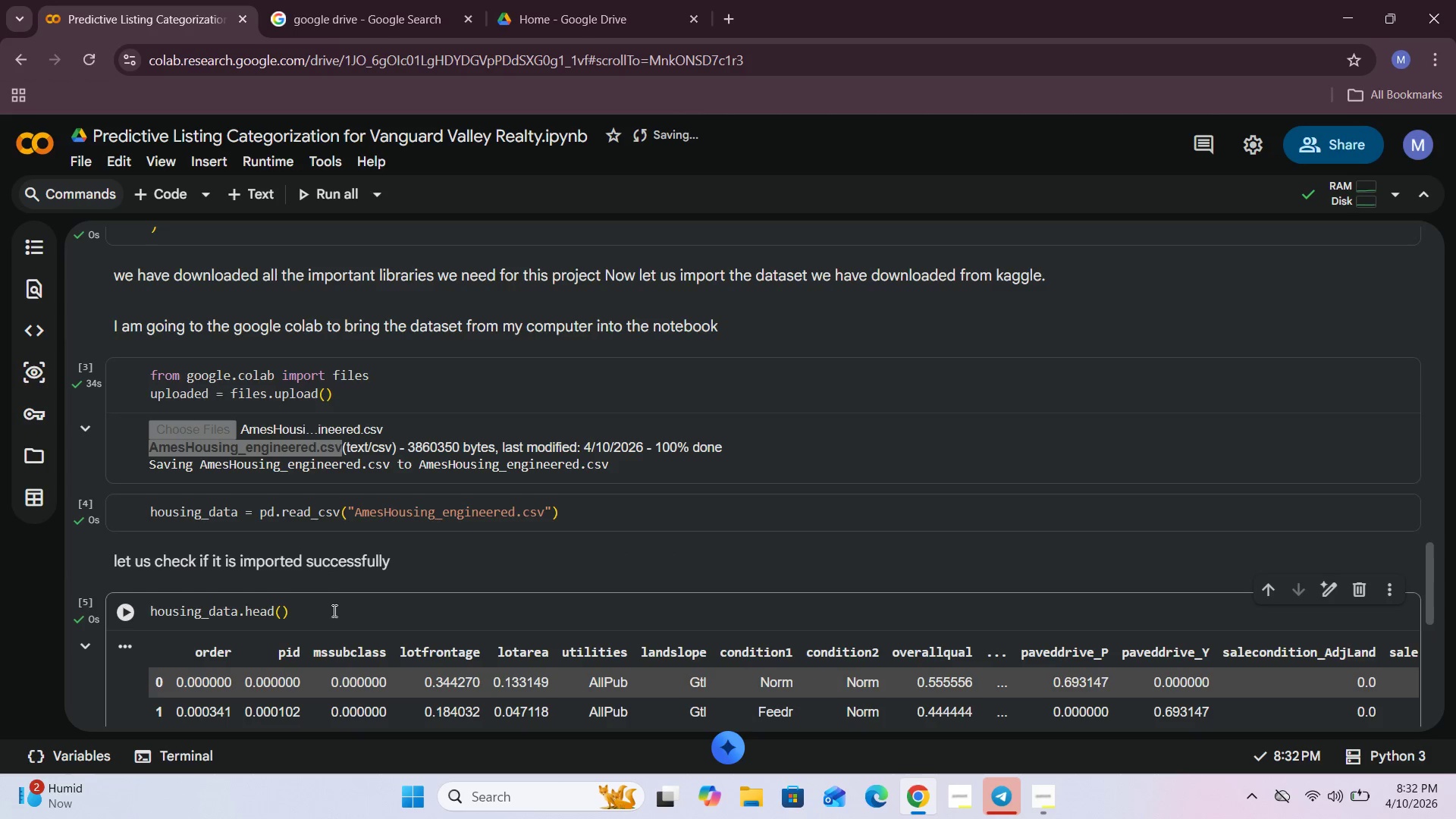 
scroll: coordinate [359, 594], scroll_direction: down, amount: 3.0
 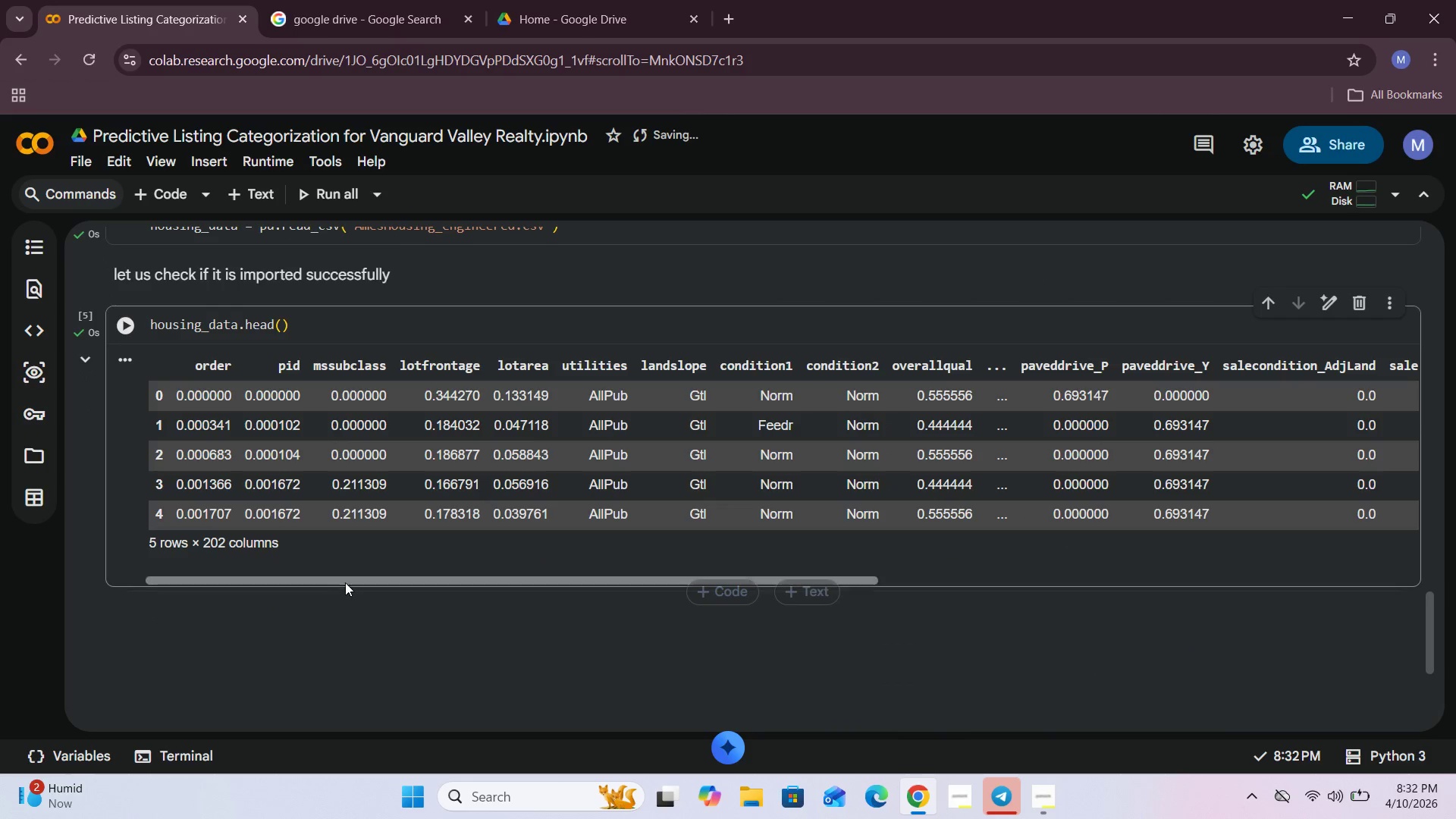 
left_click_drag(start_coordinate=[346, 582], to_coordinate=[193, 602])
 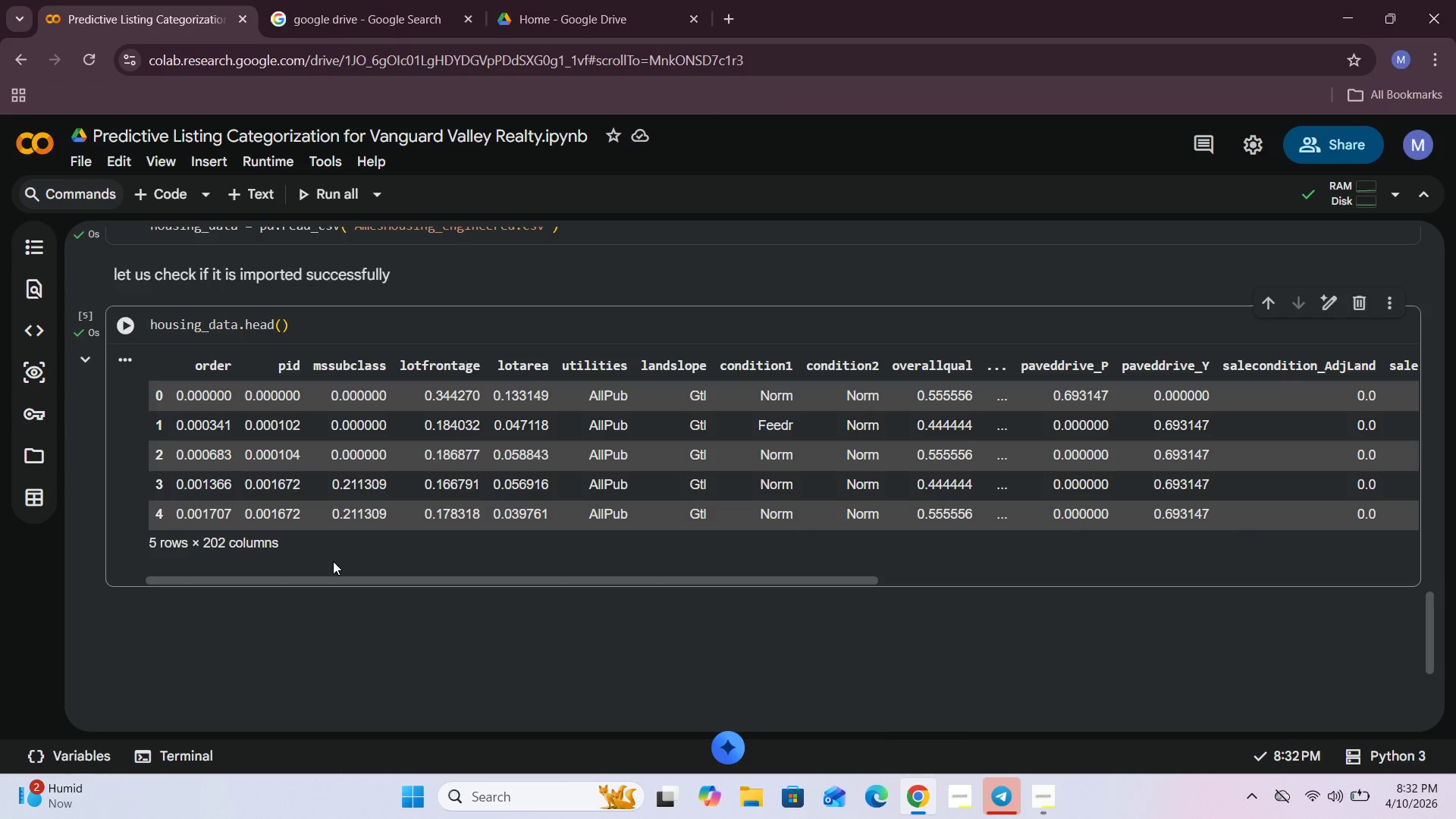 
wait(5.62)
 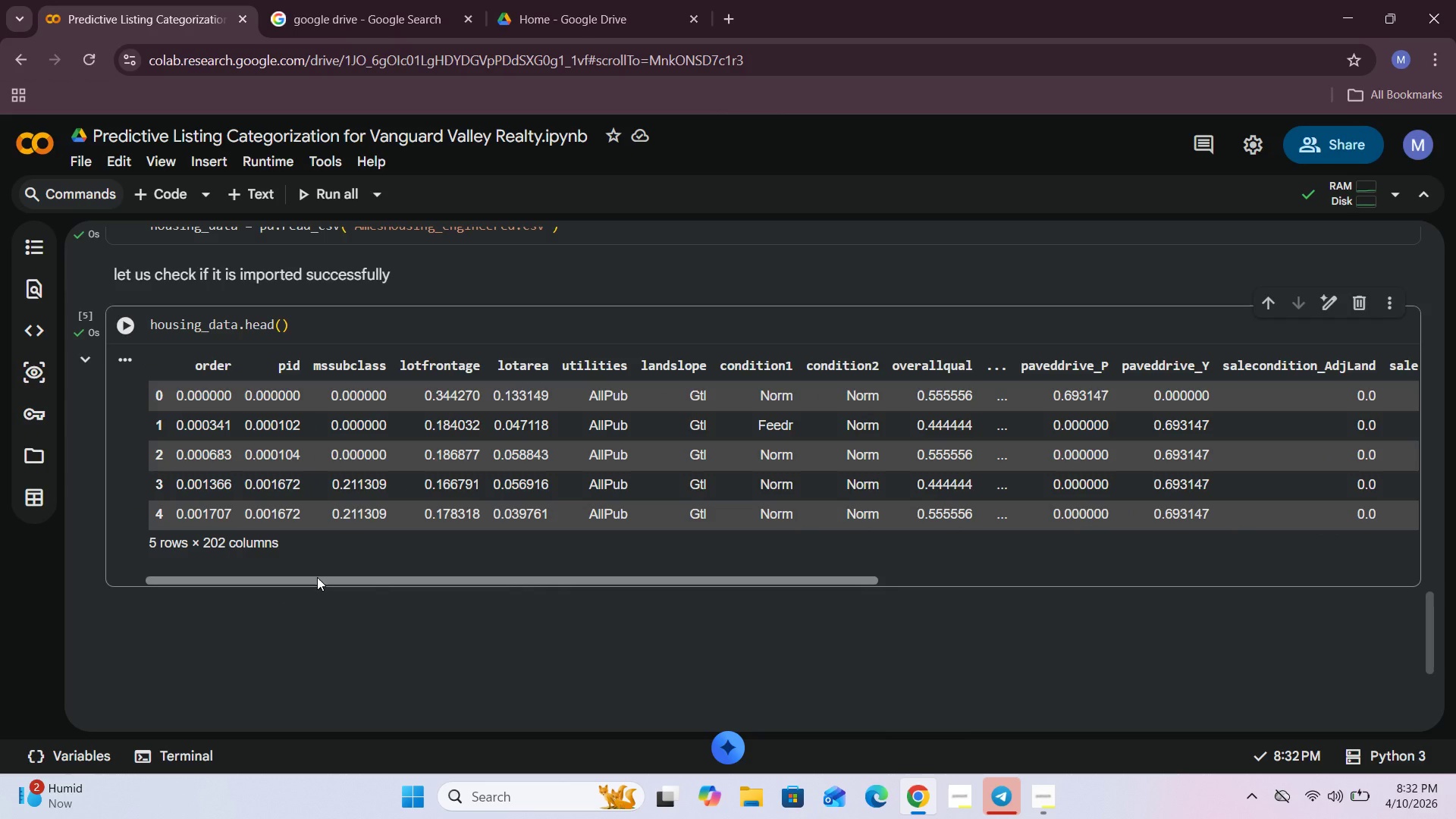 
left_click([161, 203])
 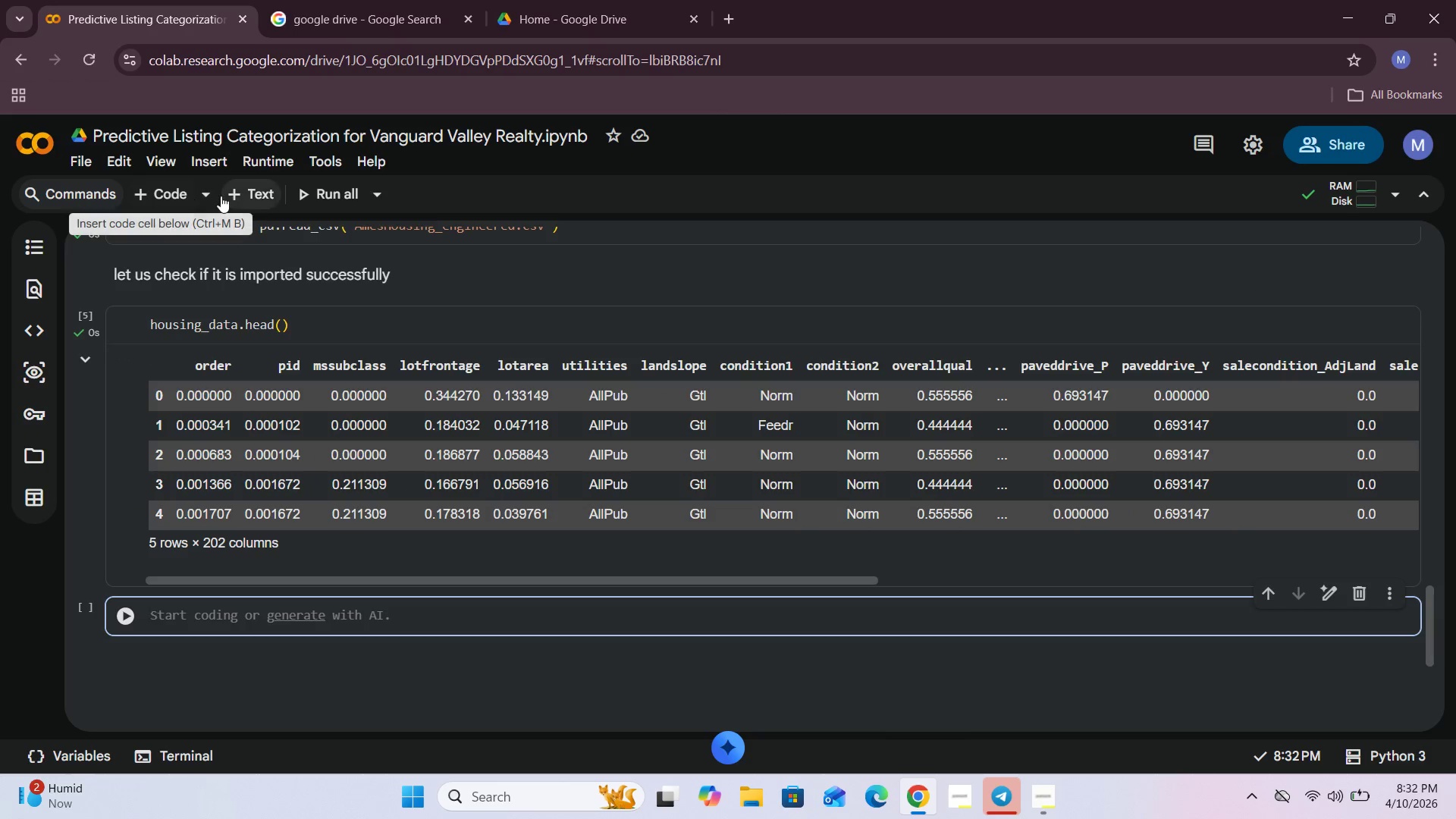 
left_click([221, 196])
 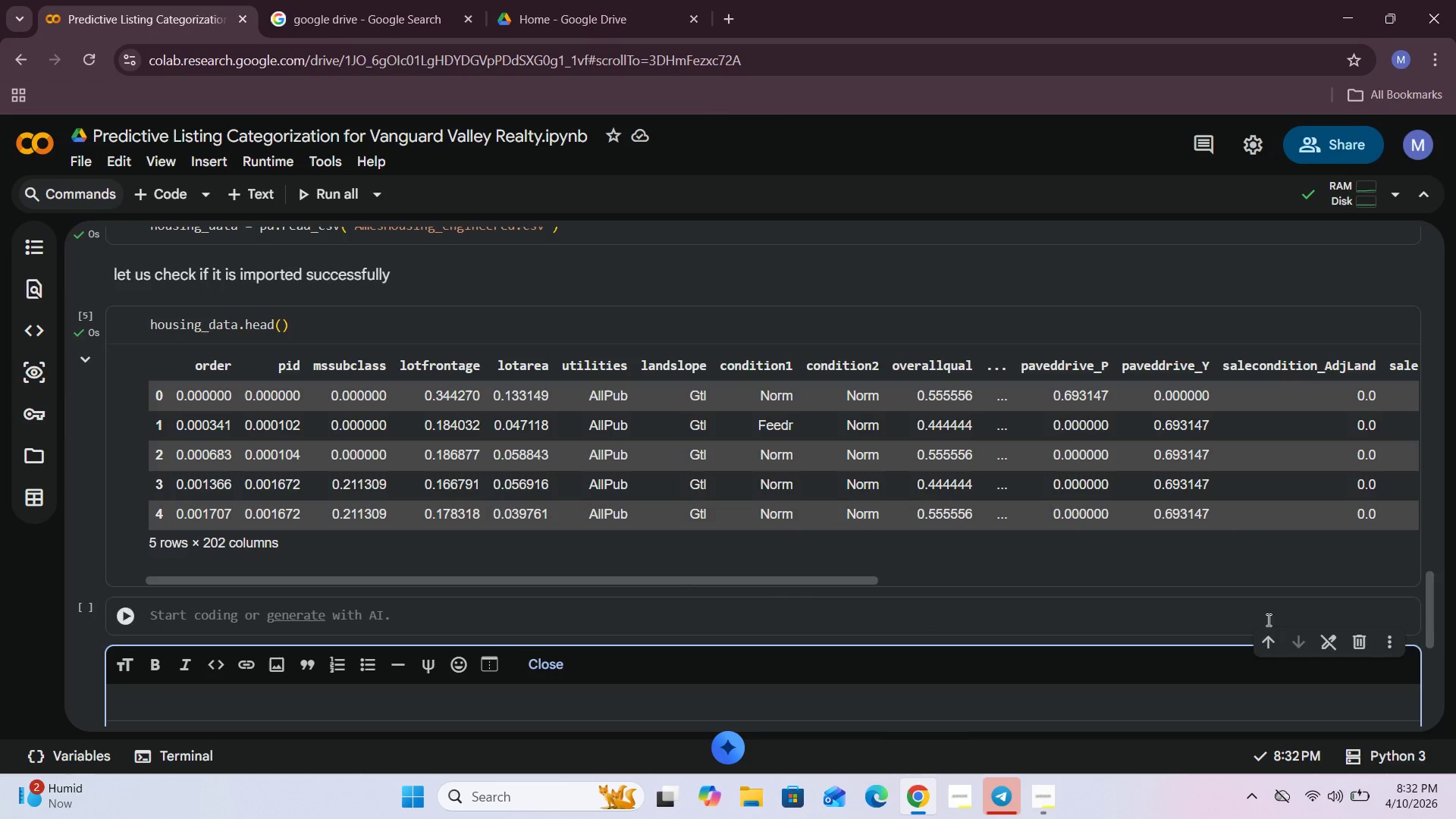 
left_click([1269, 642])
 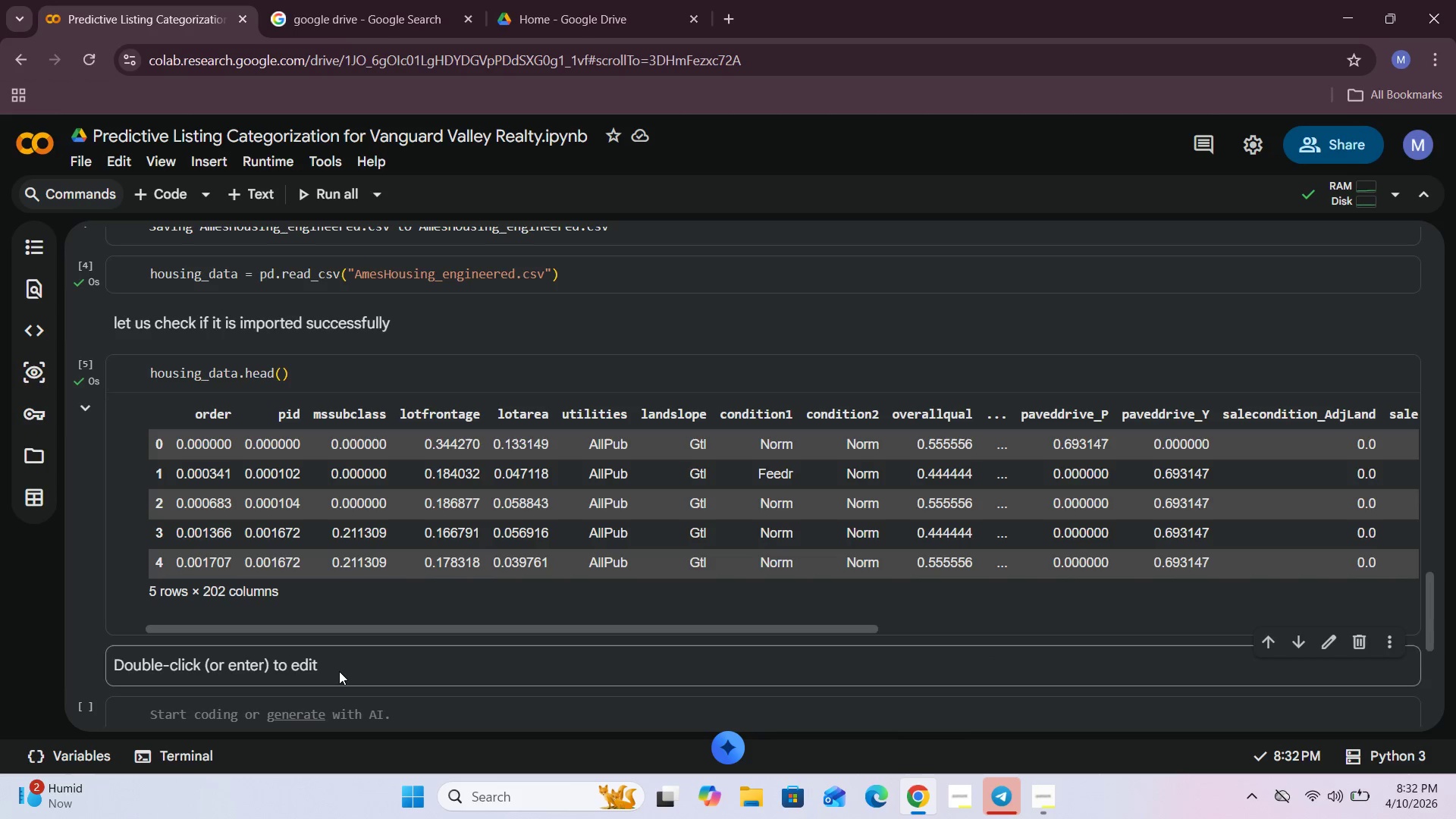 
double_click([339, 671])
 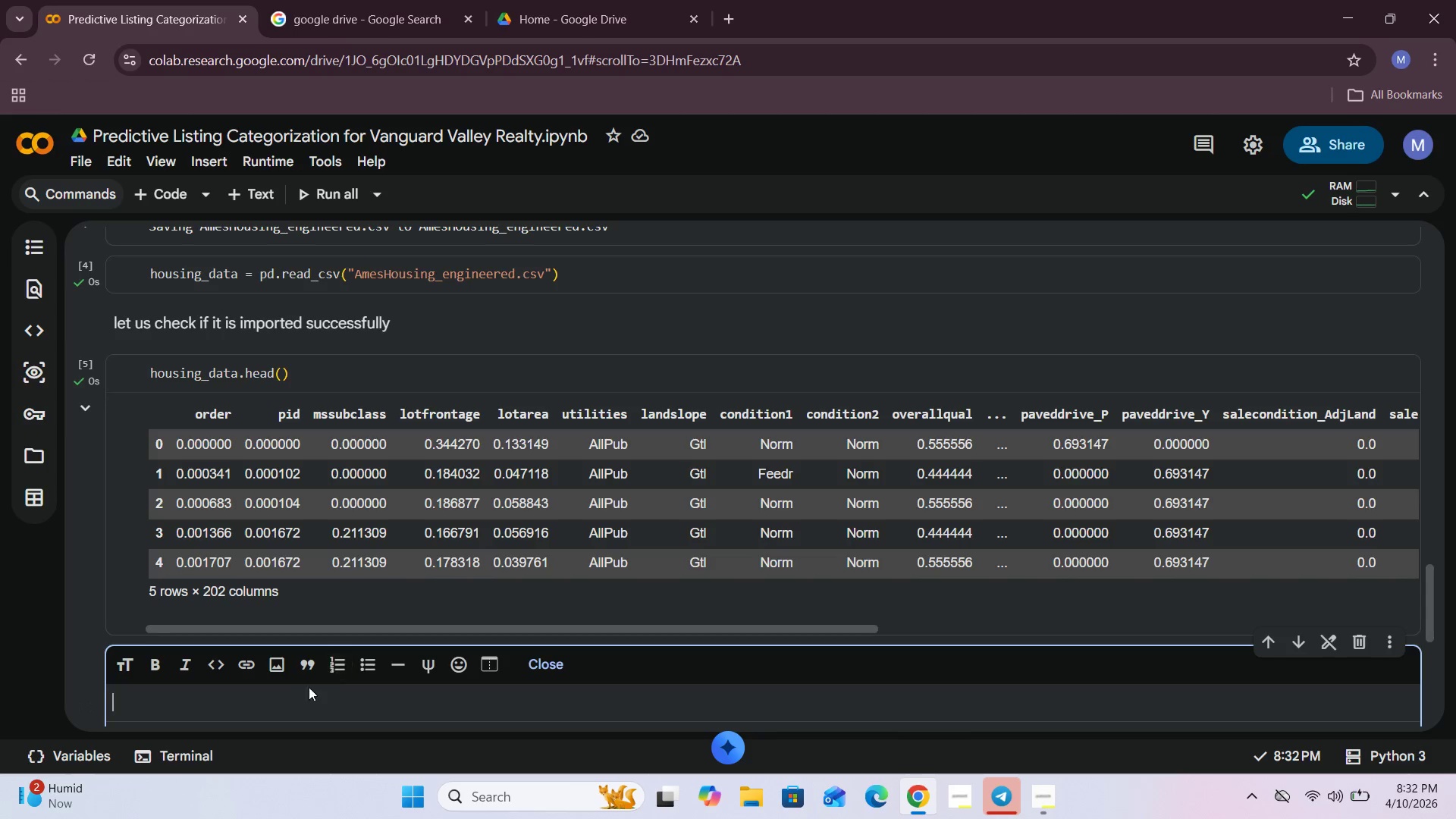 
left_click([301, 692])
 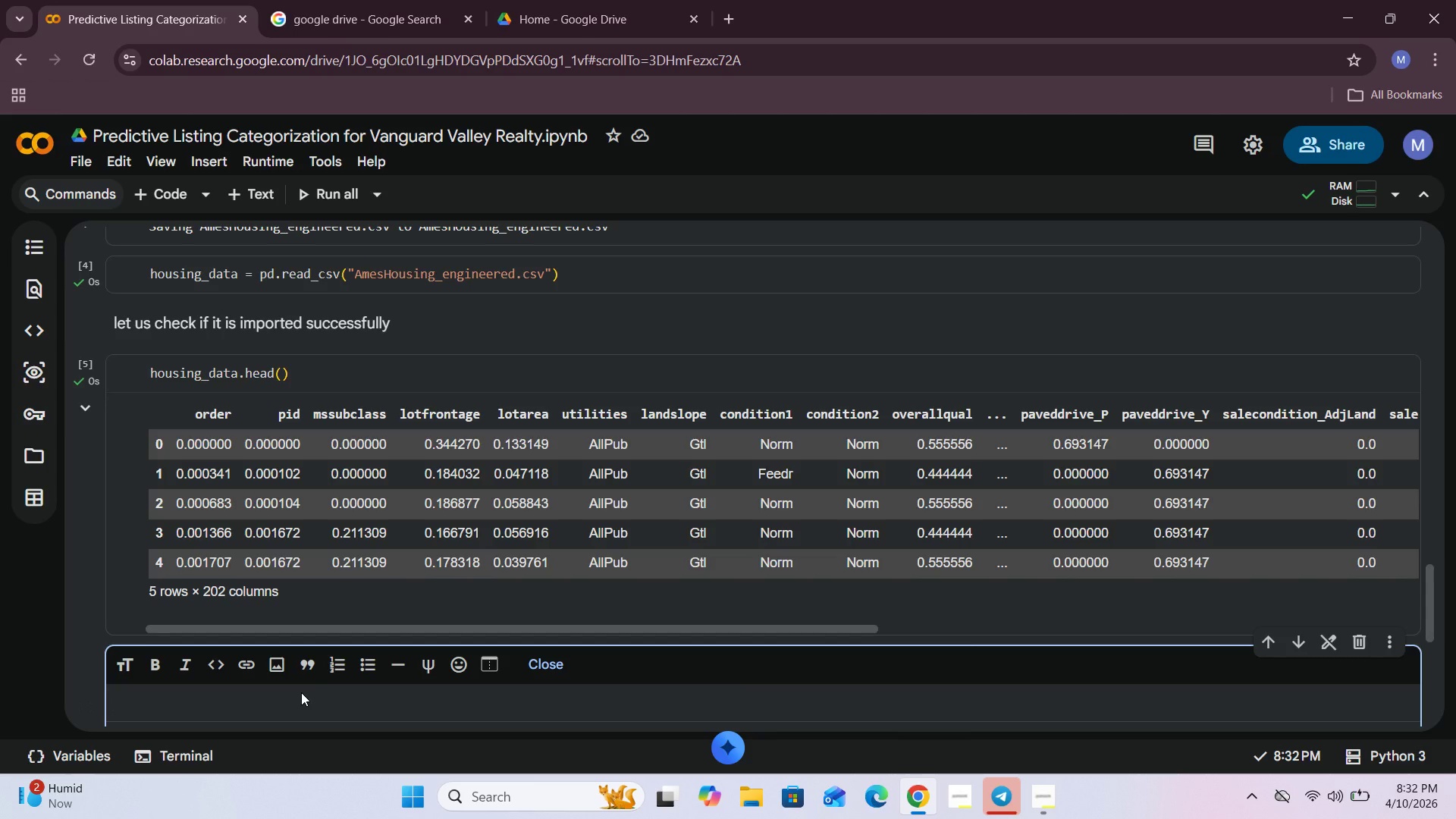 
type(let )
 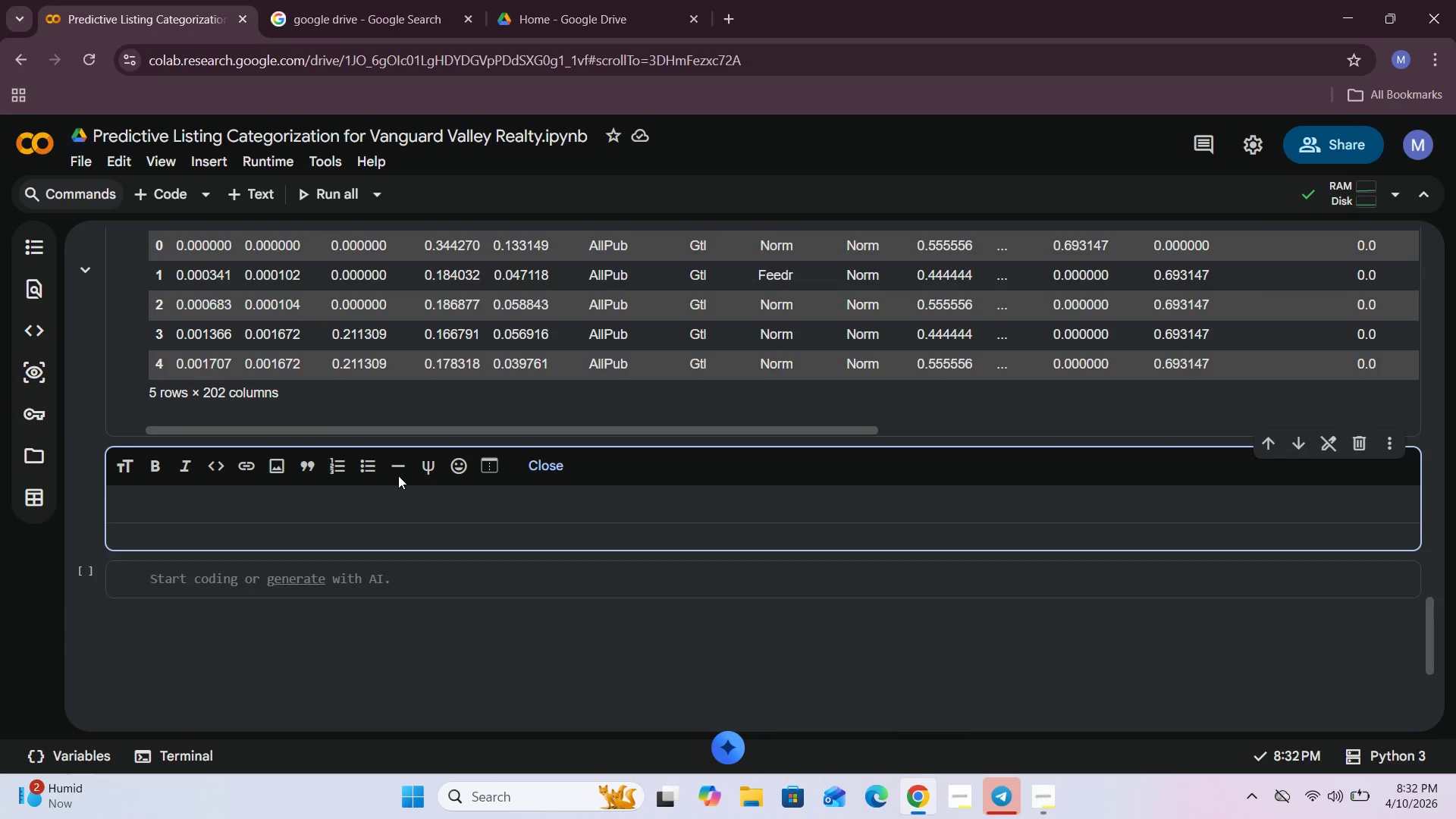 
left_click([245, 510])
 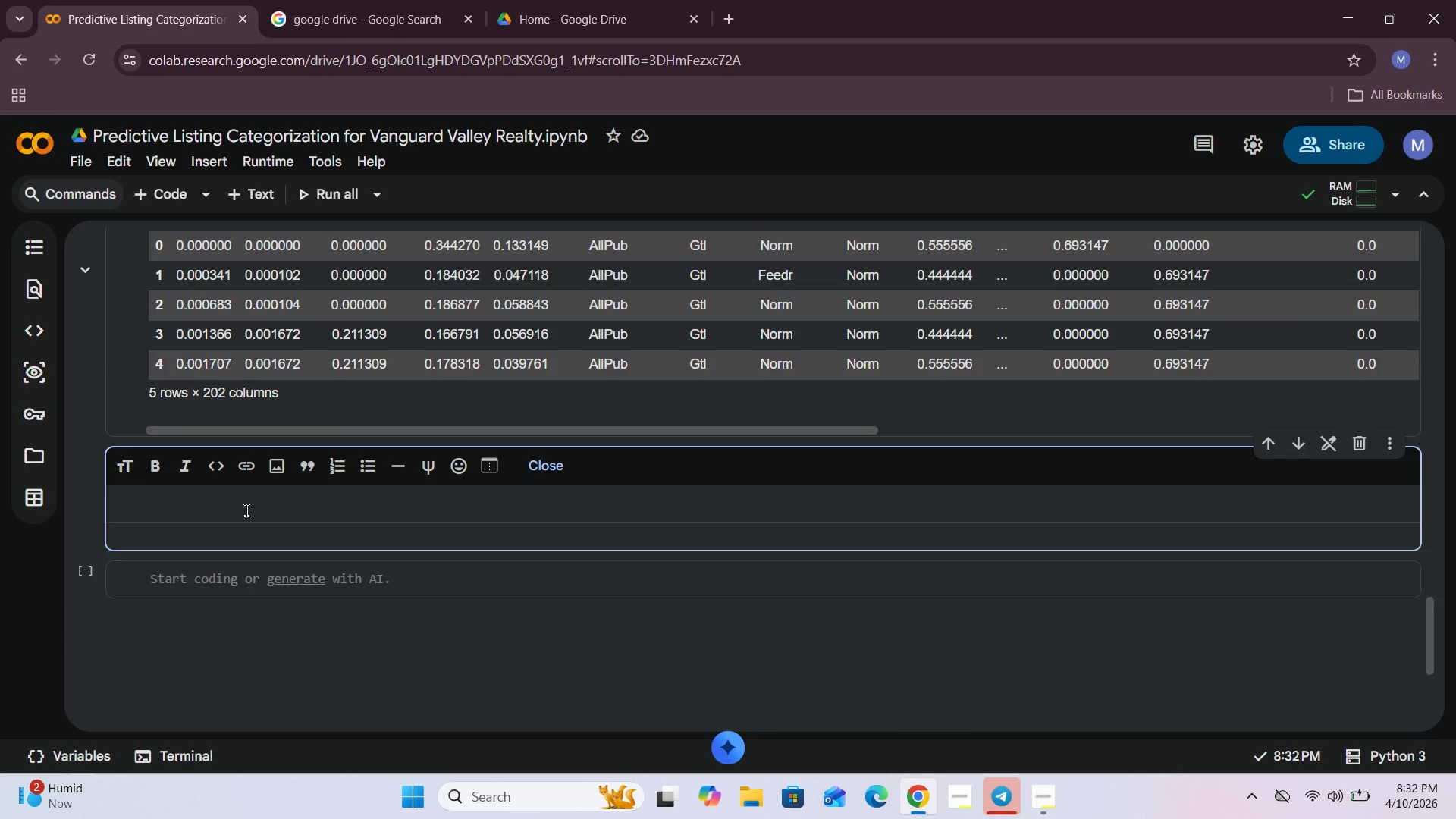 
type(let us understand our data set we have just imported . let us check the number of columns, rows and data types)
 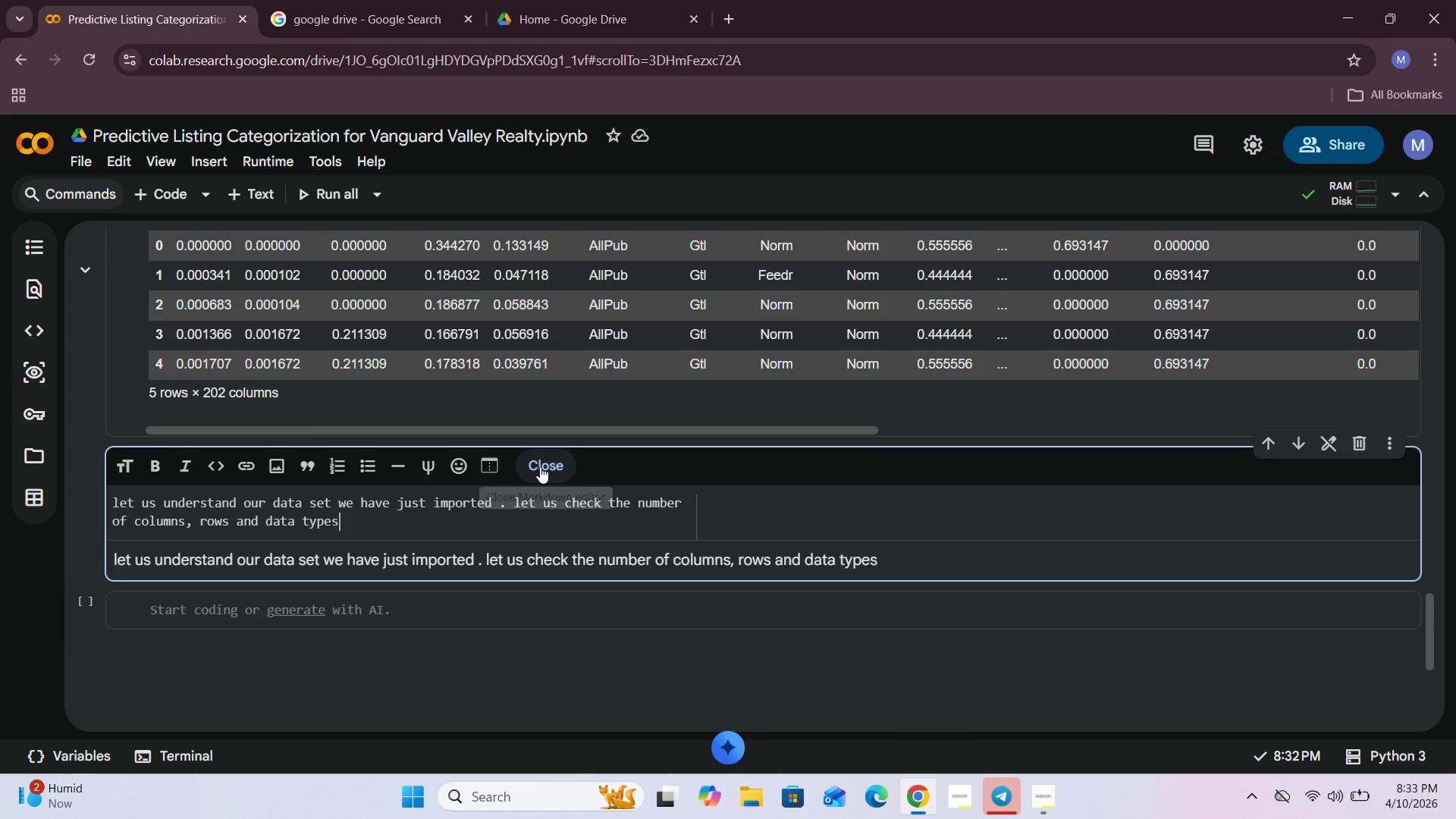 
left_click([540, 466])
 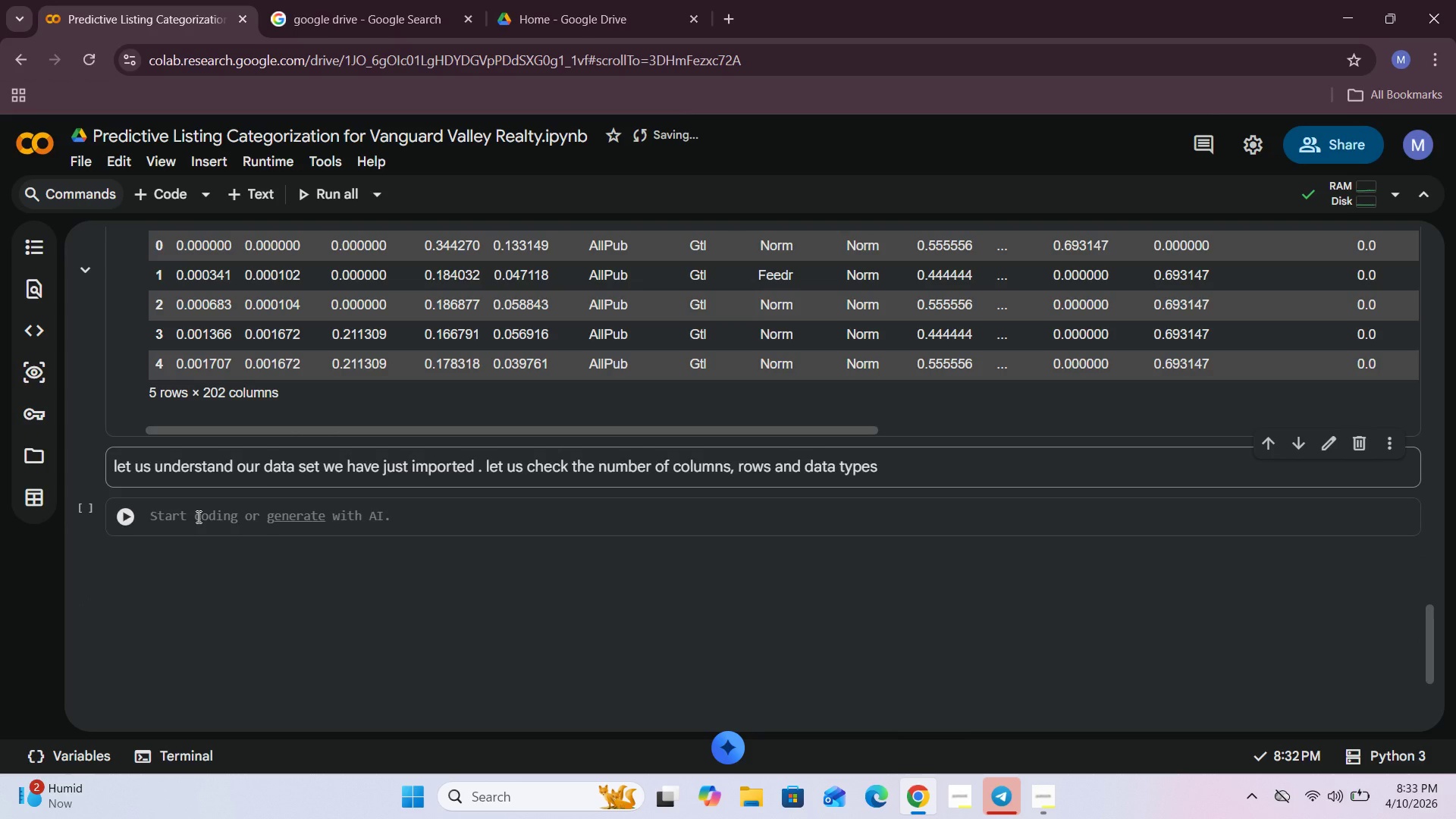 
left_click([197, 516])
 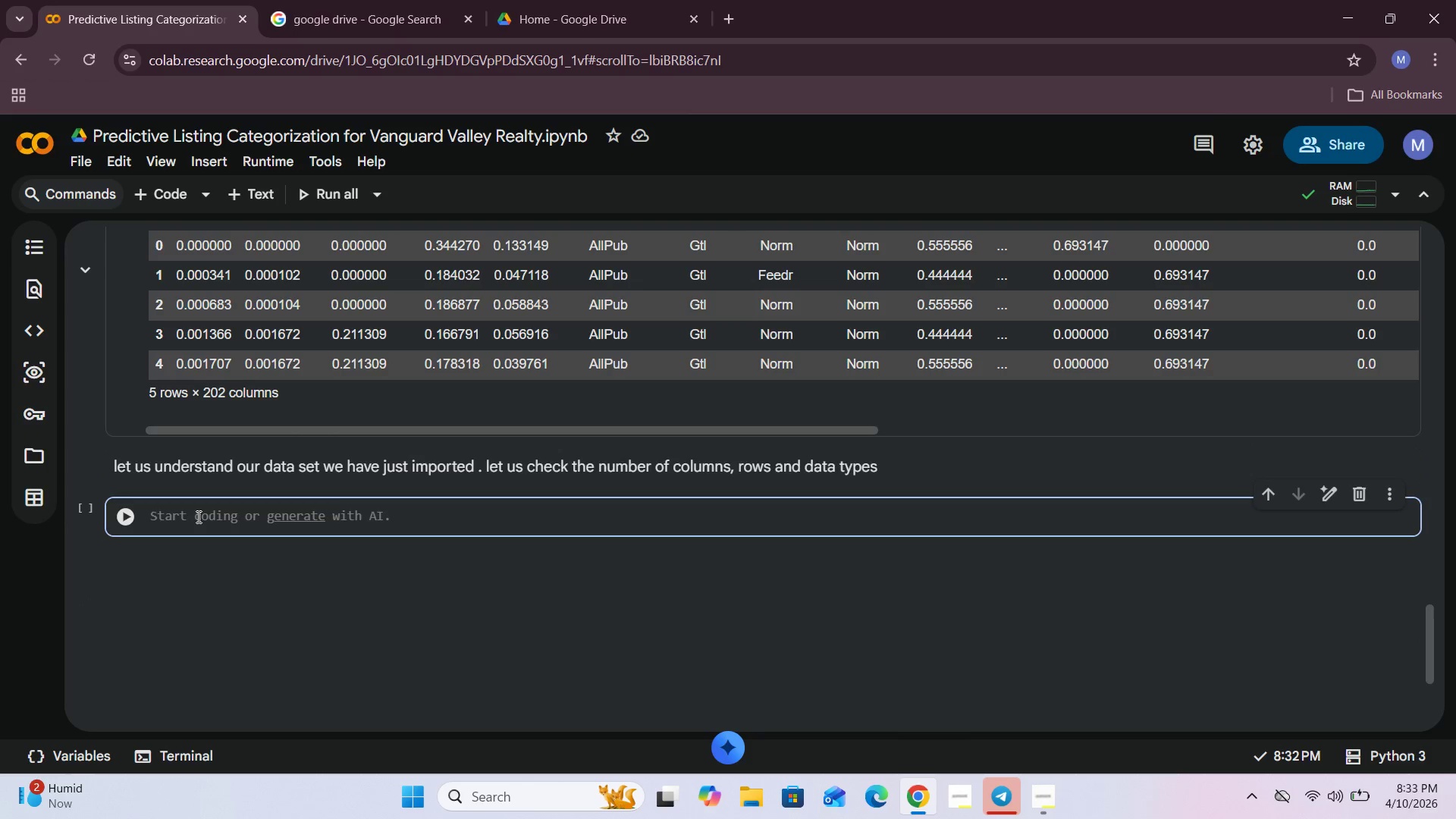 
type(housing_f)
key(Backspace)
type(data.head()
 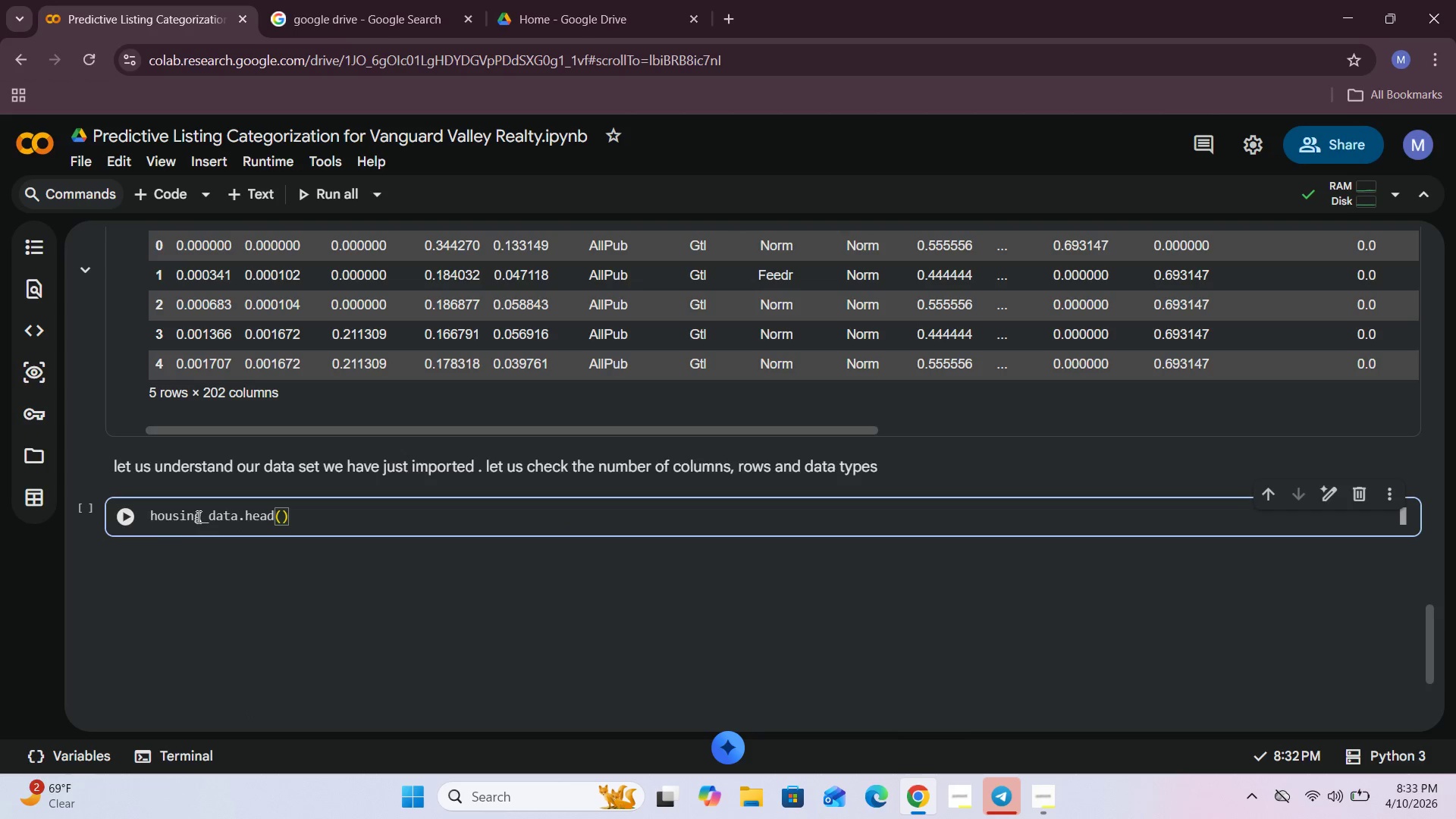 
hold_key(key=Backspace, duration=0.61)
 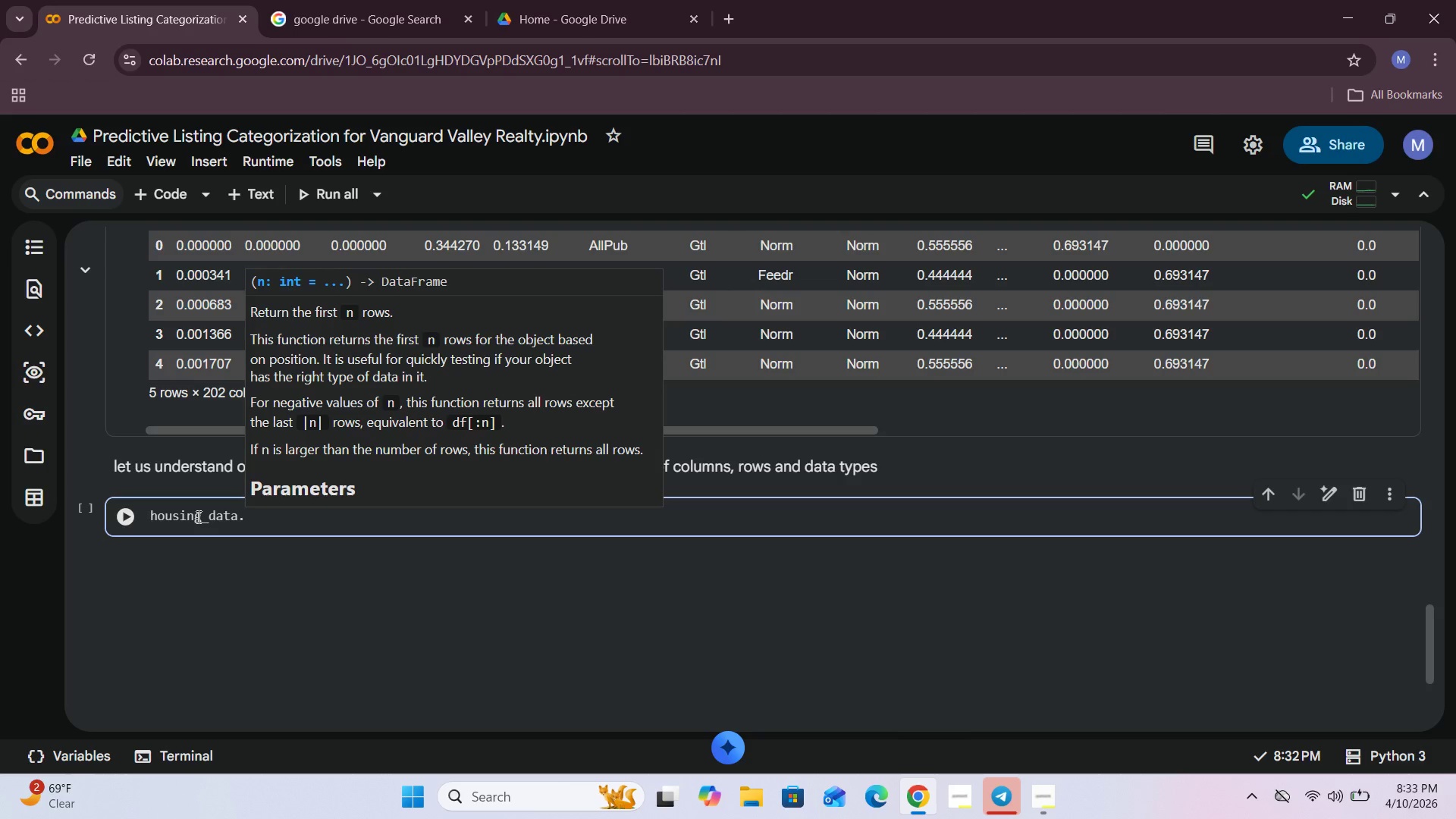 
hold_key(key=Backspace, duration=27.27)
 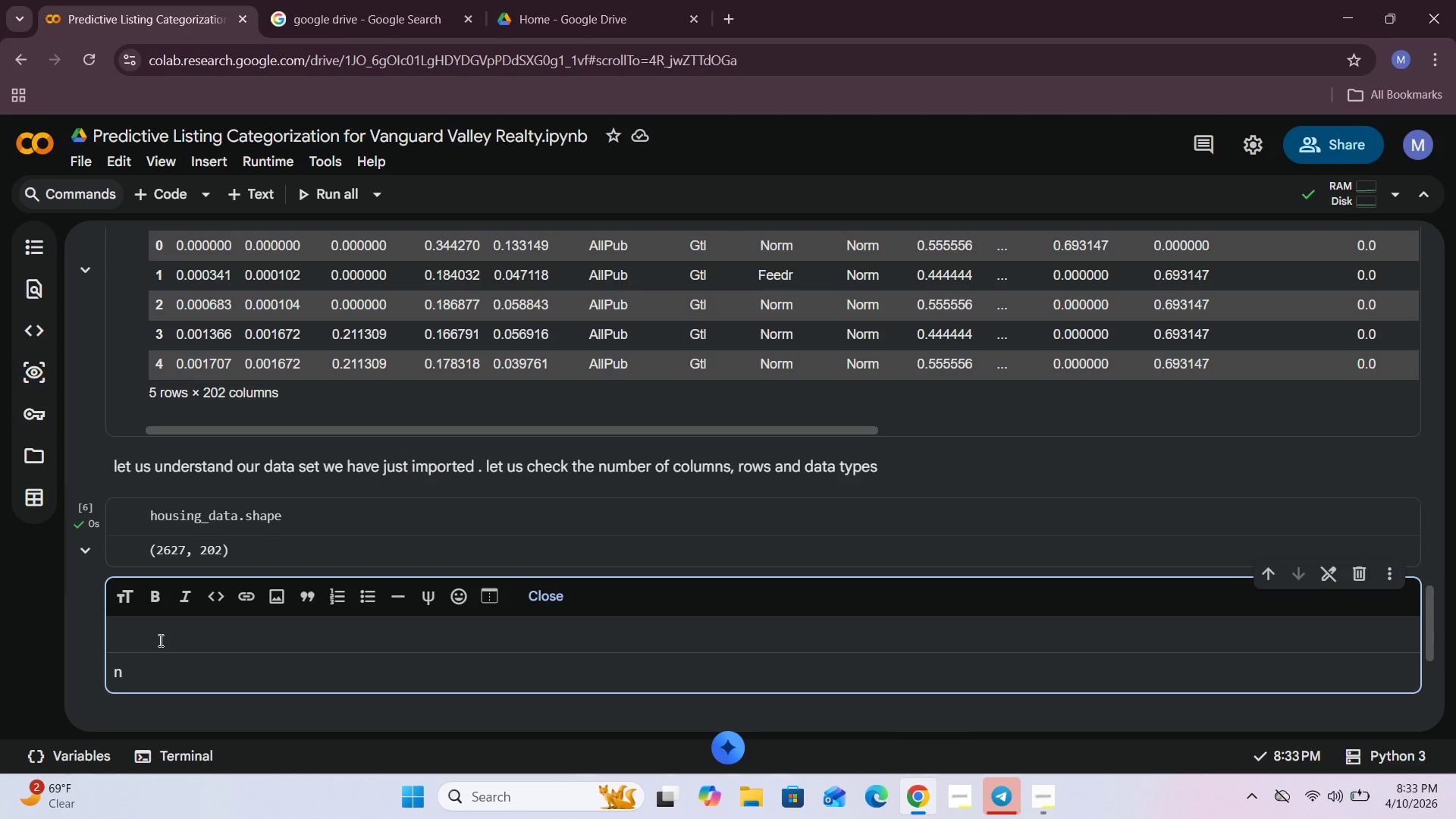 
type(shape)
 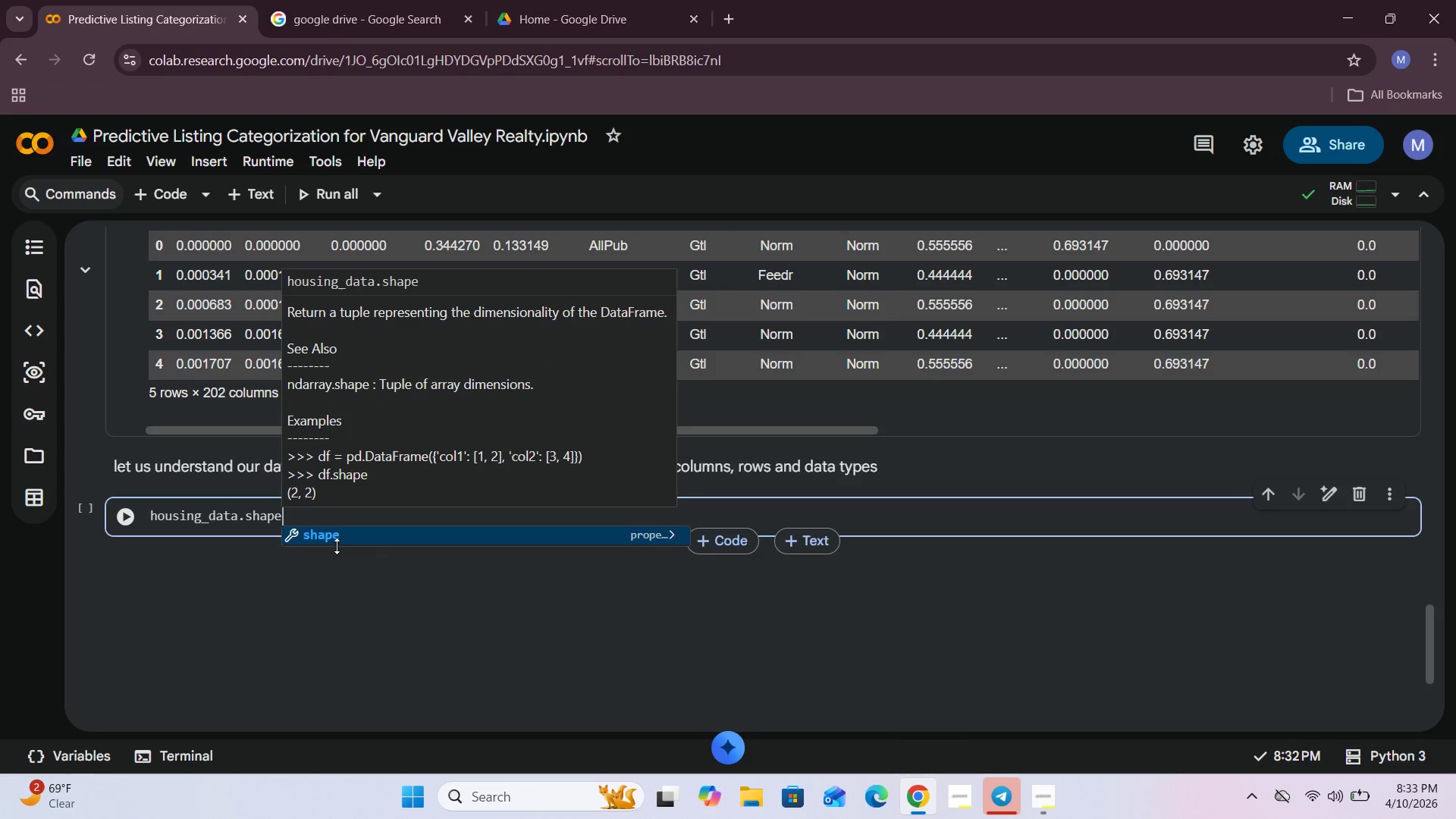 
left_click([379, 545])
 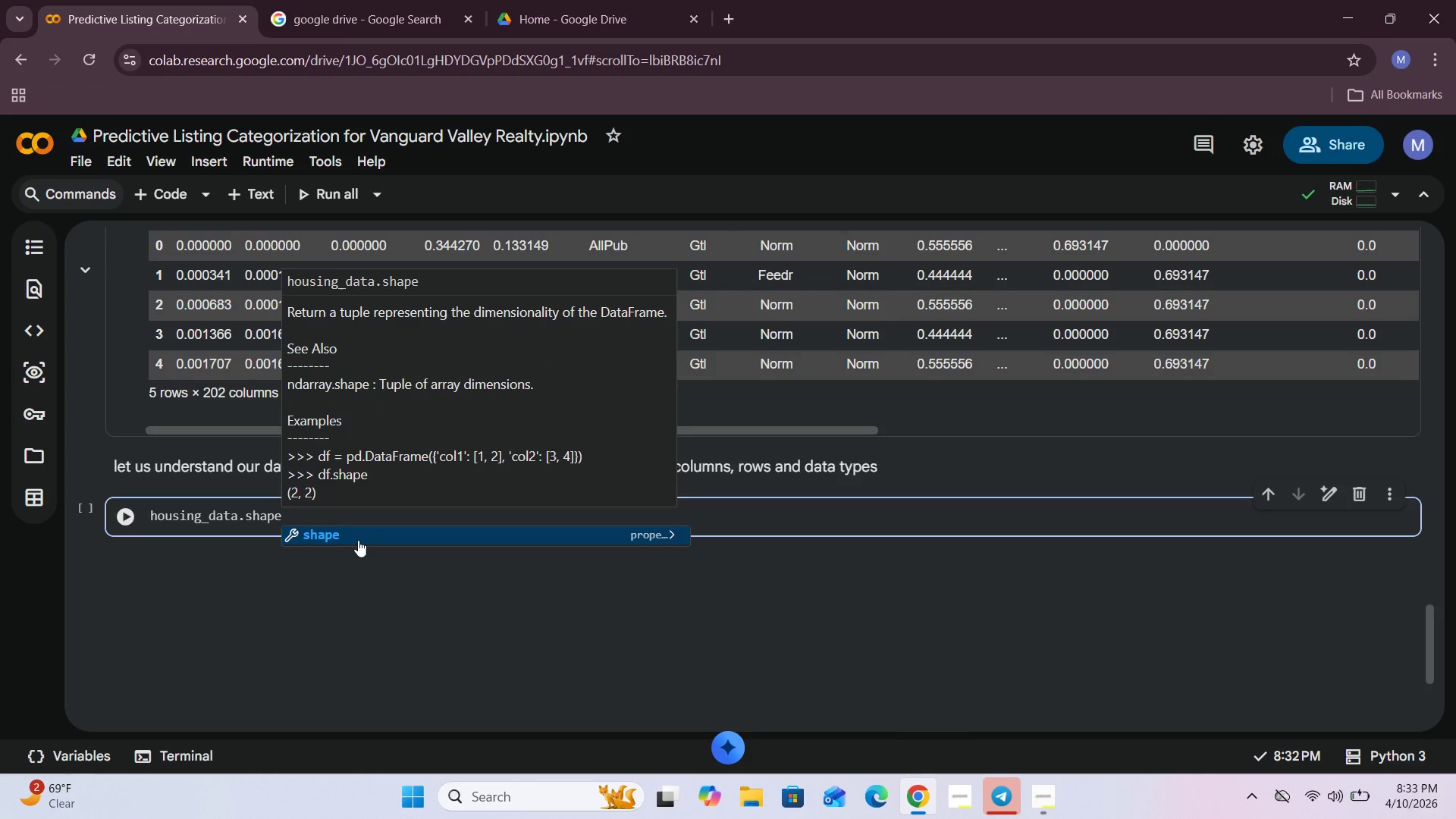 
left_click([358, 540])
 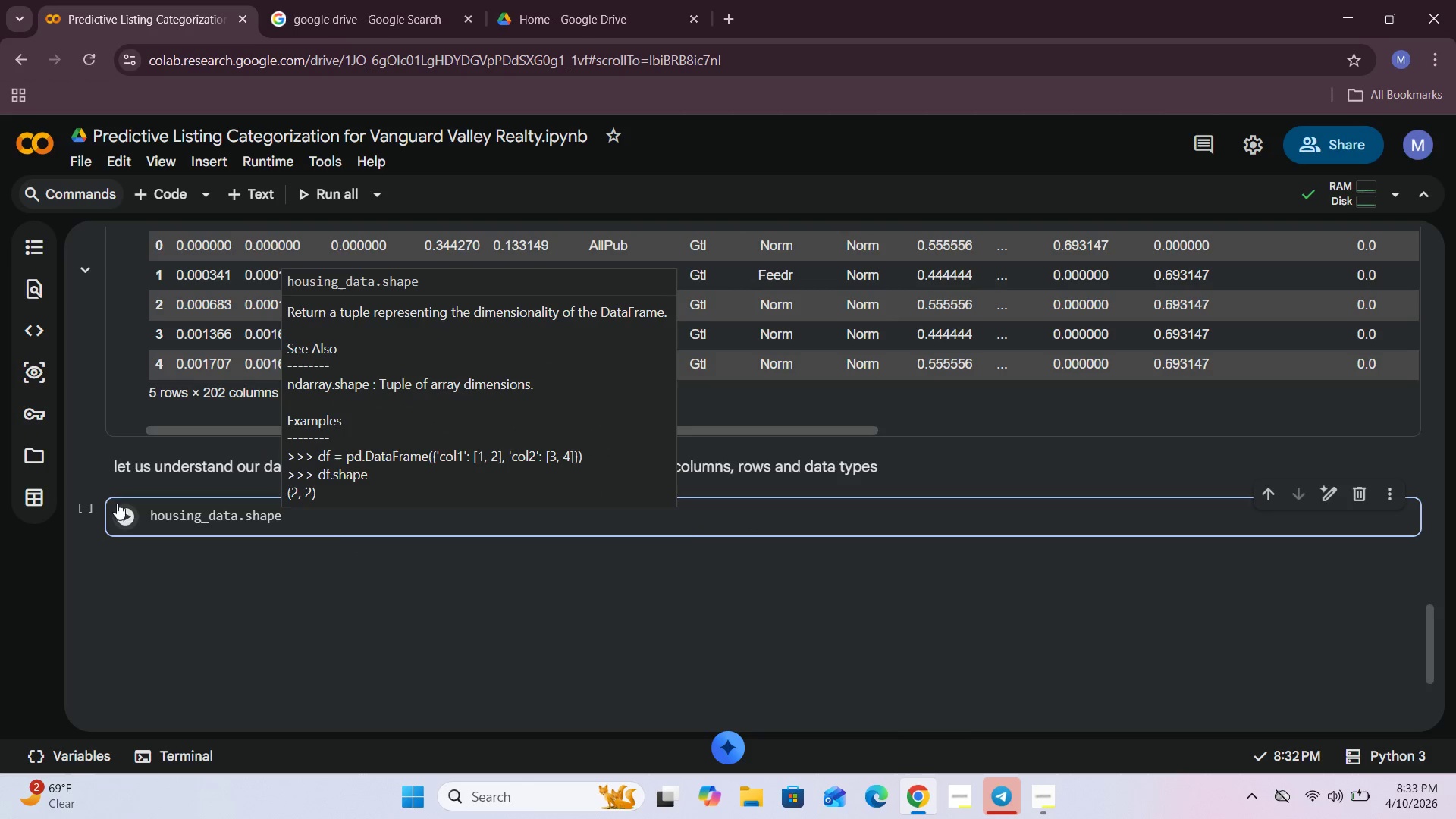 
left_click([129, 510])
 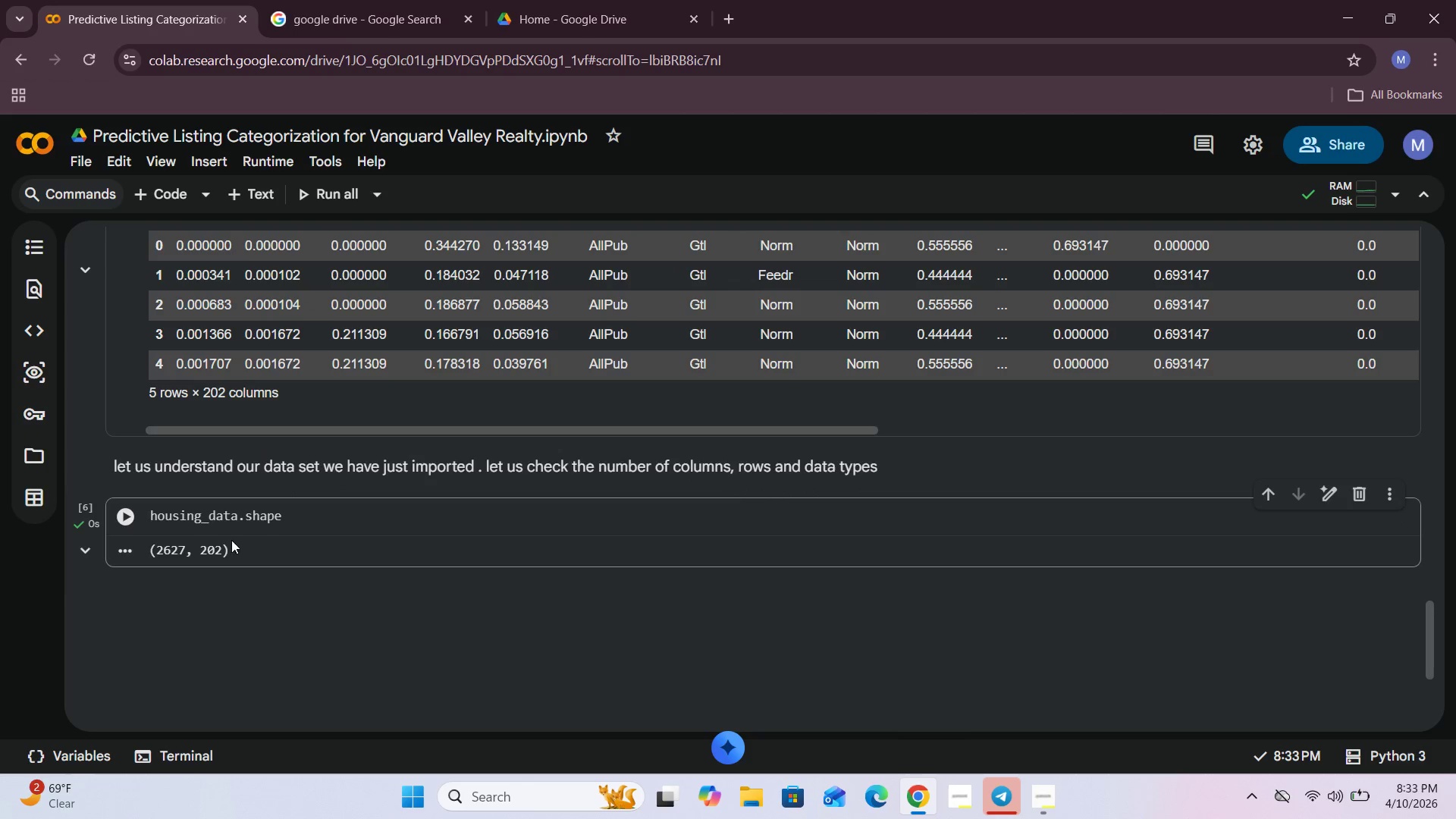 
left_click([256, 554])
 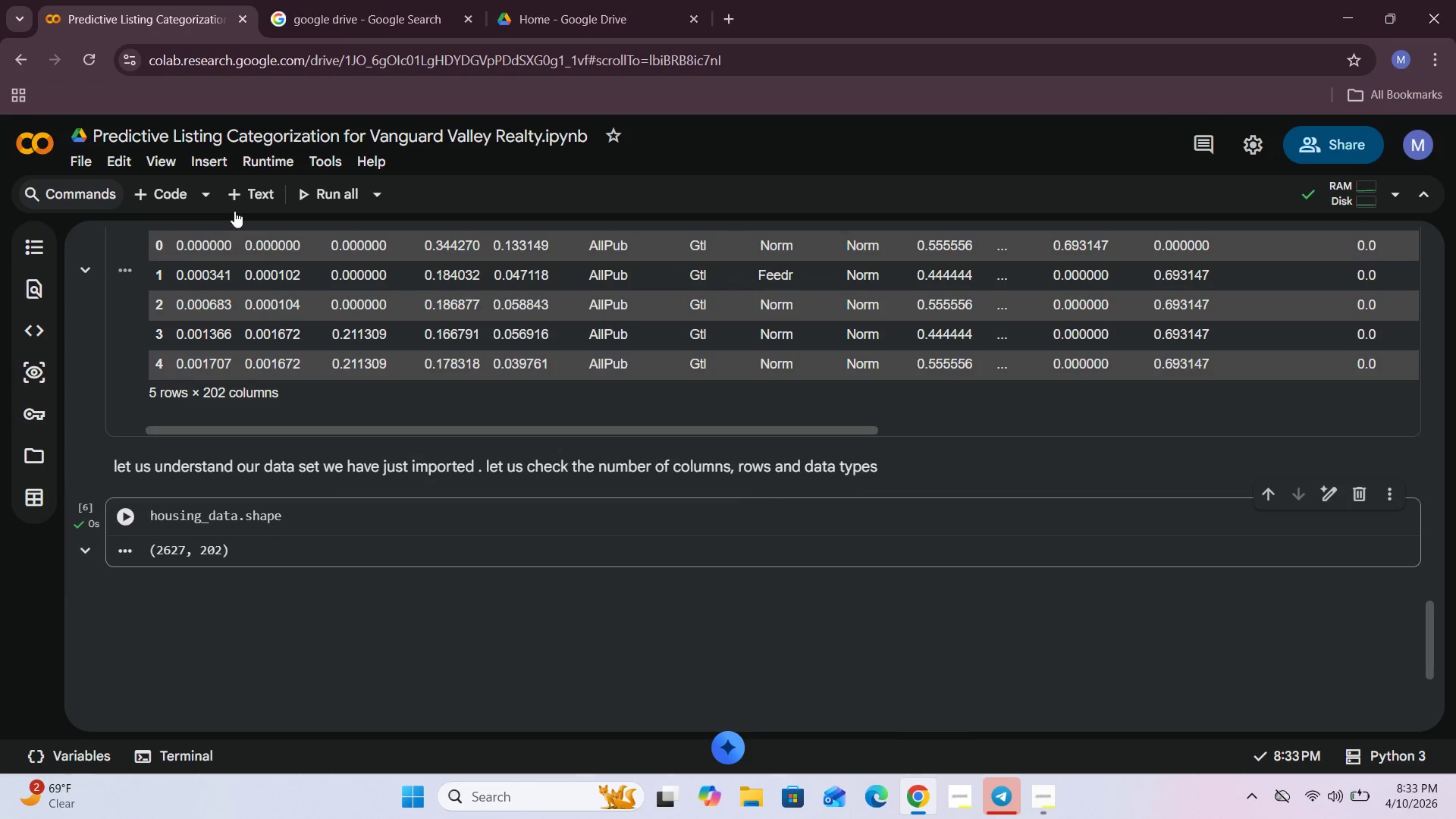 
left_click([241, 199])
 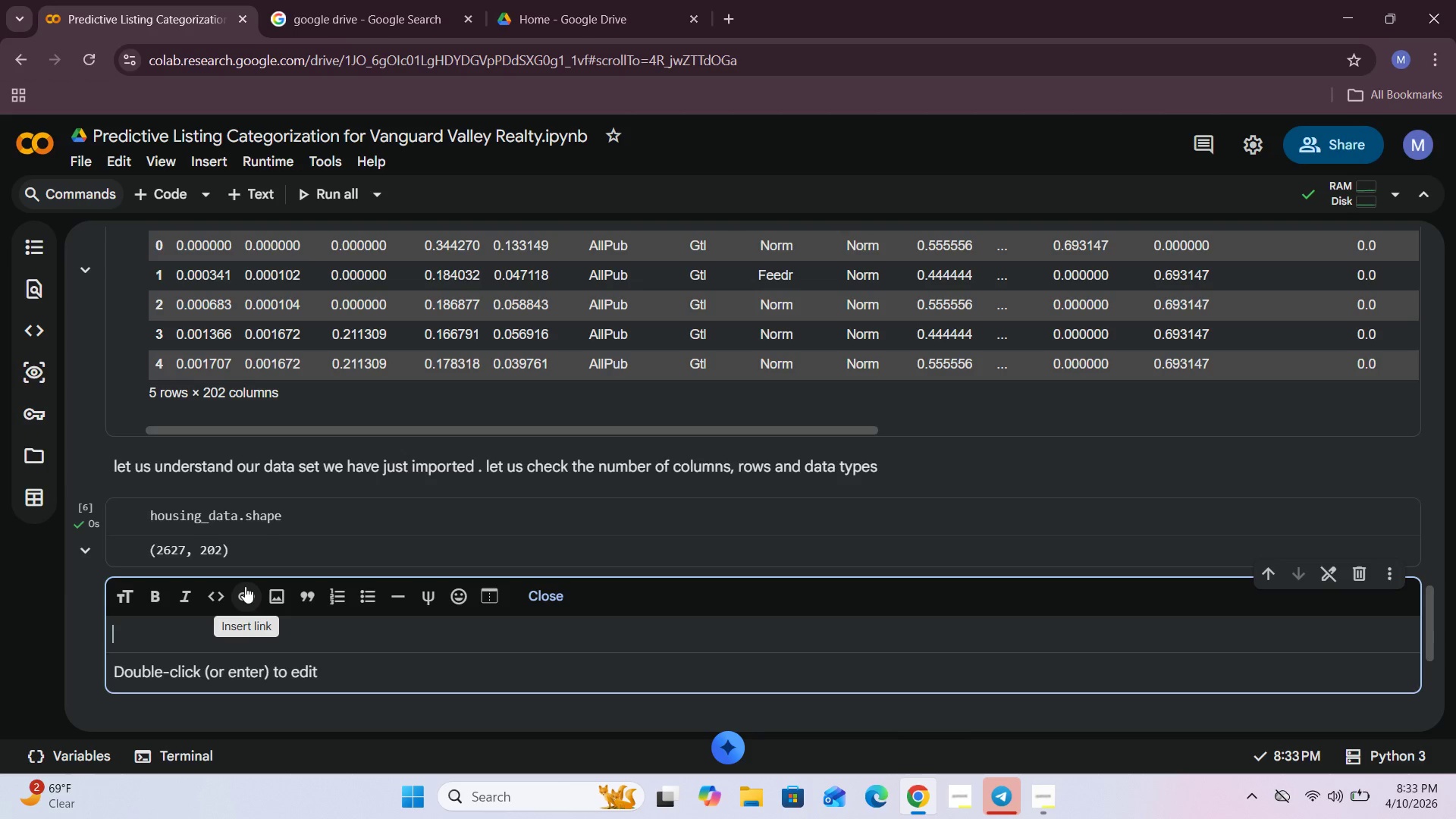 
left_click([159, 640])
 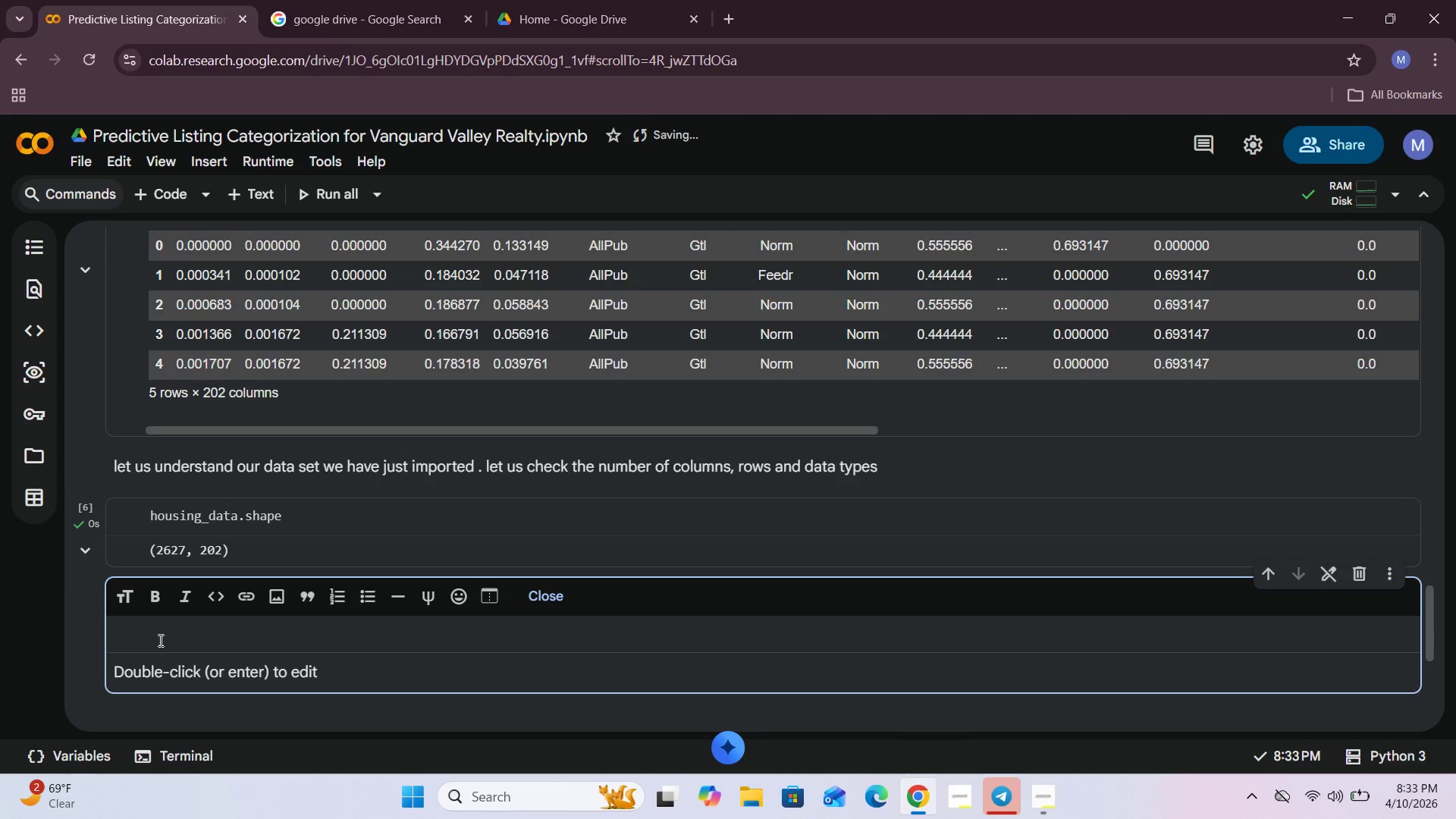 
key(N)
 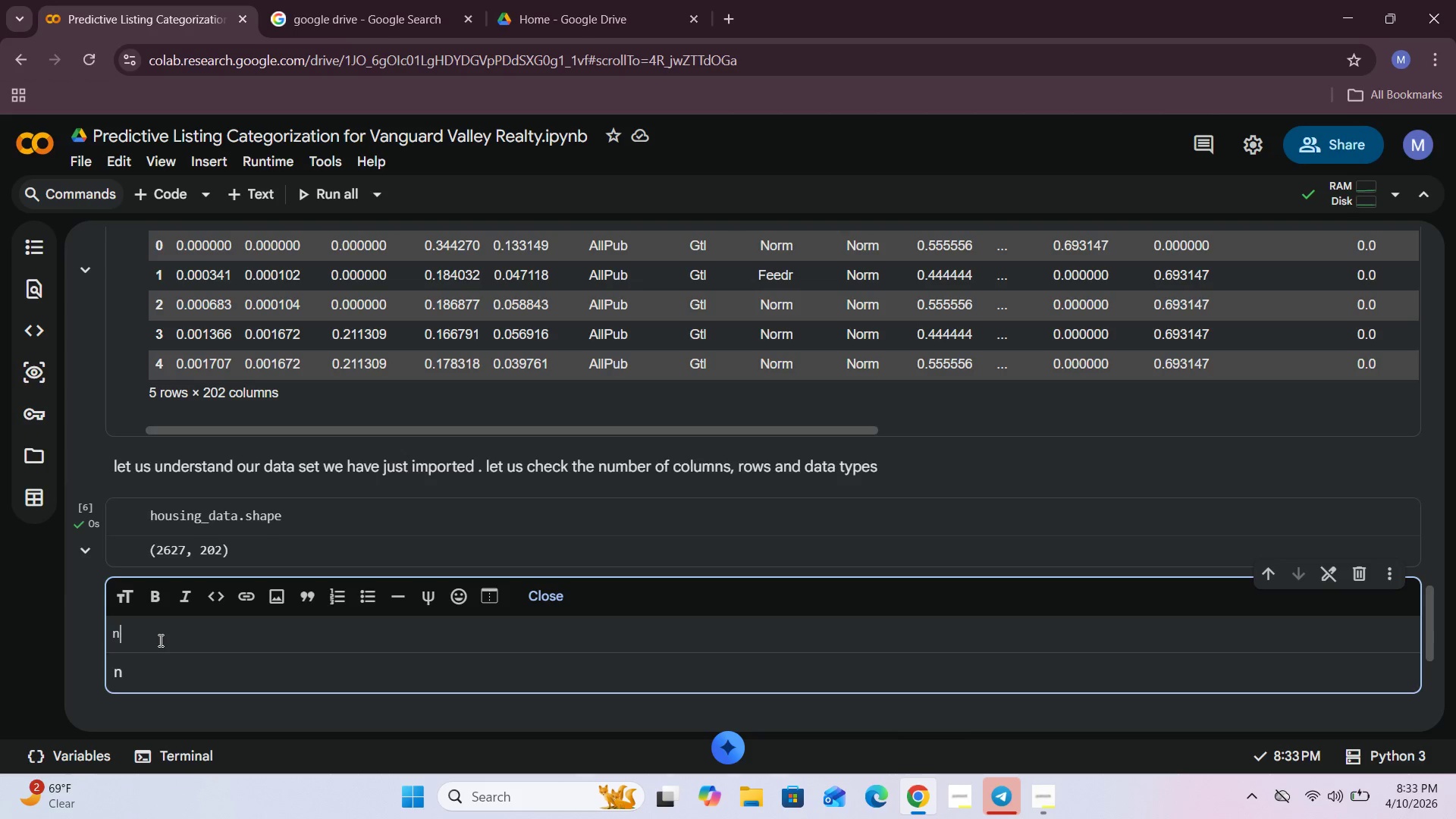 
type(But the data frame is showing u sthe )
key(Backspace)
key(Backspace)
key(Backspace)
key(Backspace)
key(Backspace)
key(Backspace)
type(s the only)
key(Backspace)
key(Backspace)
key(Backspace)
key(Backspace)
key(Backspace)
key(Backspace)
key(Backspace)
key(Backspace)
type(only 5 columns but we need to be awared that the dataset habe 202 columns but as we h)
key(Backspace)
type(know all those features will not be important for our eda or for the classification model we ned)
key(Backspace)
type(ed to take only the features that will be important for my data analysis amd )
key(Backspace)
key(Backspace)
key(Backspace)
type(nd prediction task)
 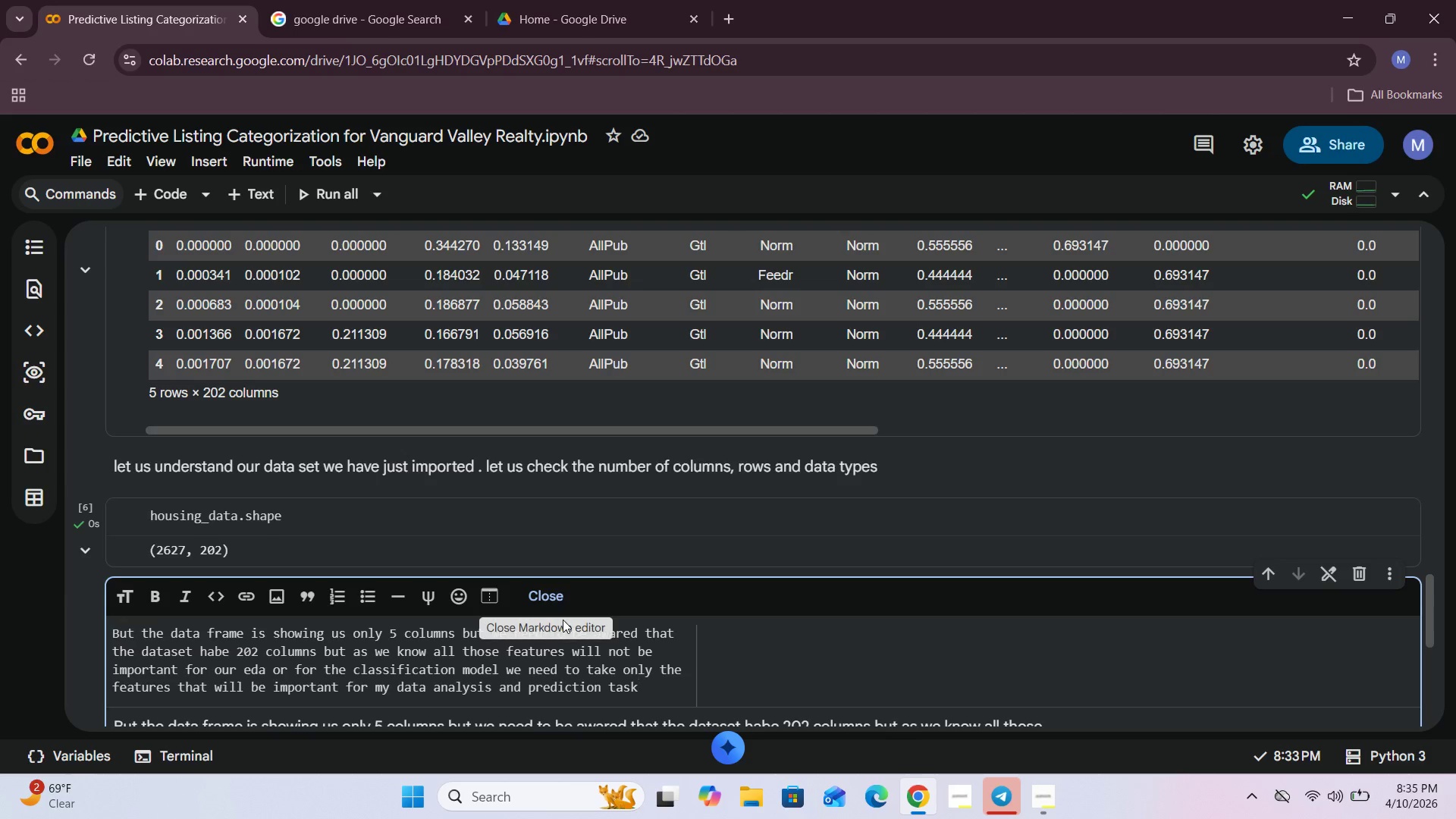 
wait(6.0)
 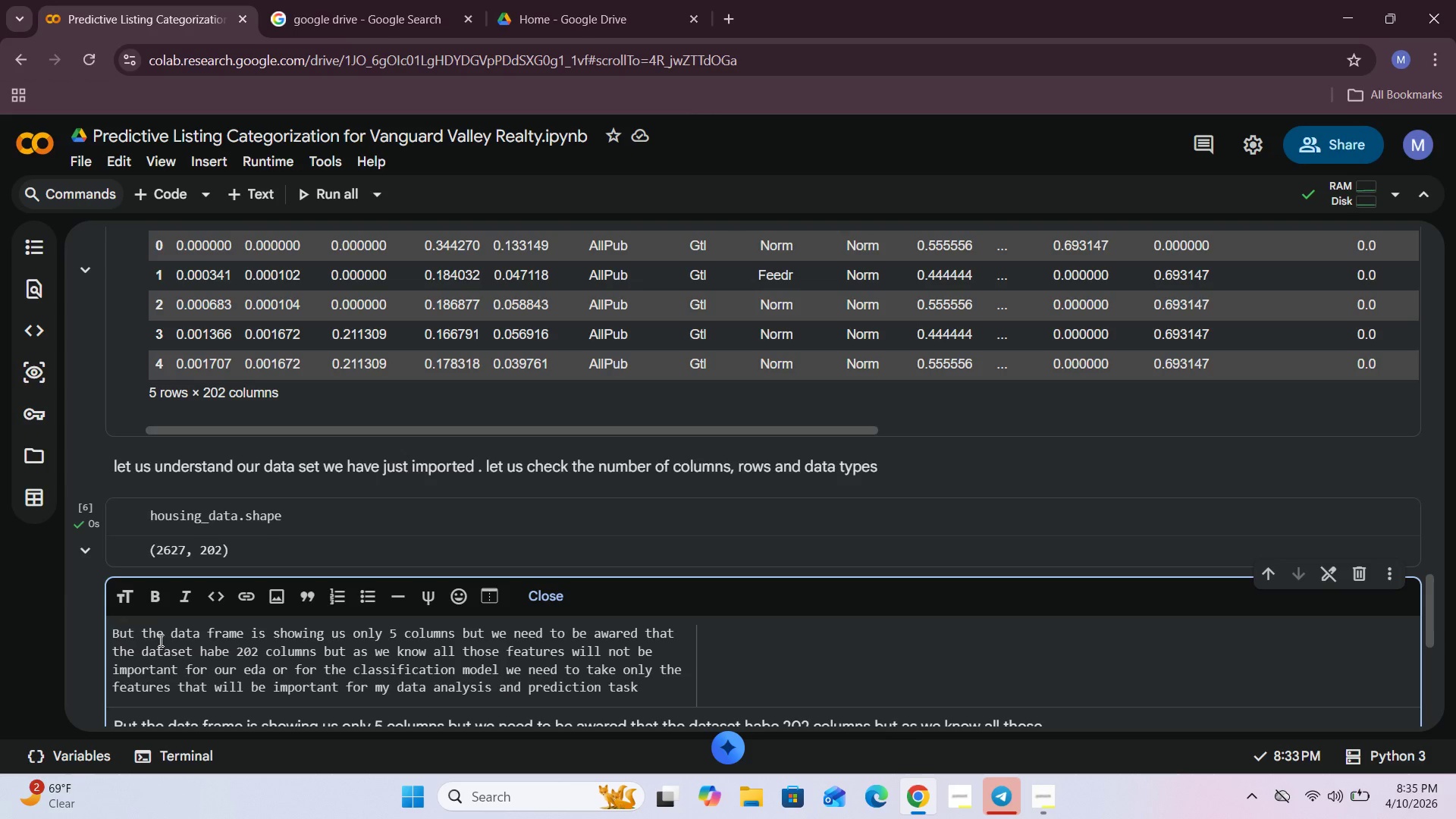 
left_click([552, 583])
 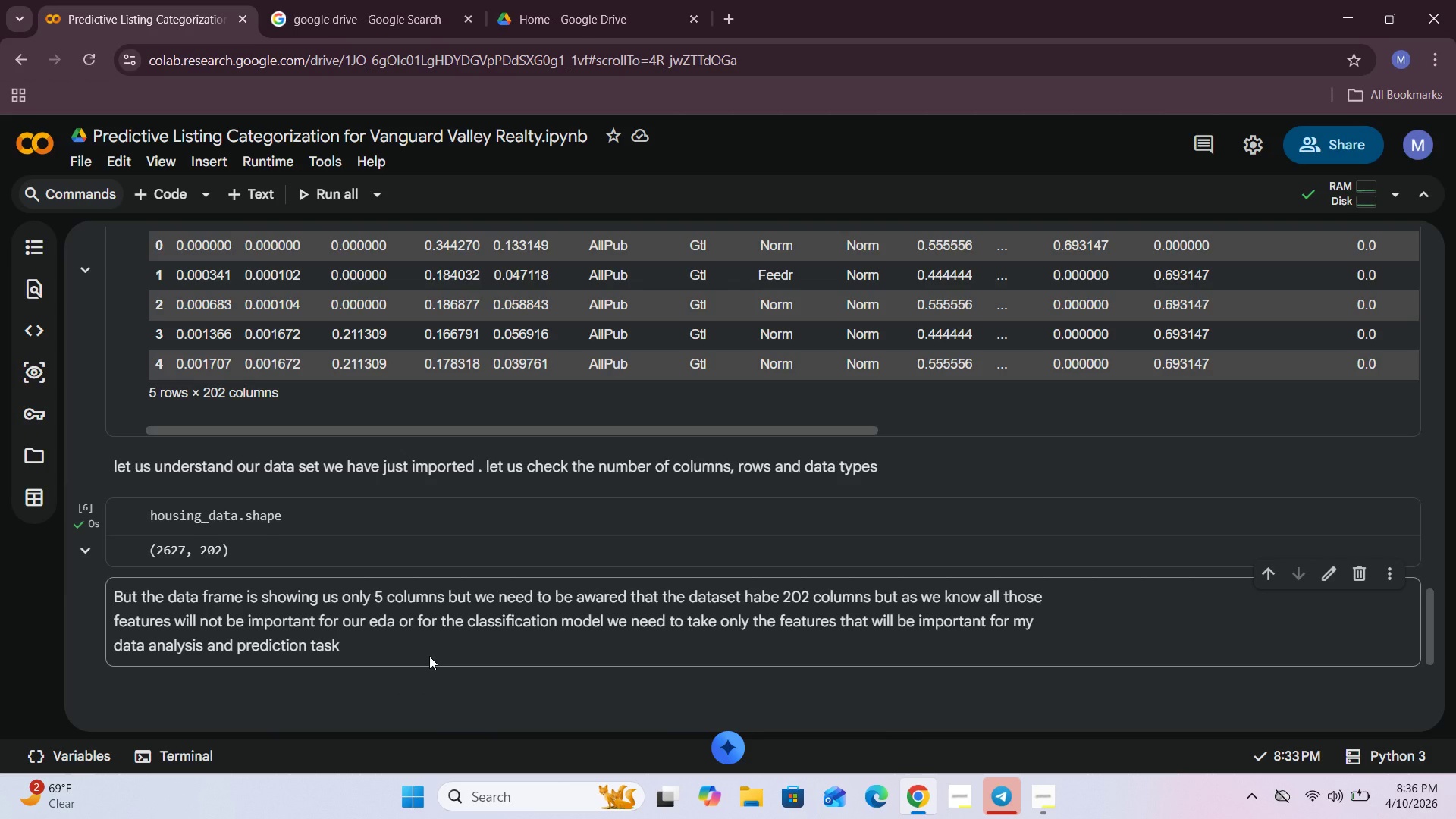 
left_click([429, 656])
 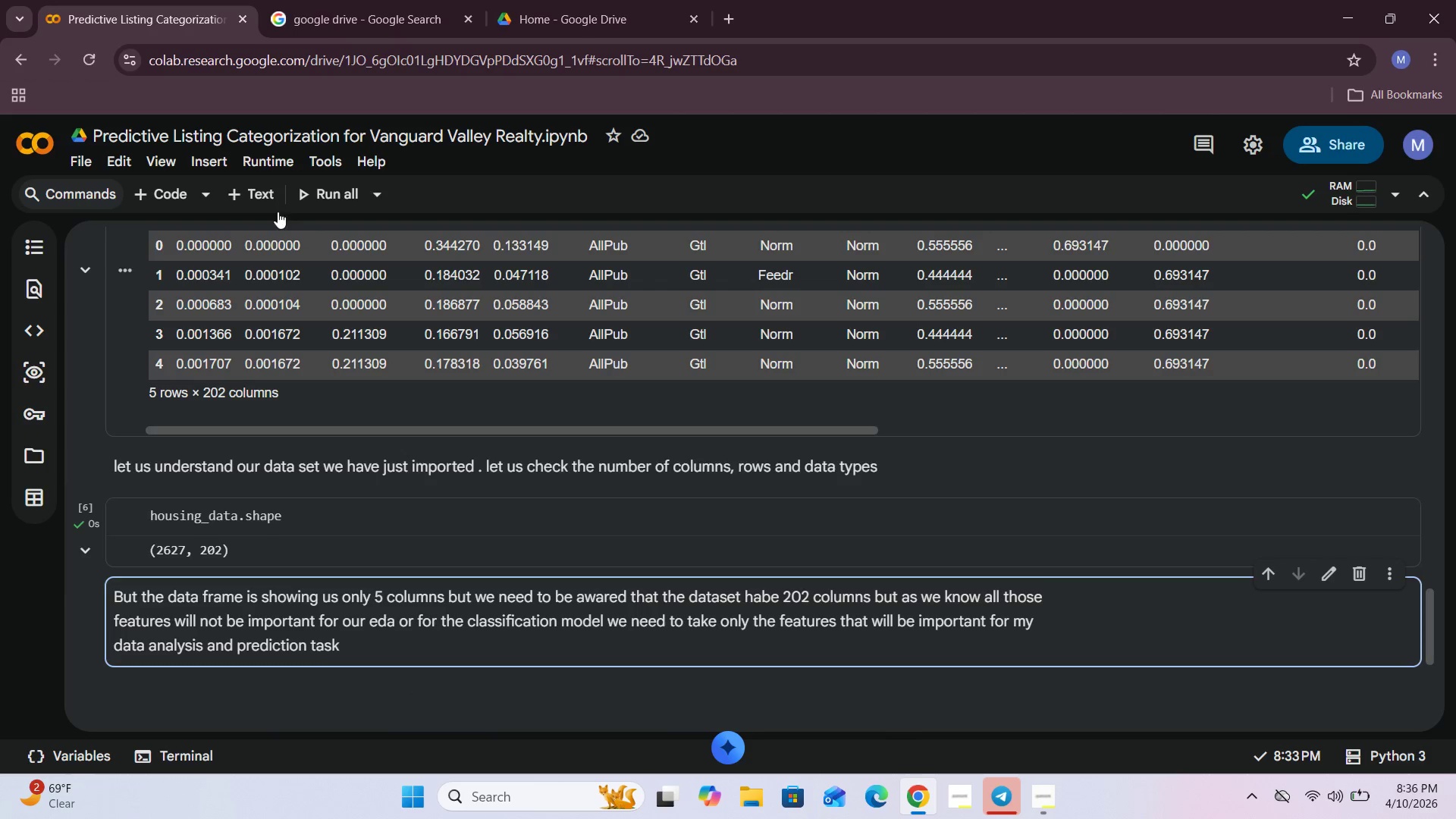 
left_click([270, 198])
 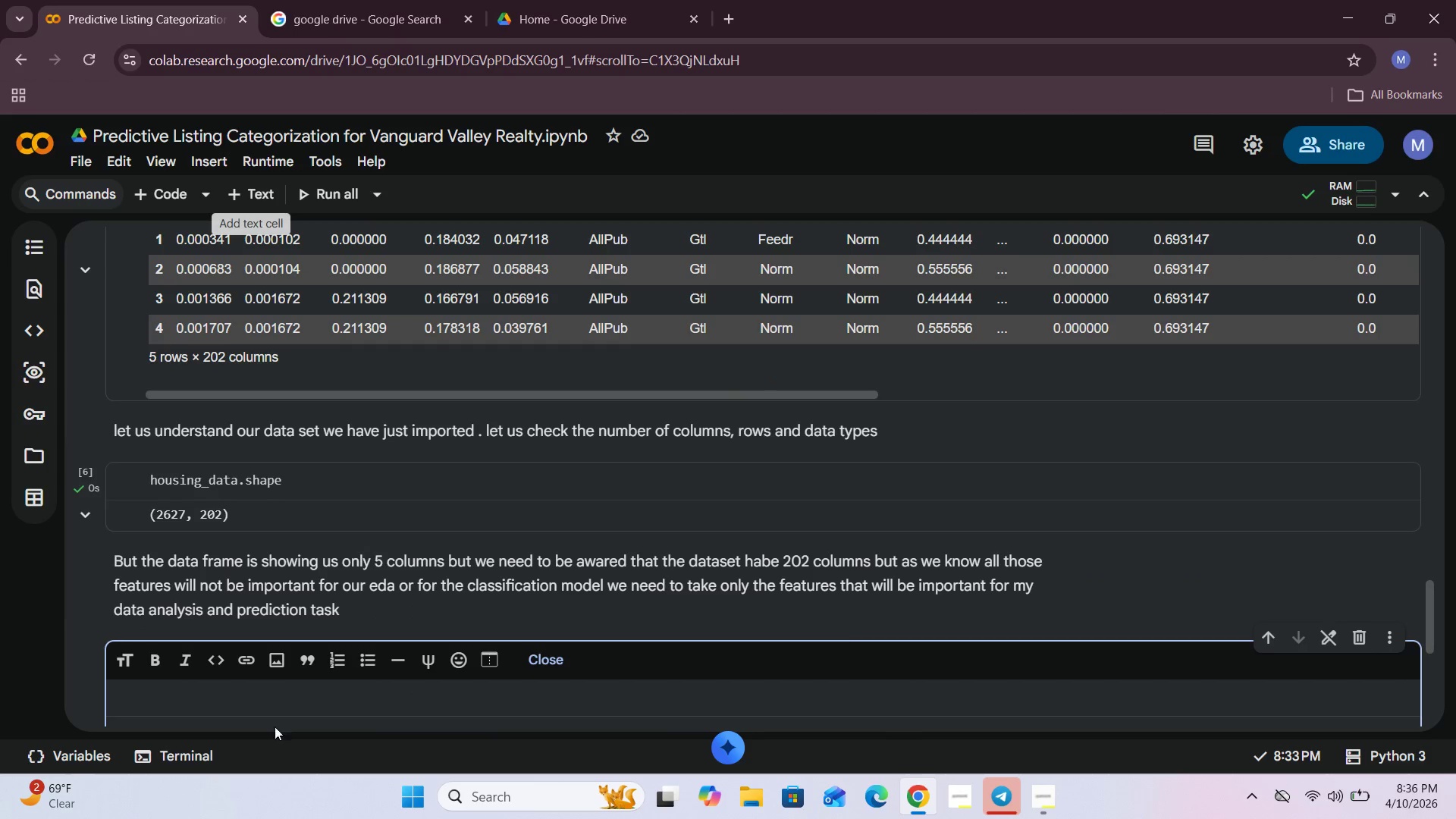 
left_click([259, 698])
 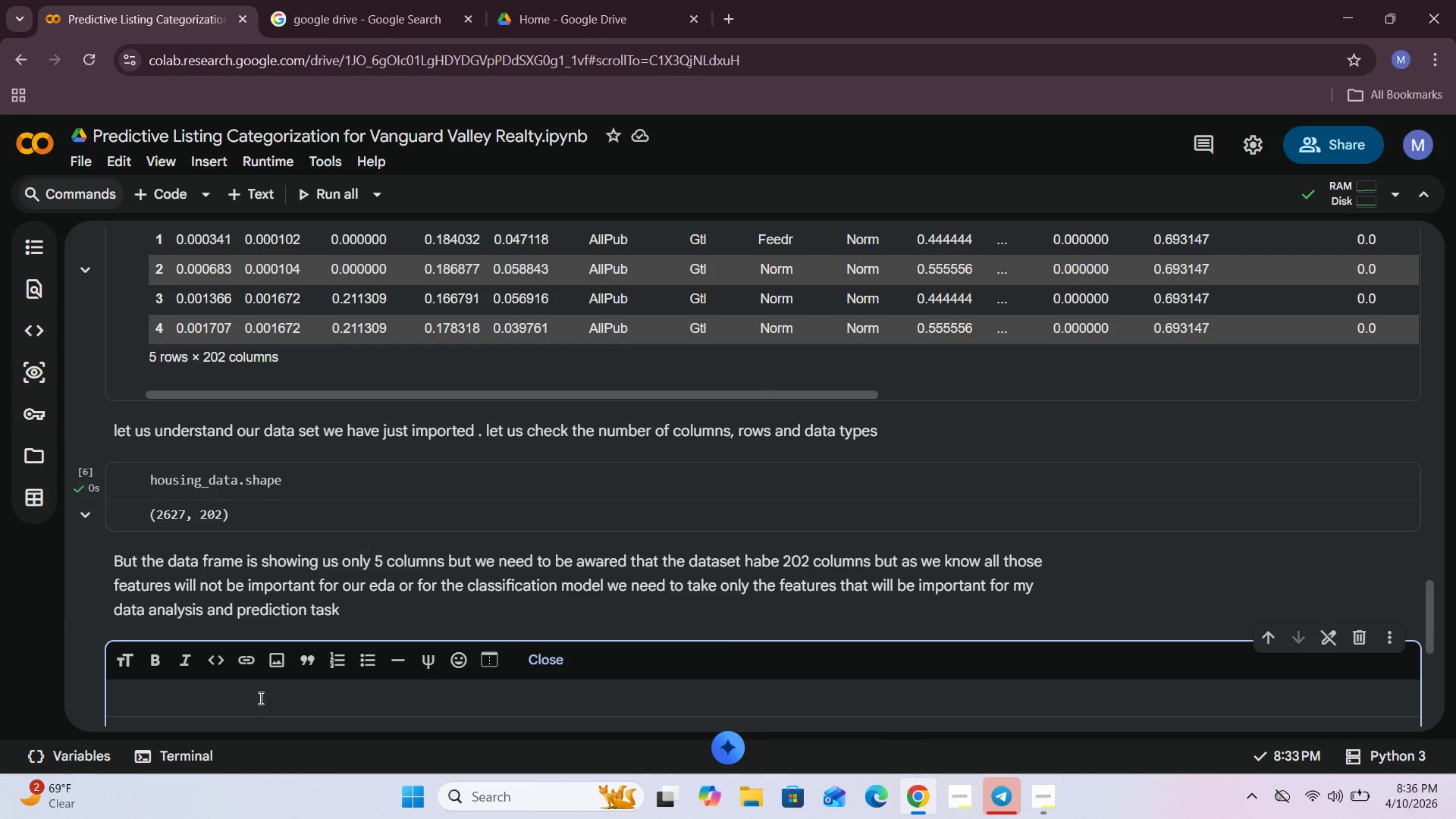 
type(FR)
key(Backspace)
type(rom the full dataset , I selected the main housing features that seemed most relevant )
 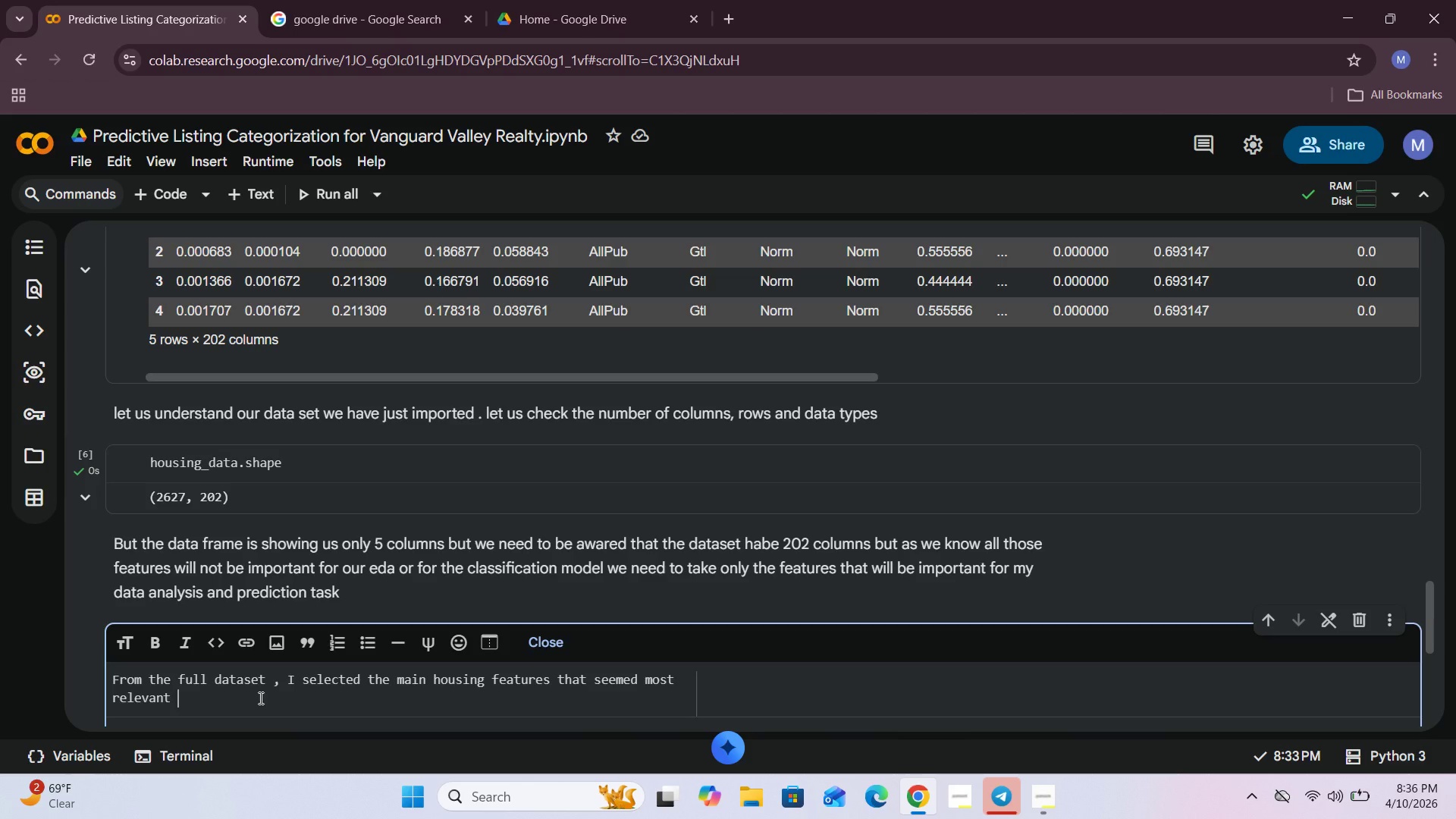 
wait(15.14)
 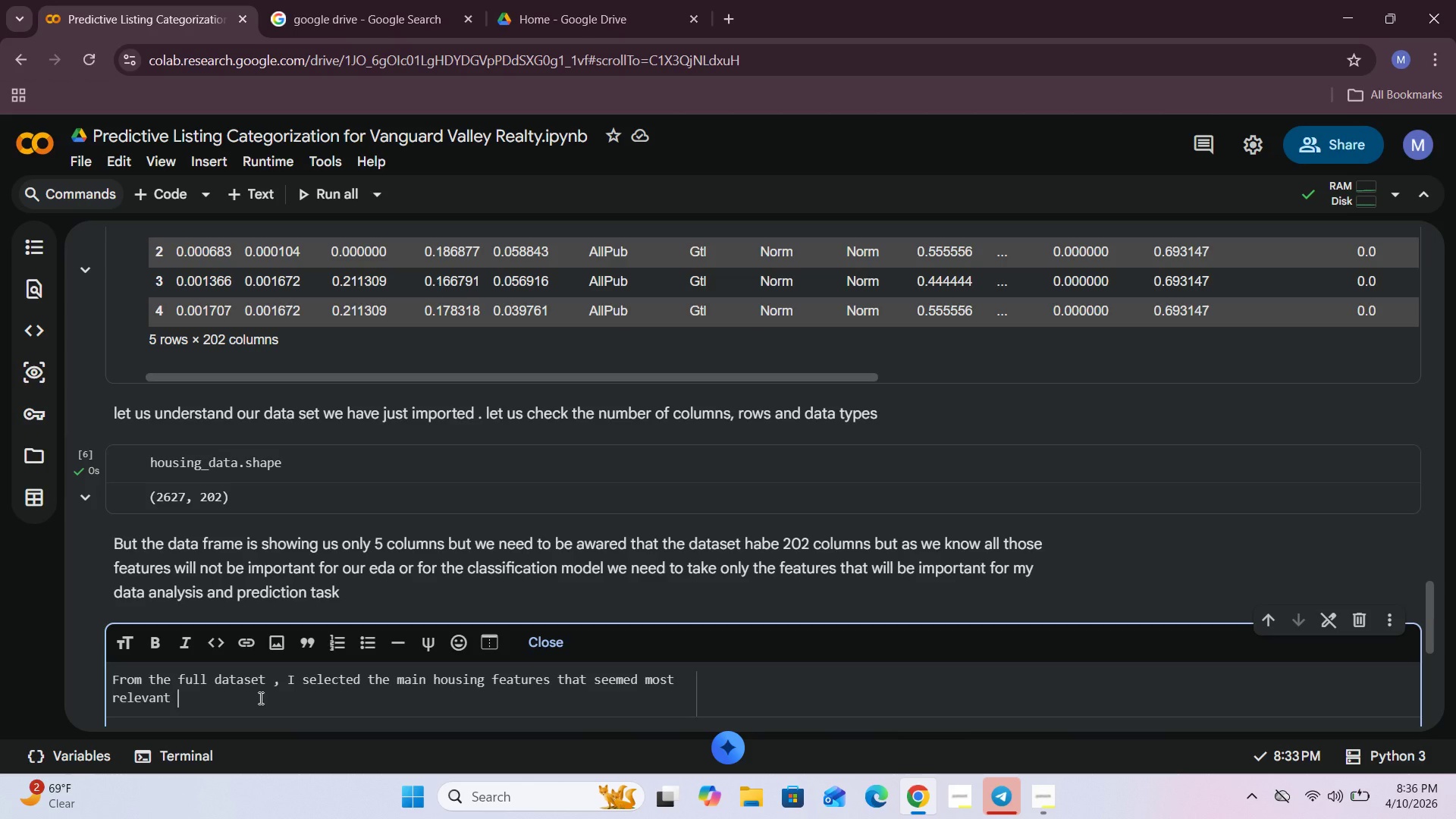 
type(listing velocity while keeping )
 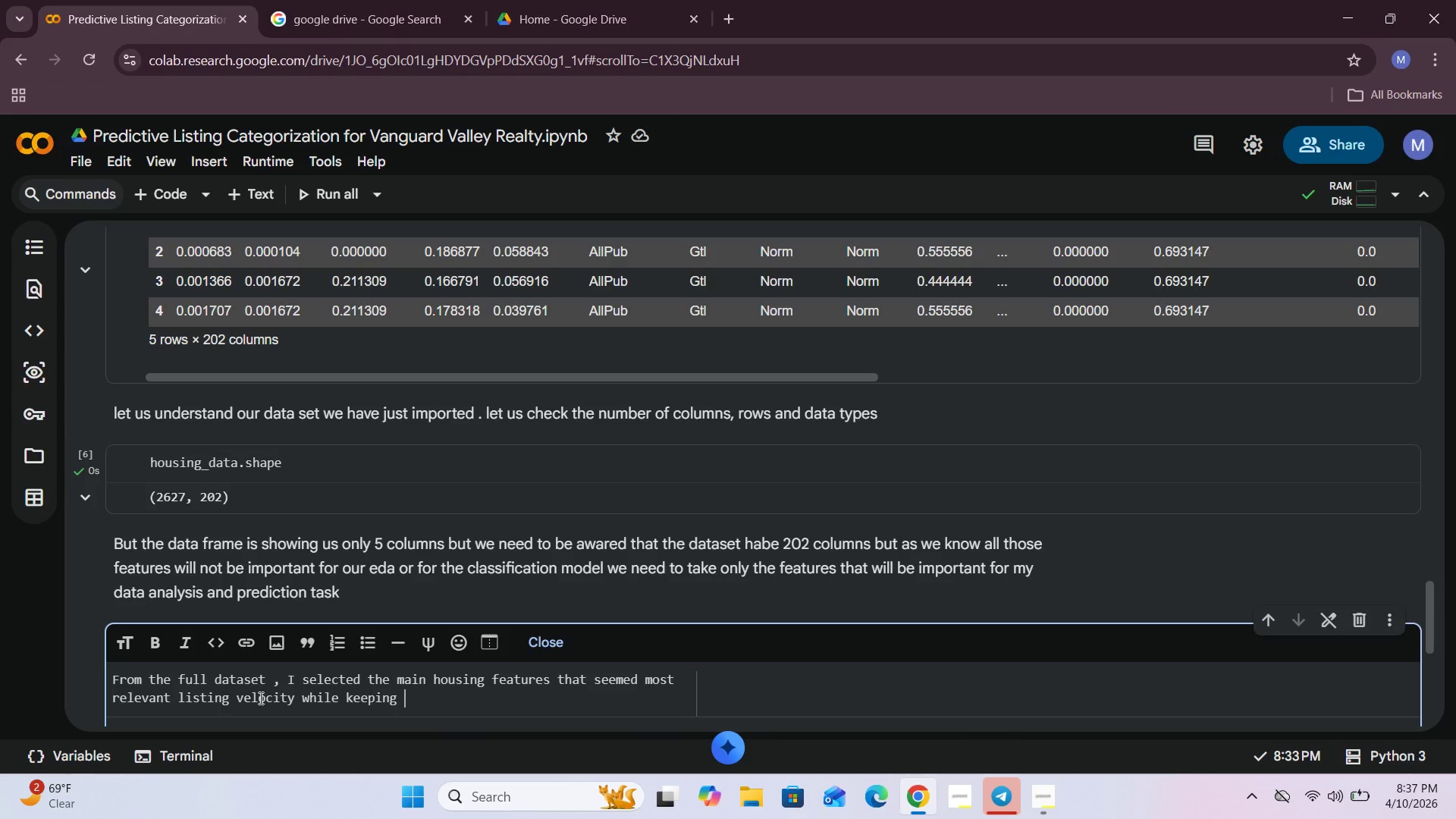 
scroll: coordinate [259, 698], scroll_direction: up, amount: 23.0
 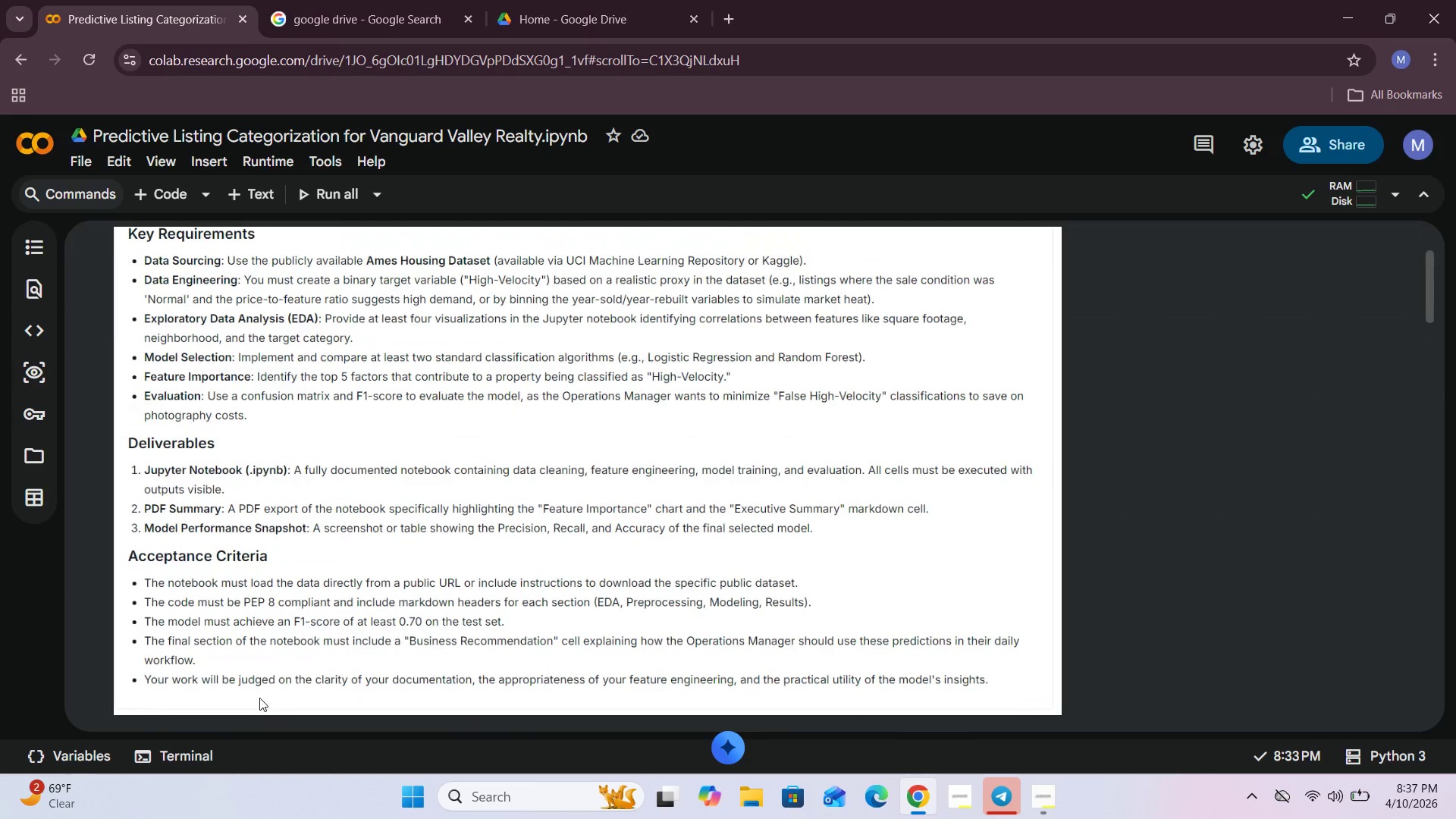 
scroll: coordinate [259, 698], scroll_direction: down, amount: 27.0
 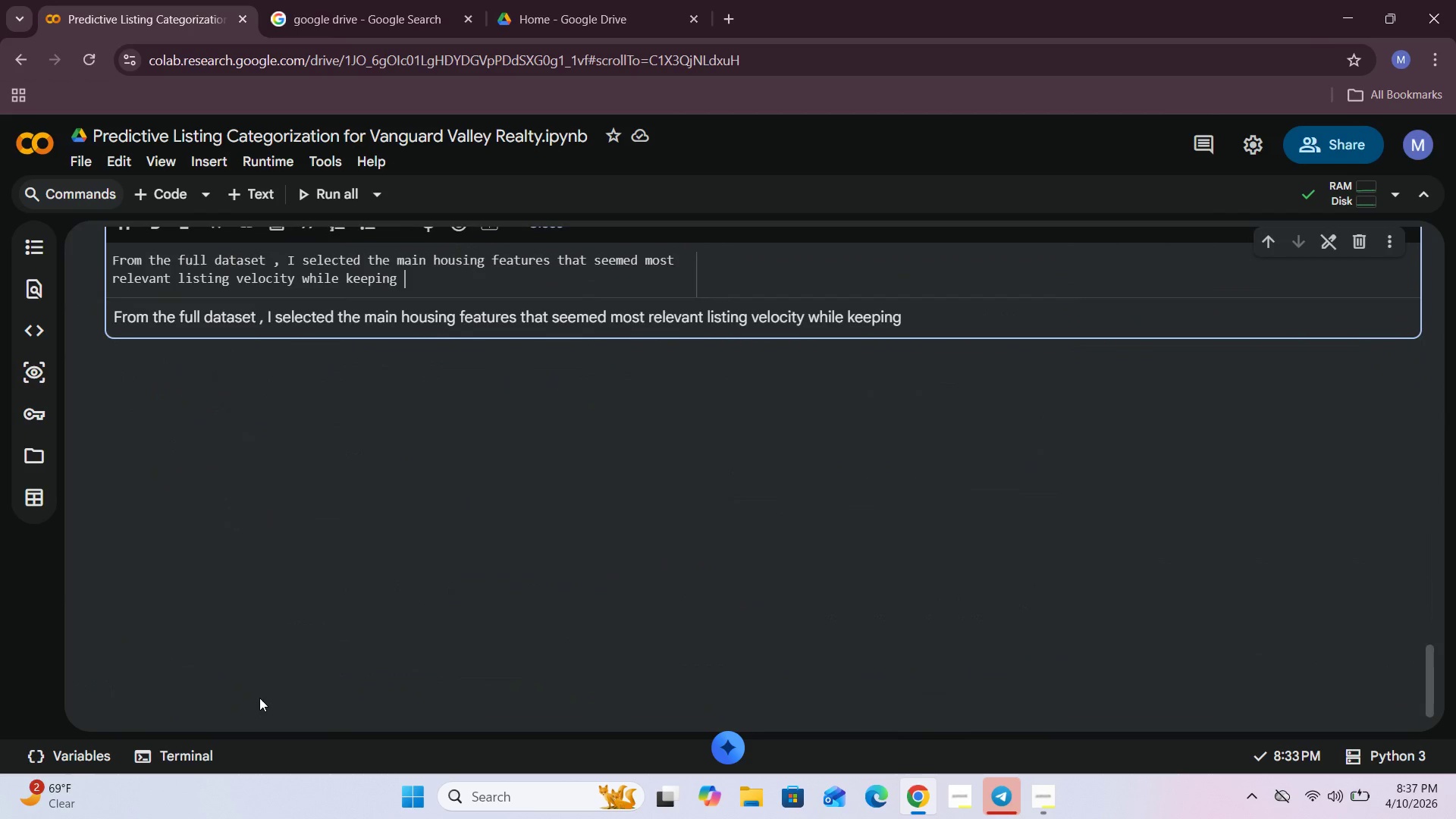 
scroll: coordinate [259, 698], scroll_direction: up, amount: 2.0
 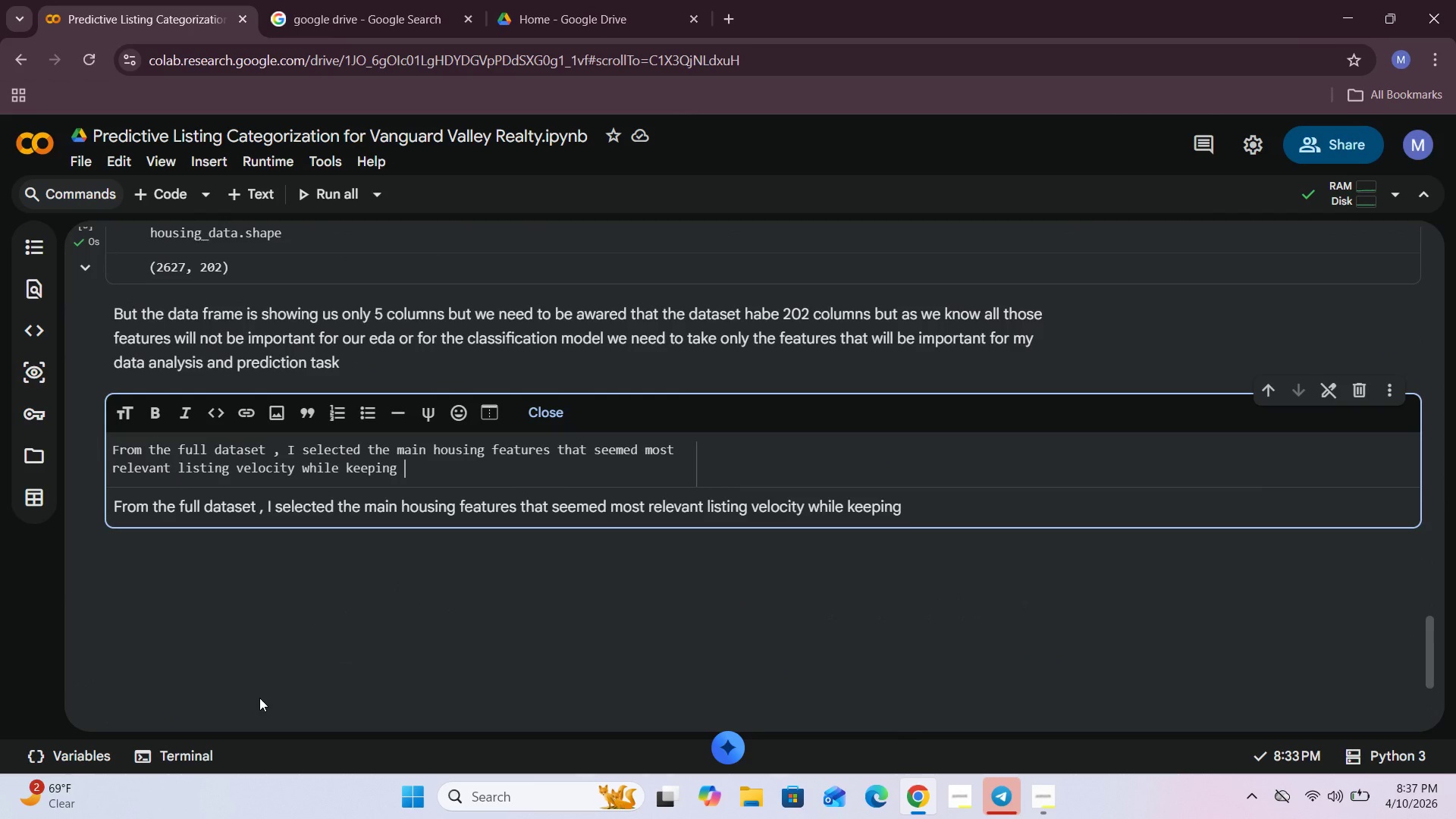 
type(the analysis simple for my understanding)
 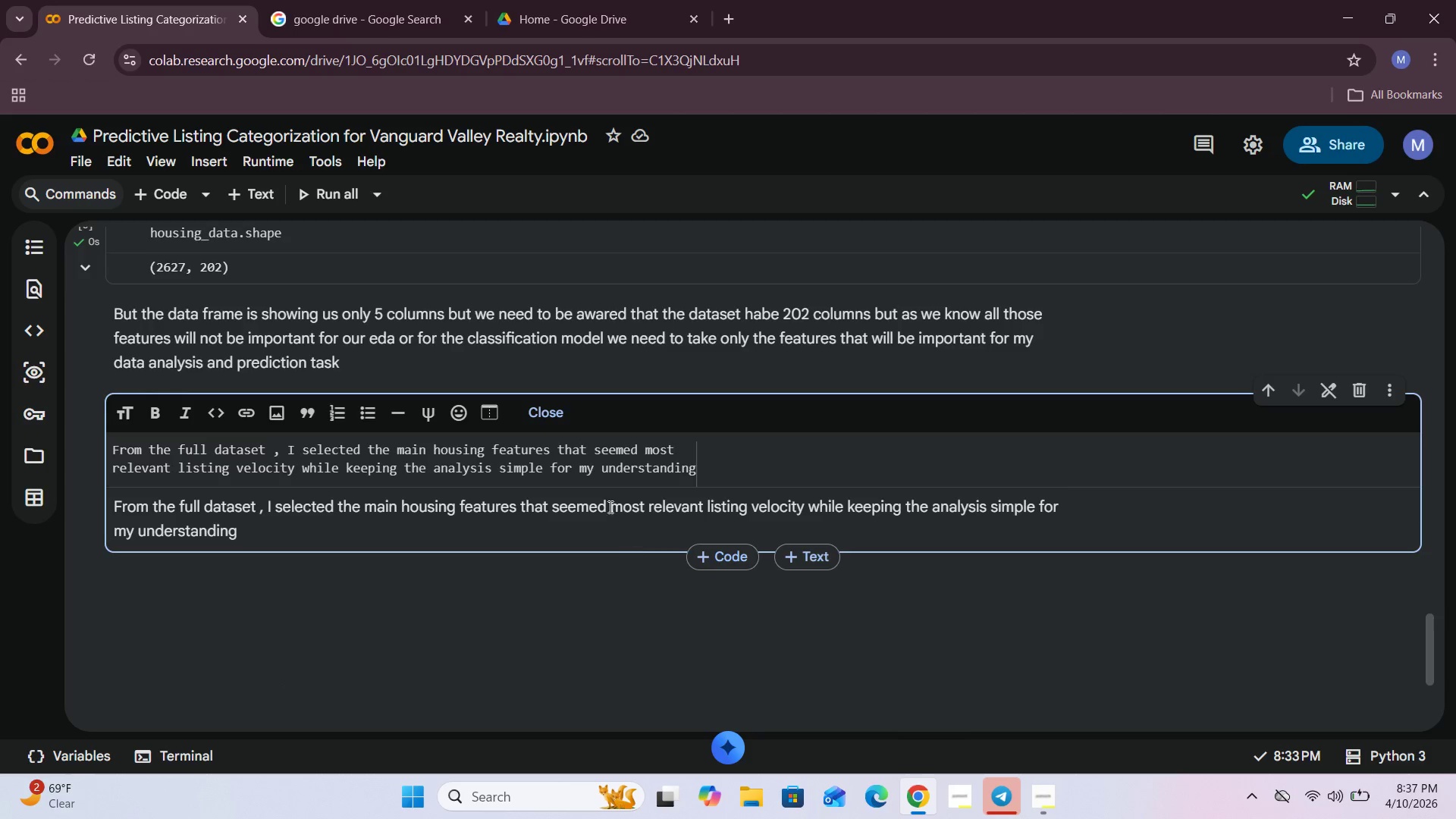 
left_click([550, 406])
 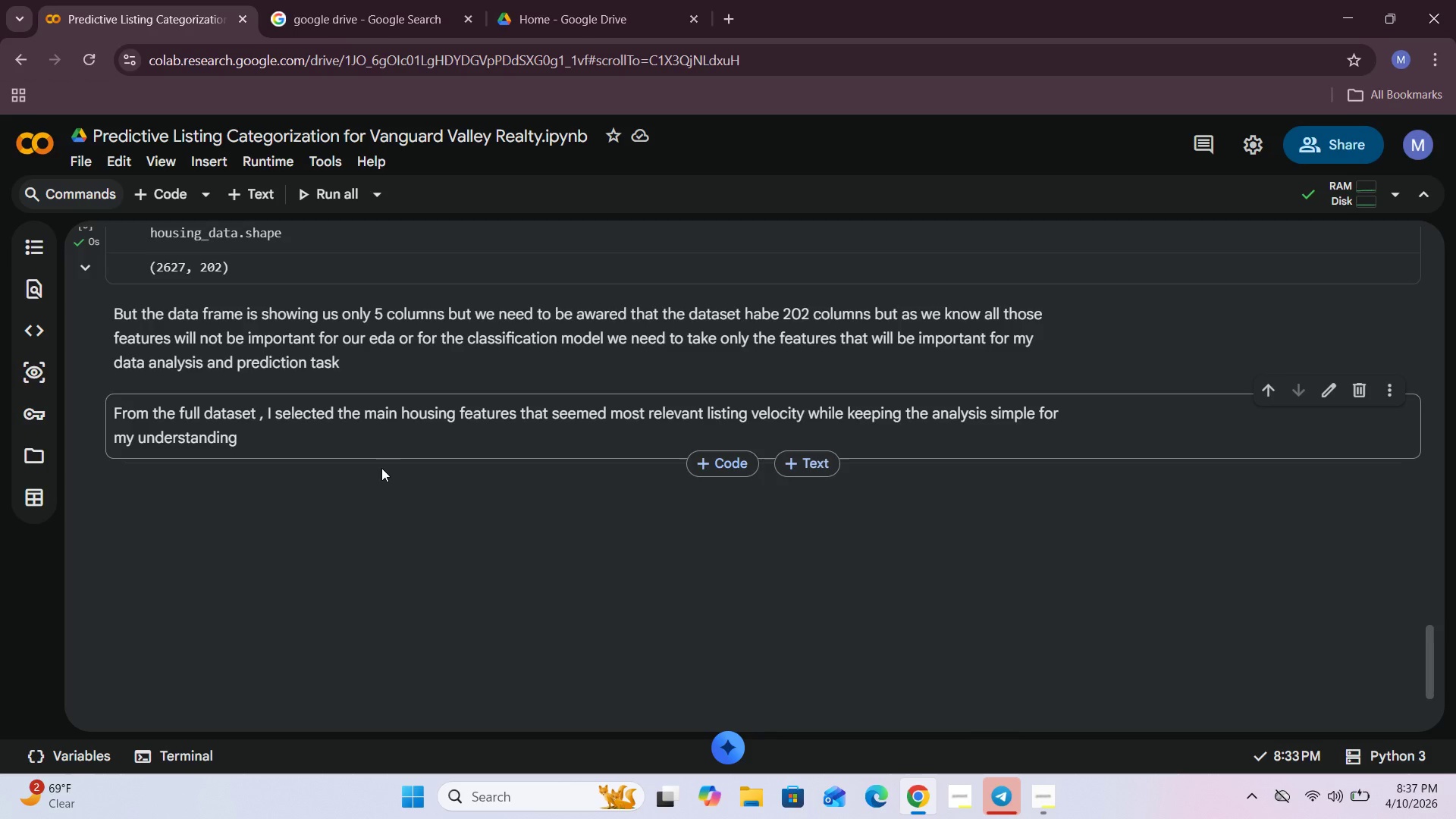 
wait(32.12)
 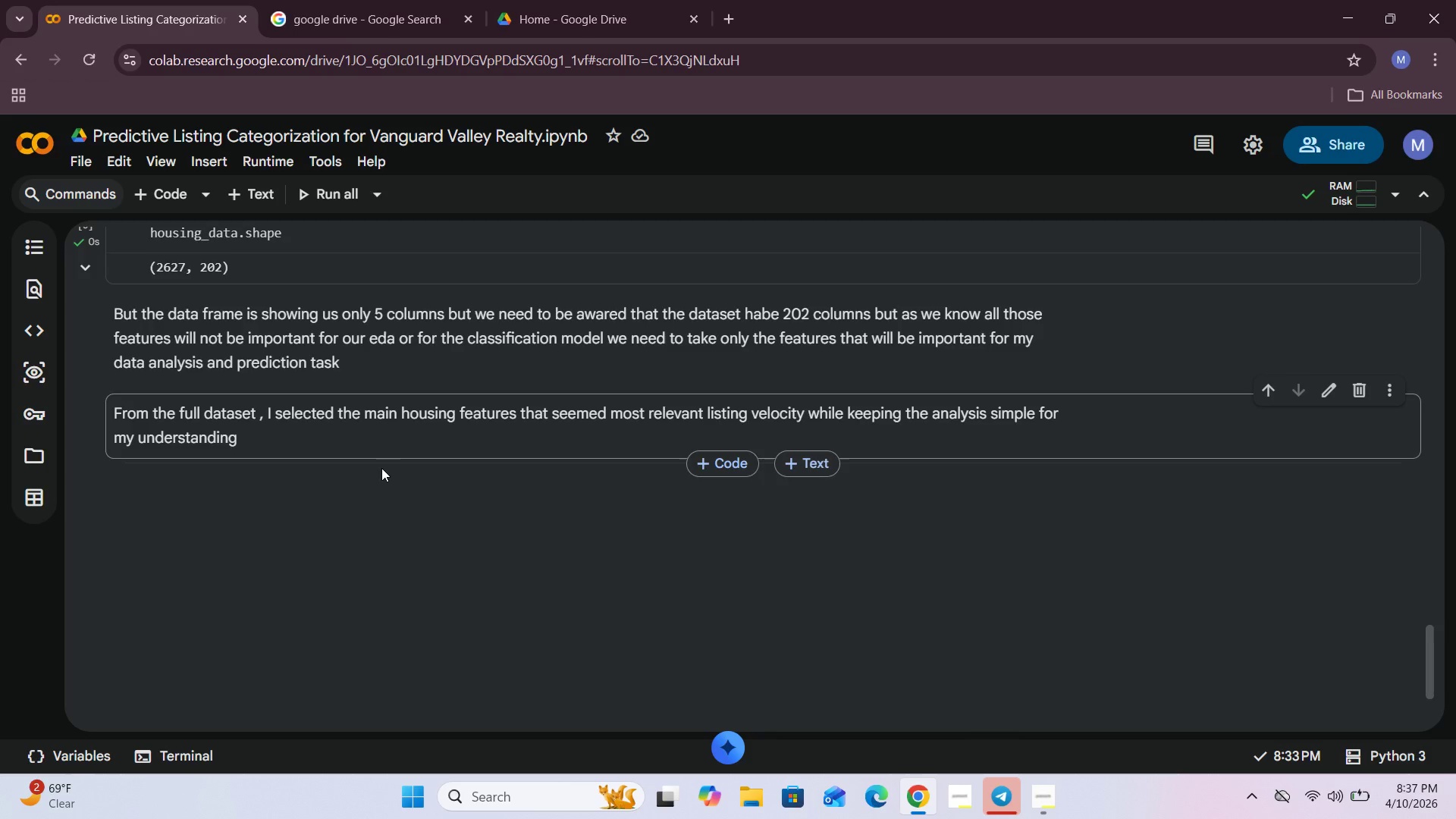 
left_click([413, 447])
 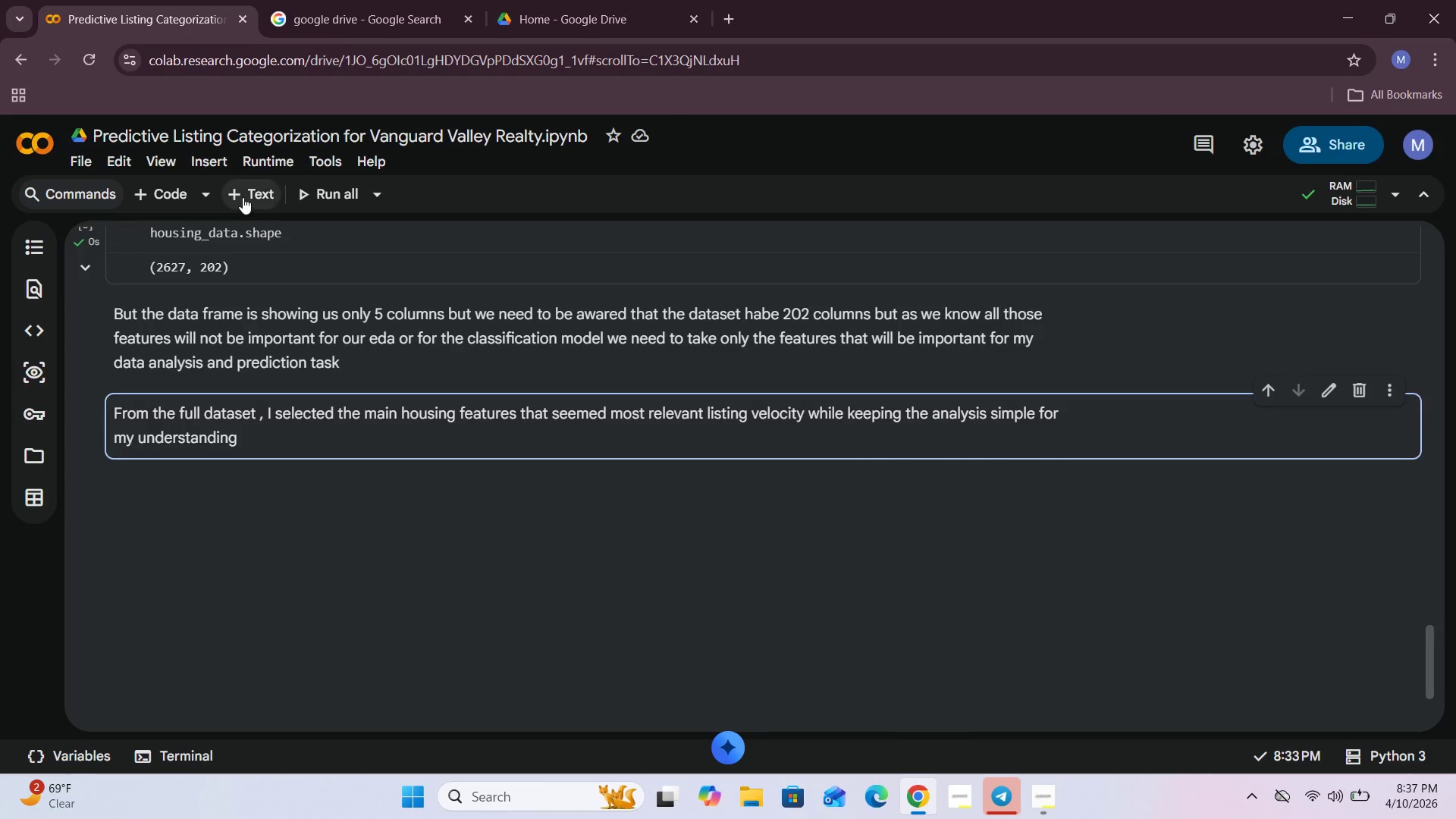 
left_click([243, 198])
 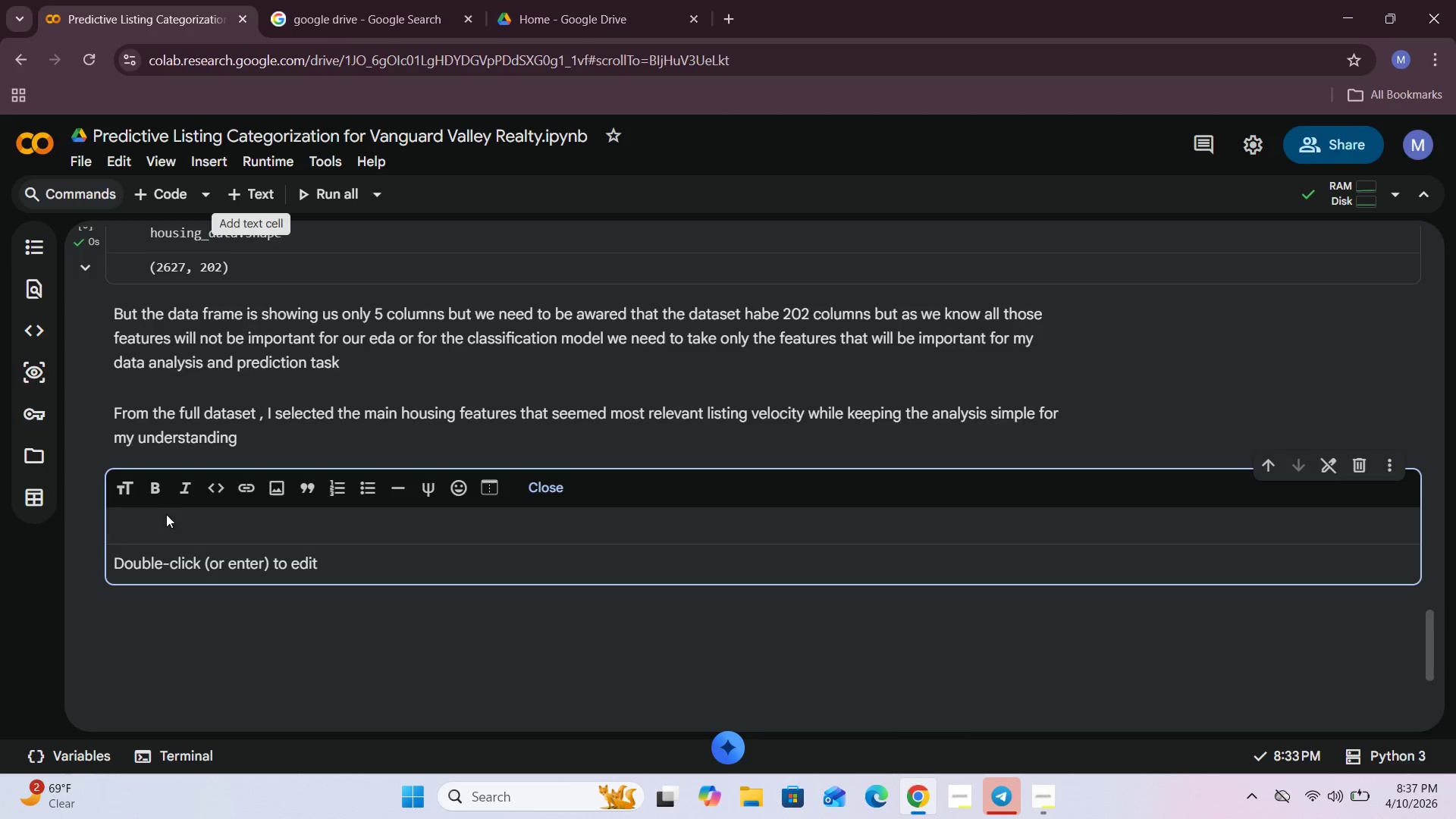 
left_click([166, 532])
 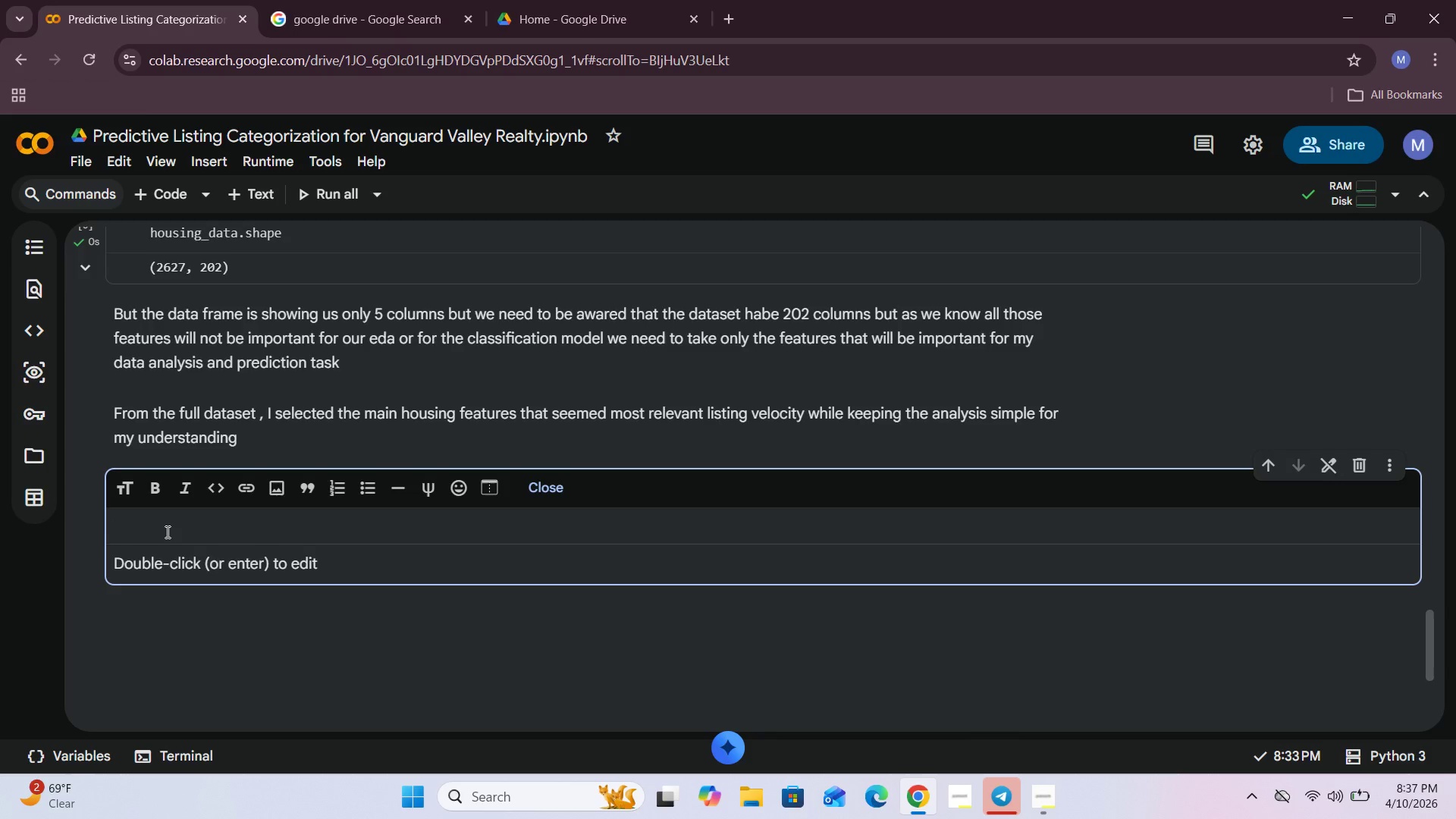 
type(## Meanign )
key(Backspace)
key(Backspace)
key(Backspace)
type(ng of the selected columns )
 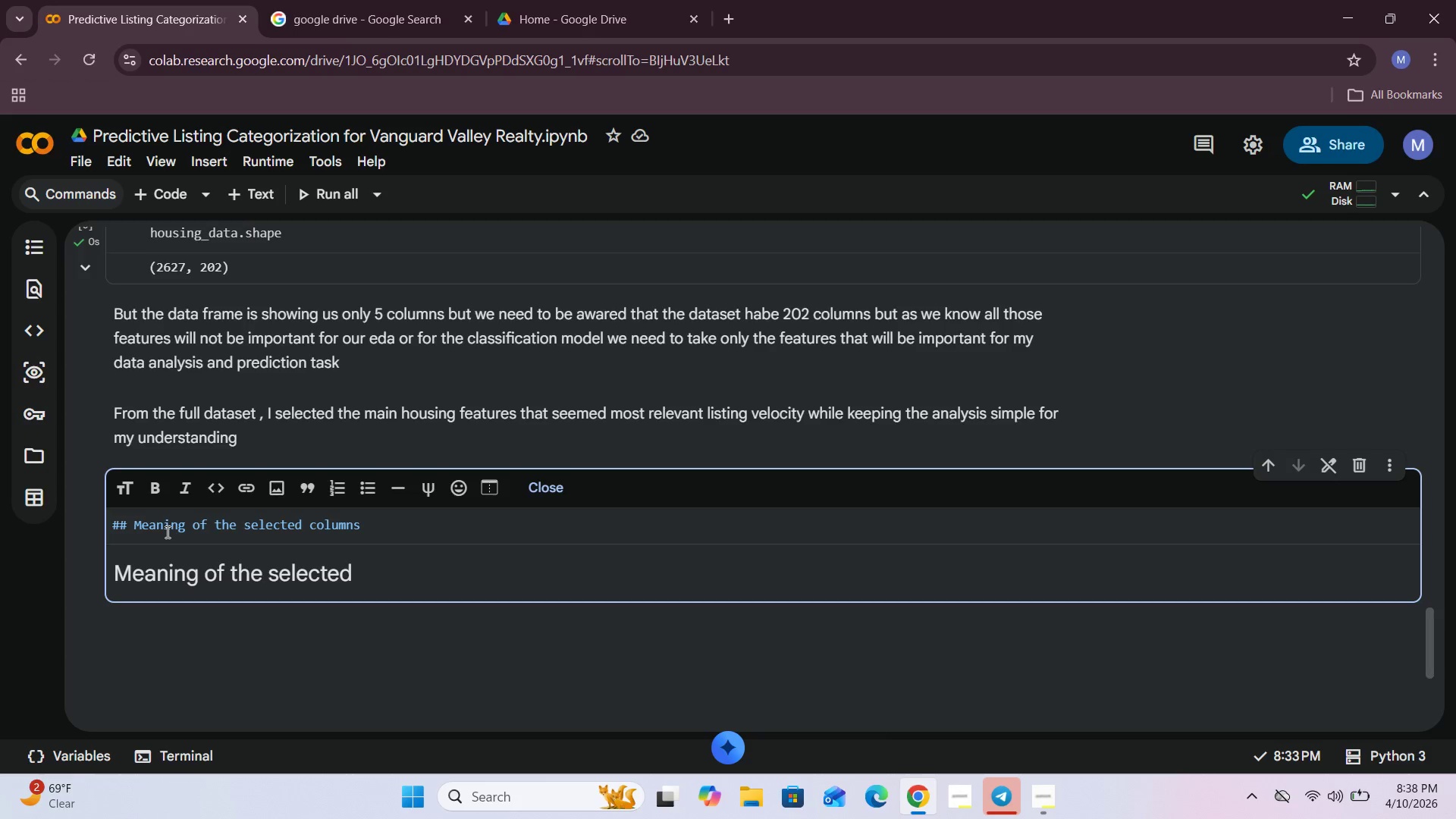 
key(Enter)
 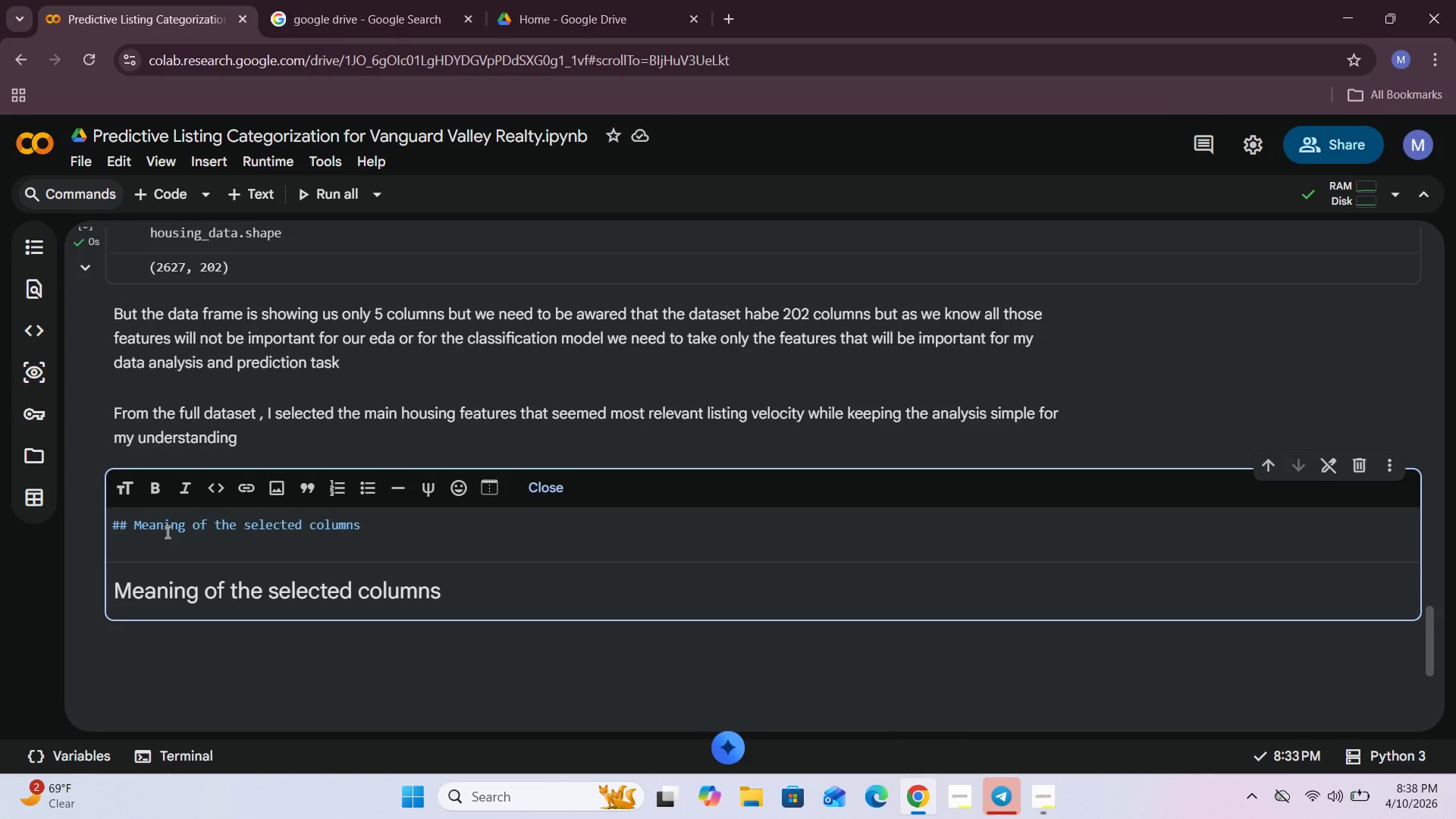 
type(I selected these columns because )
 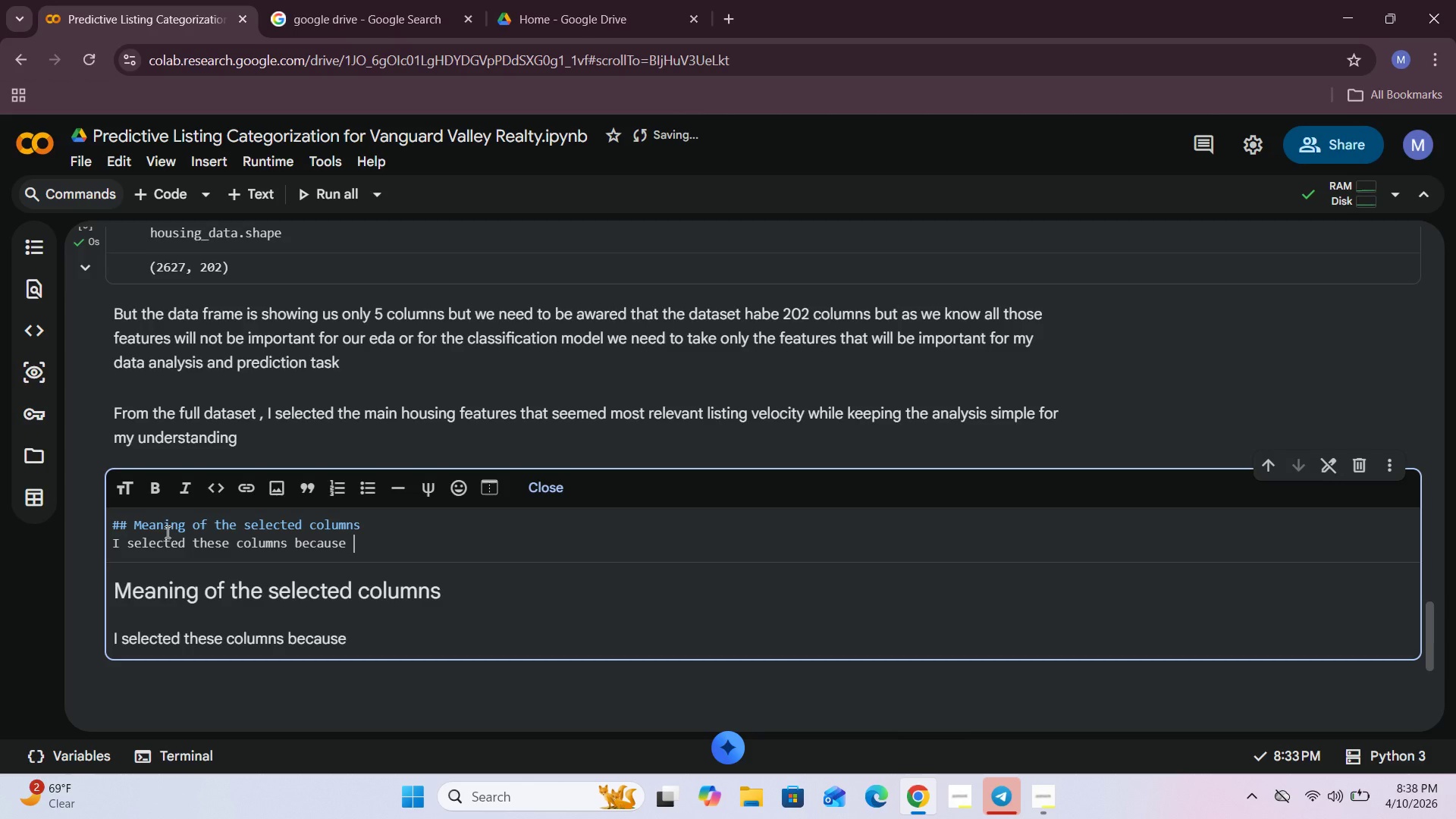 
scroll: coordinate [165, 534], scroll_direction: up, amount: 4.0
 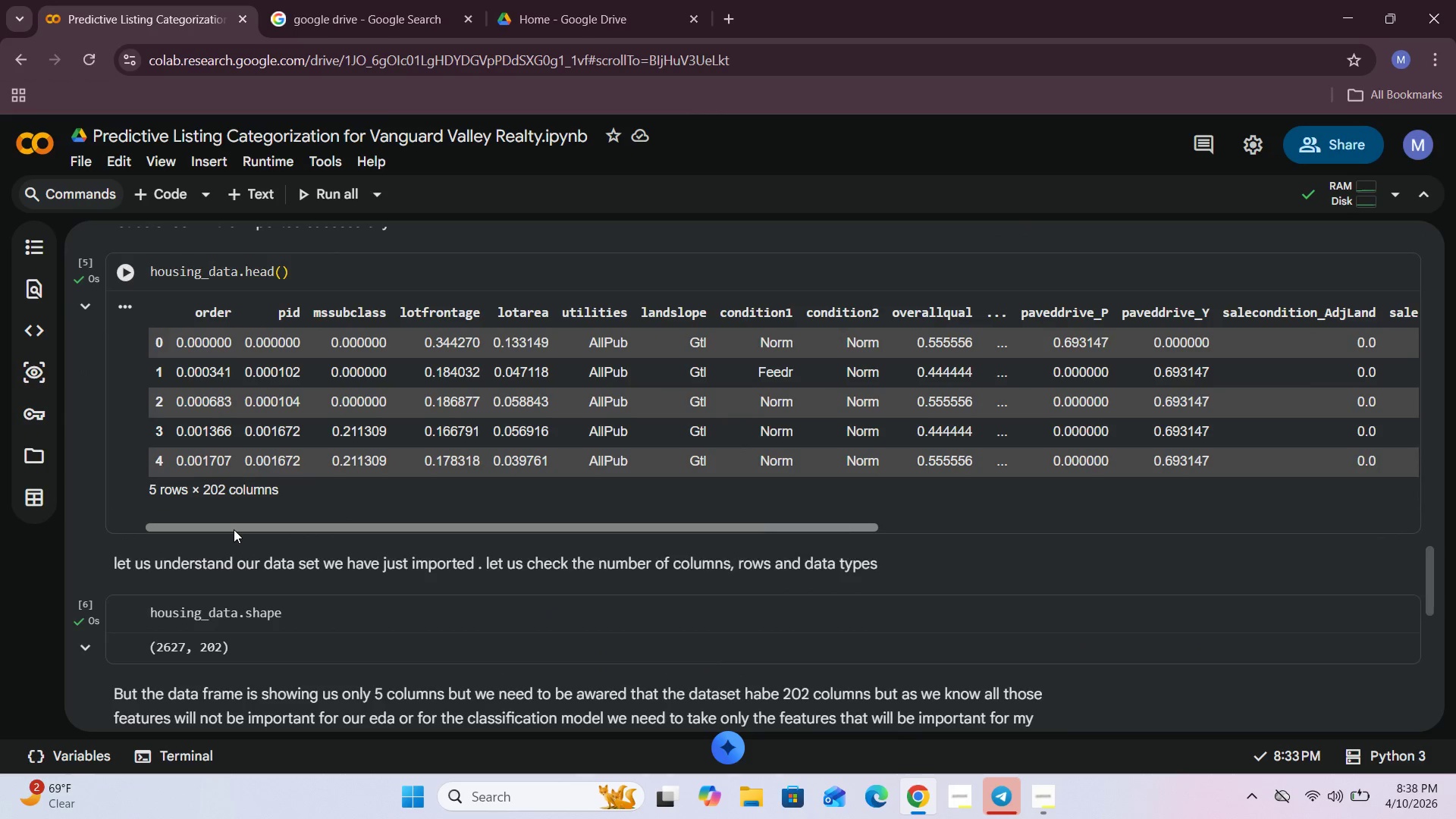 
left_click_drag(start_coordinate=[234, 529], to_coordinate=[905, 545])
 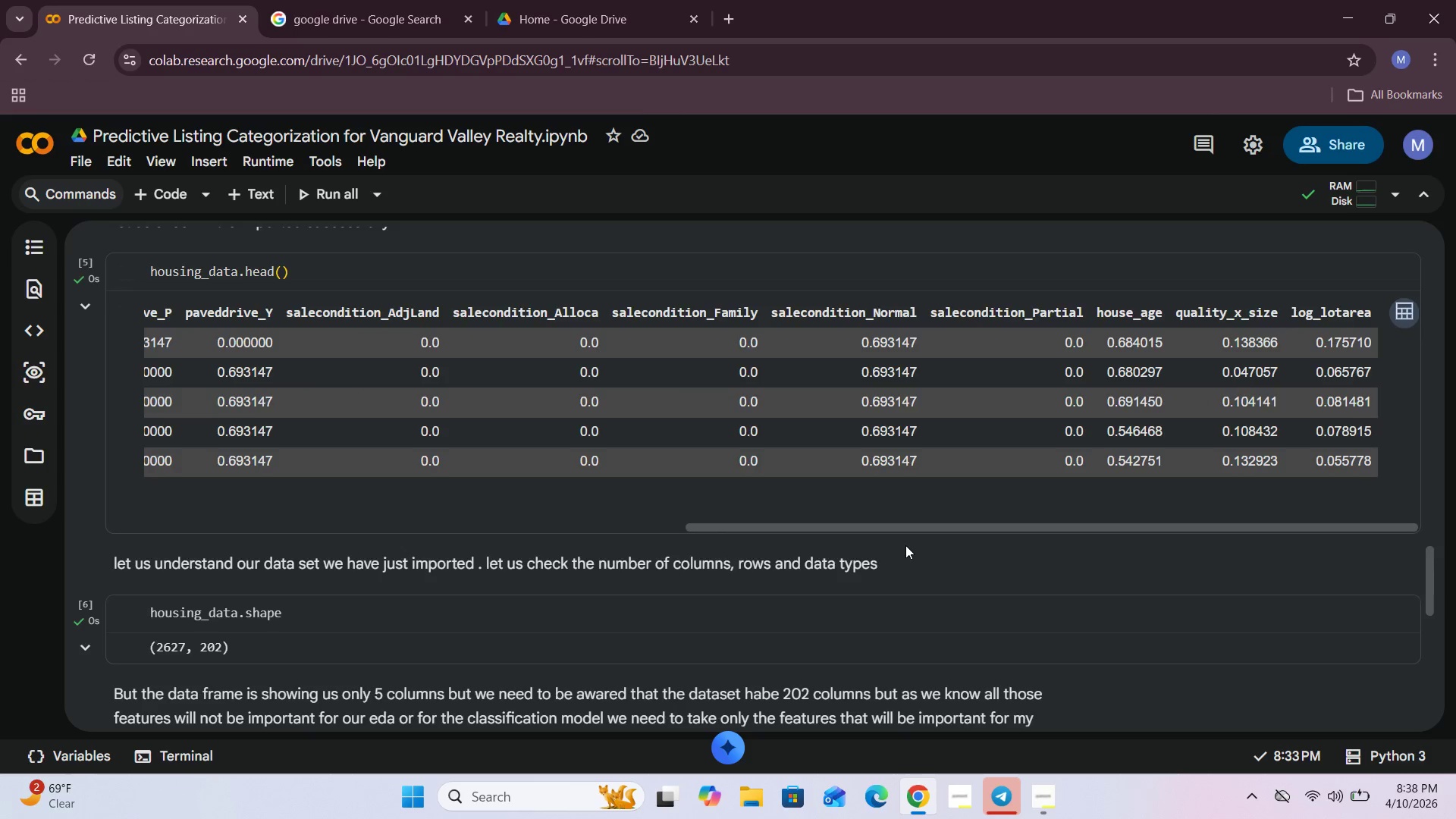 
scroll: coordinate [905, 545], scroll_direction: down, amount: 8.0
 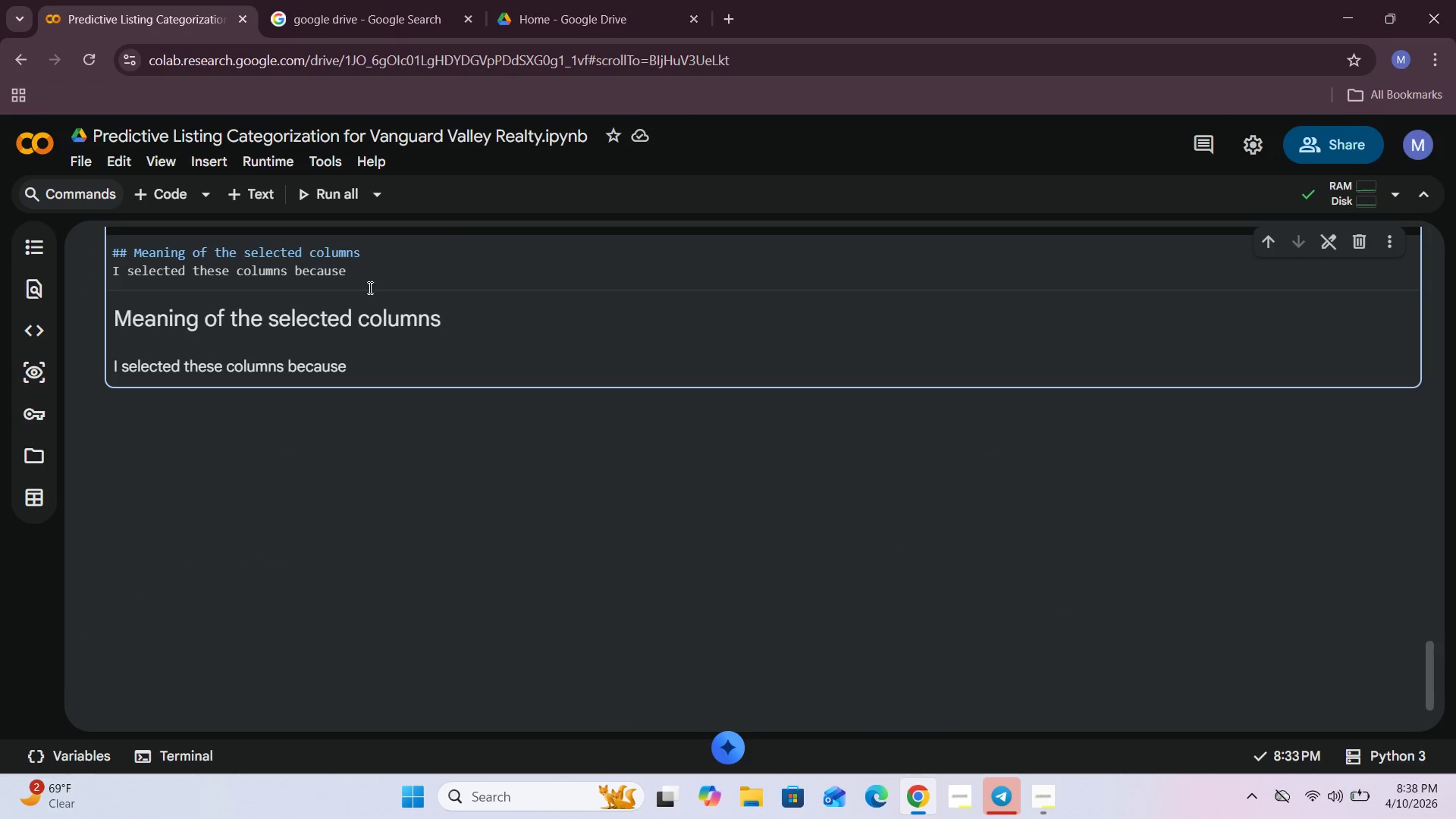 
left_click([367, 271])
 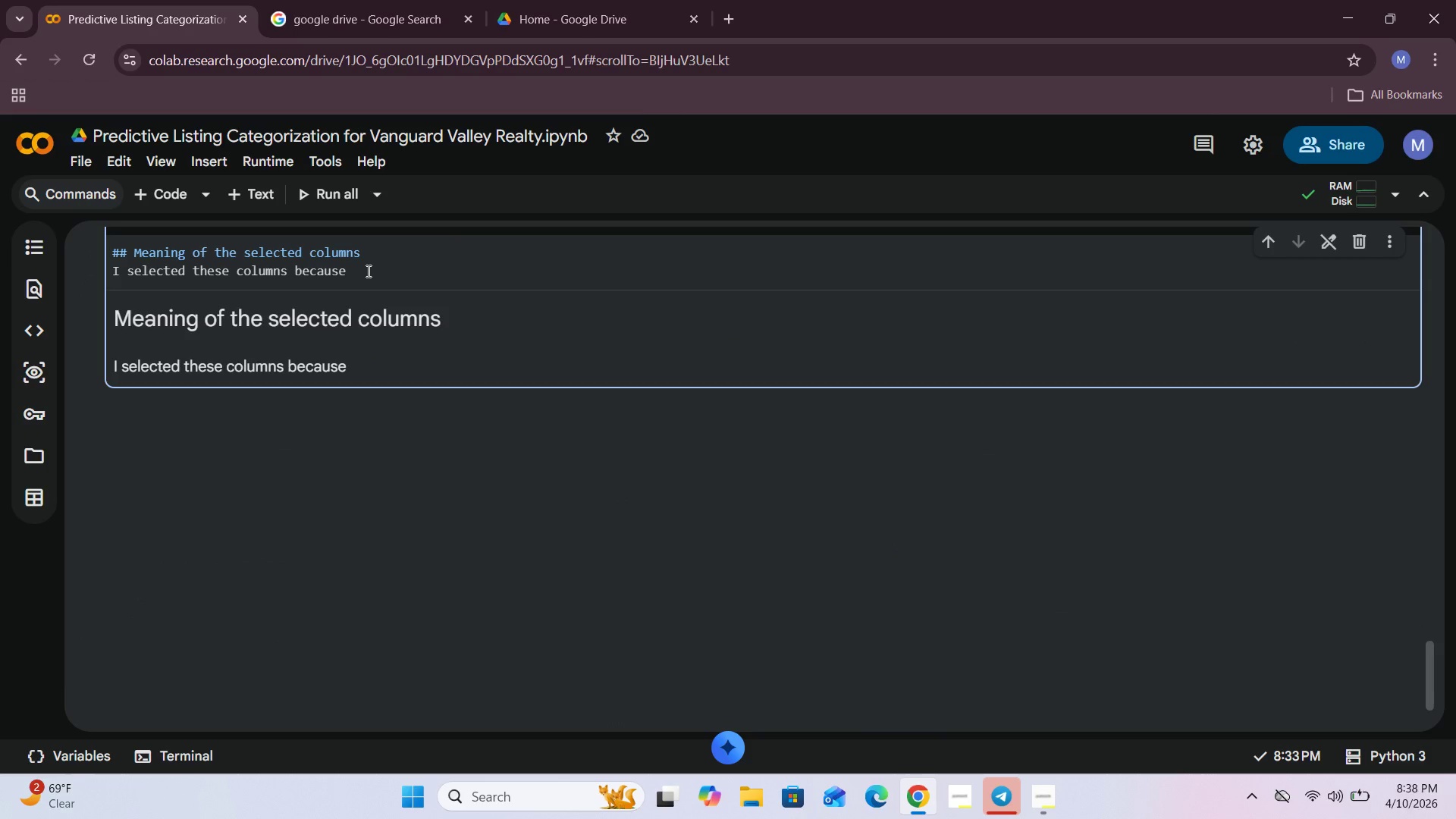 
type(they represent some i)
key(Backspace)
type(of the most important factors rek)
key(Backspace)
key(Backspace)
type(elated )
 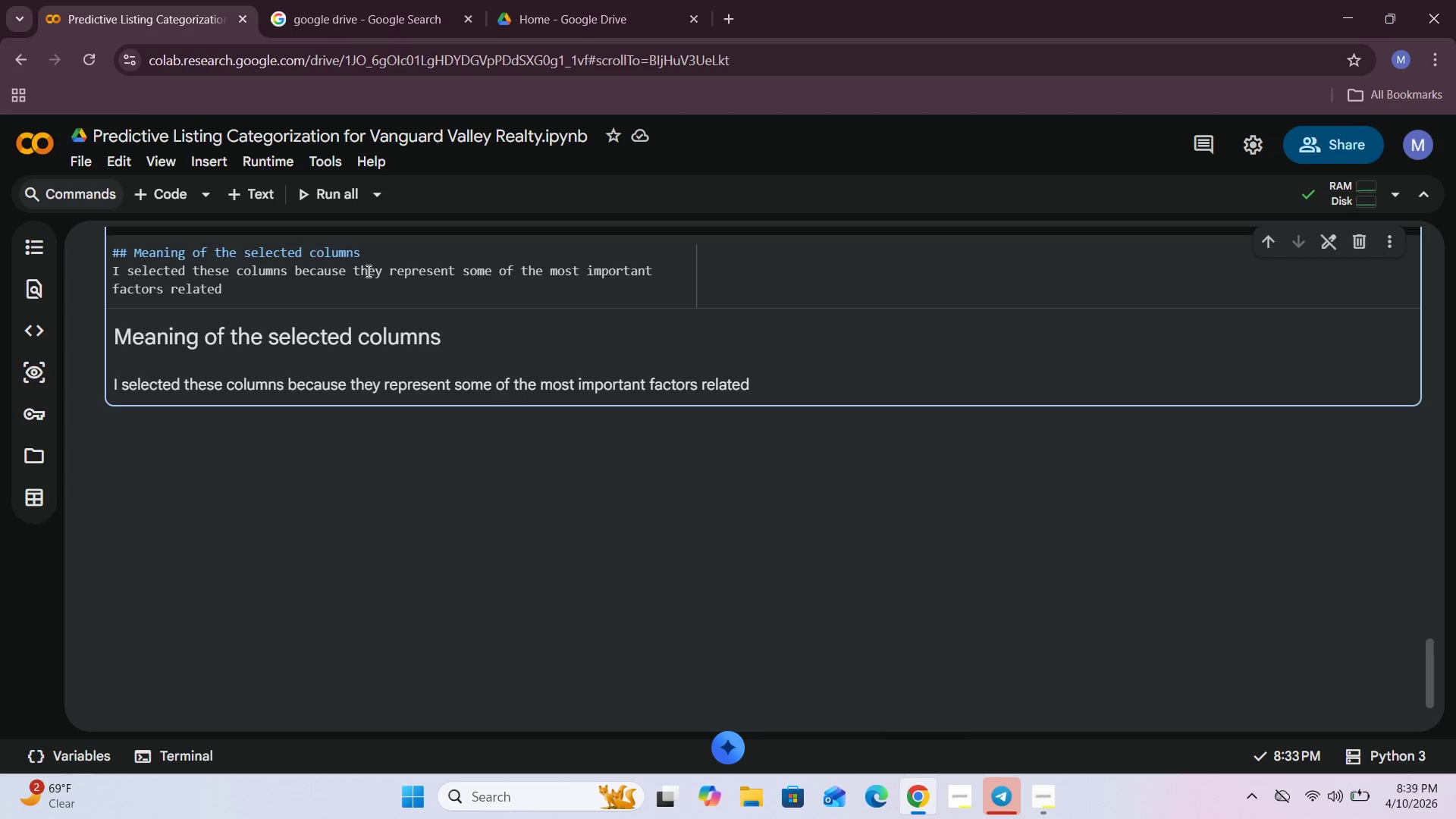 
type(to the house price )
 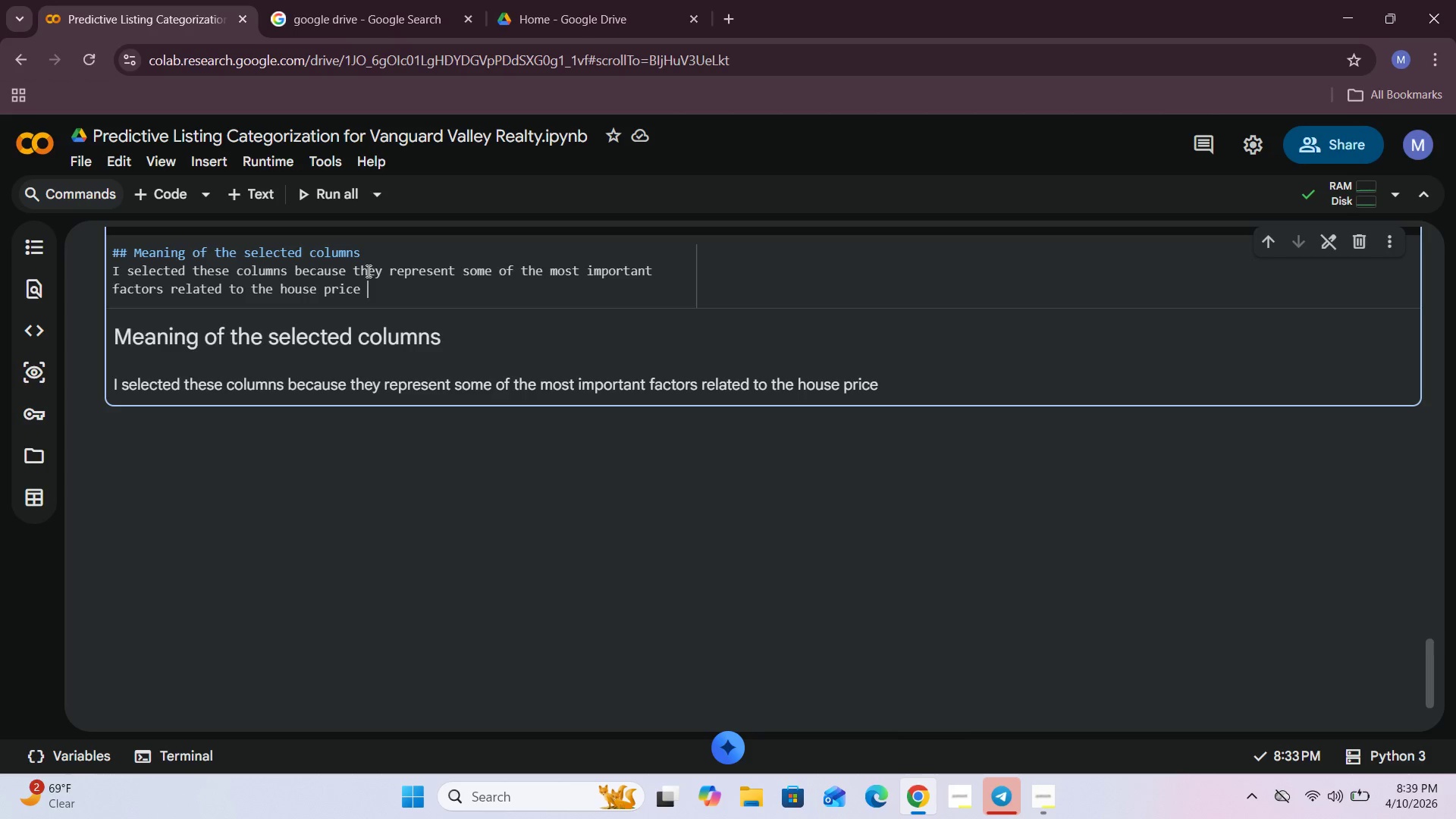 
wait(5.7)
 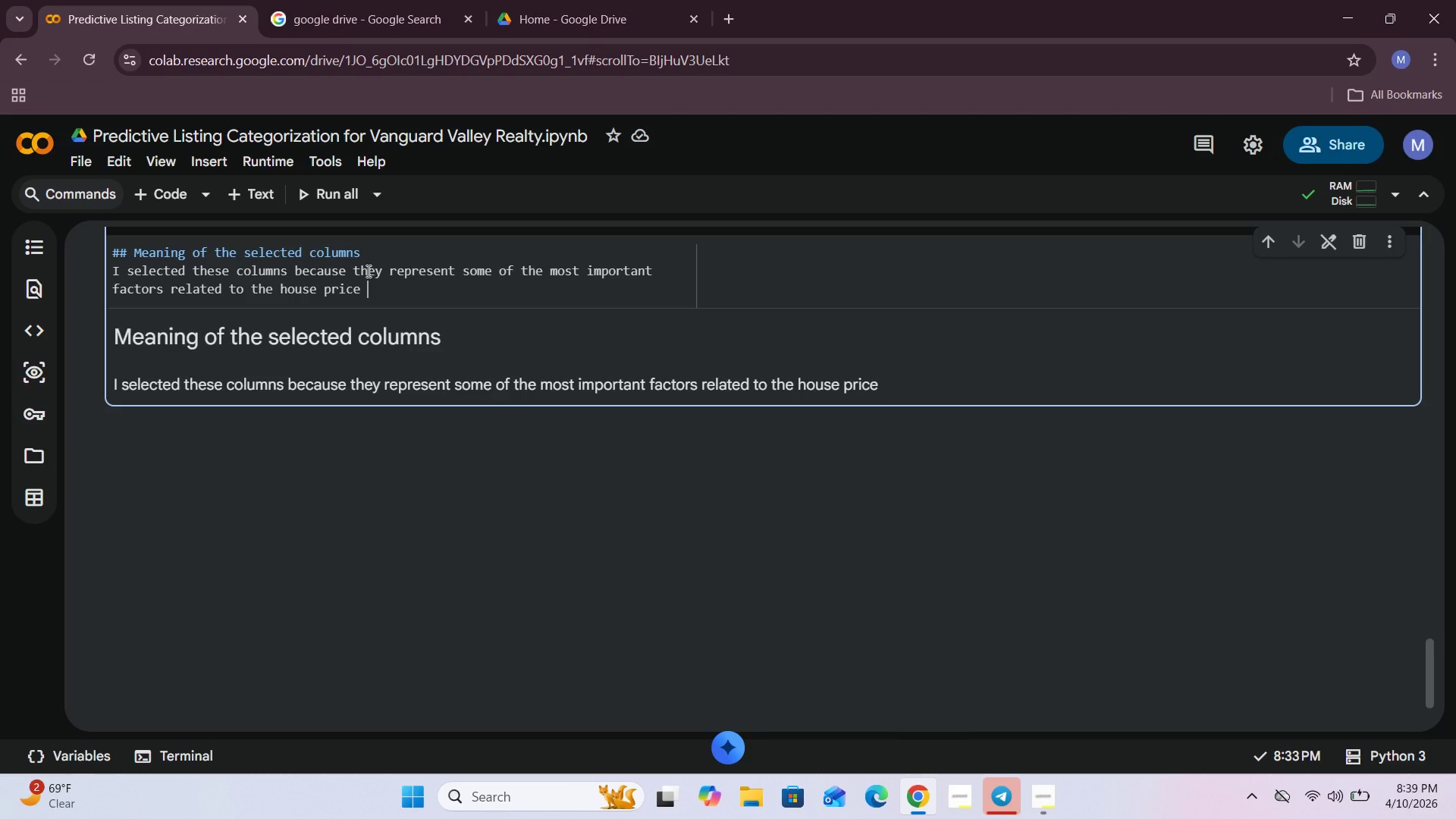 
key(Backspace)
 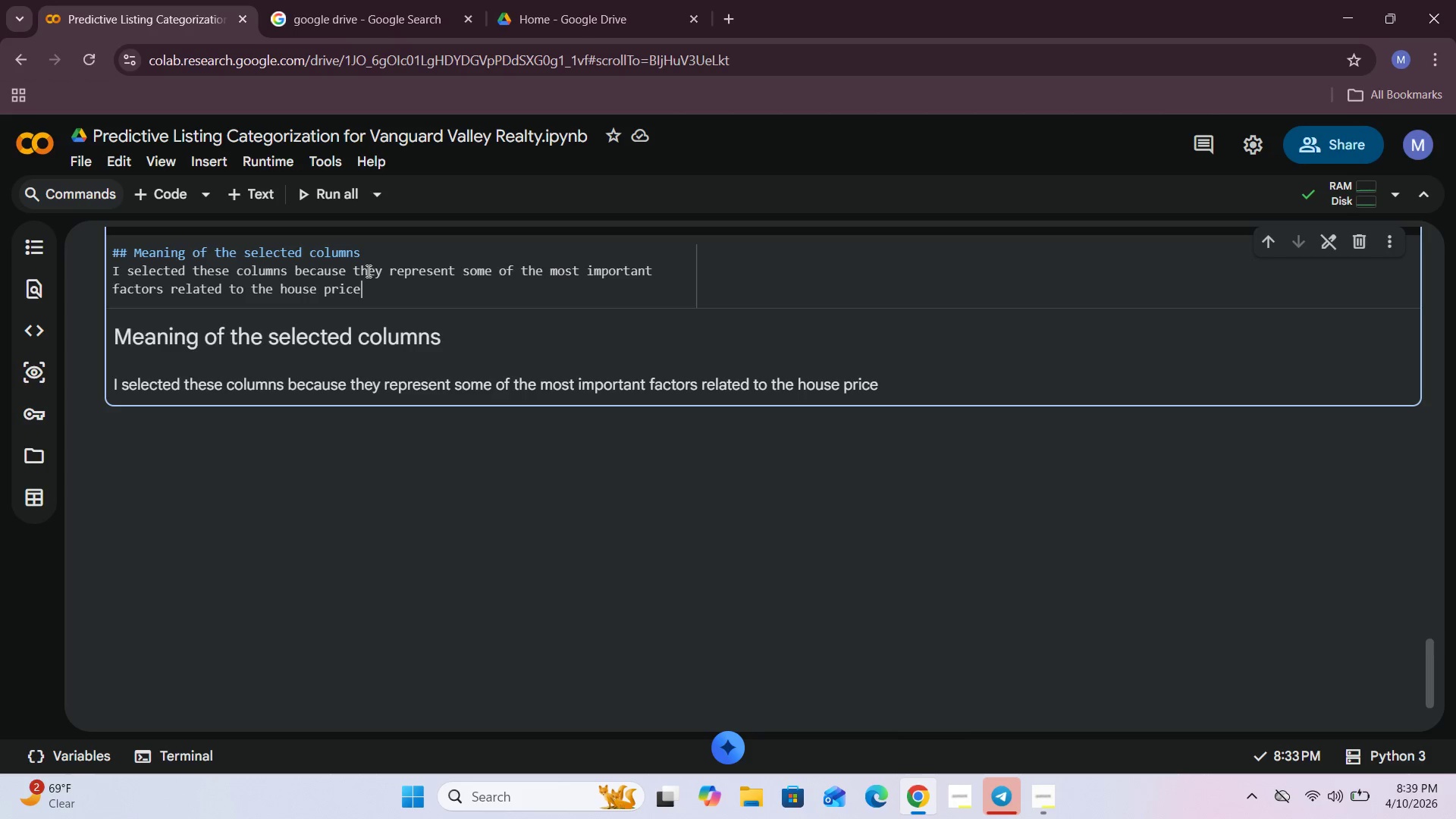 
key(S)
 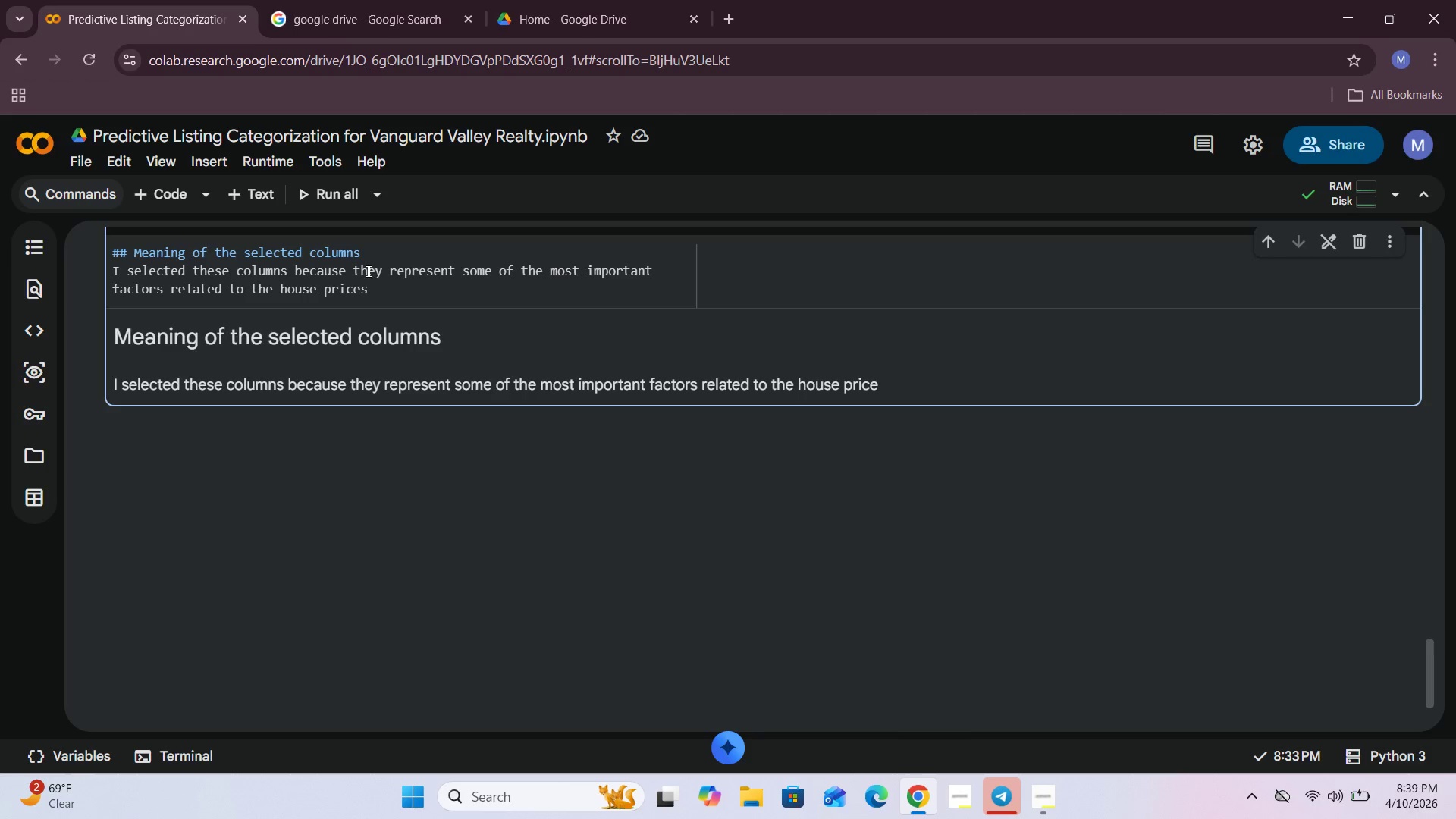 
key(Enter)
 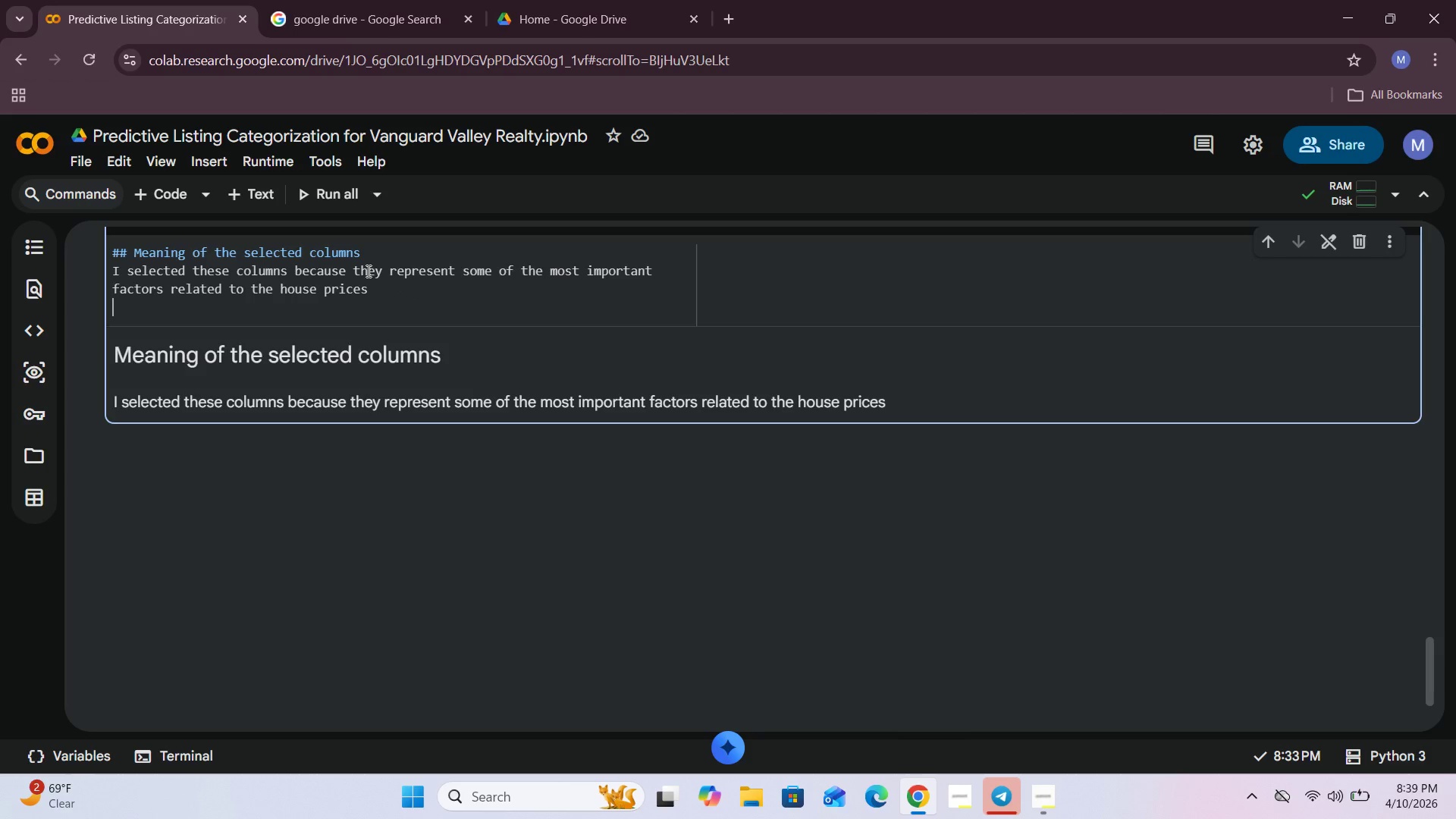 
key(Enter)
 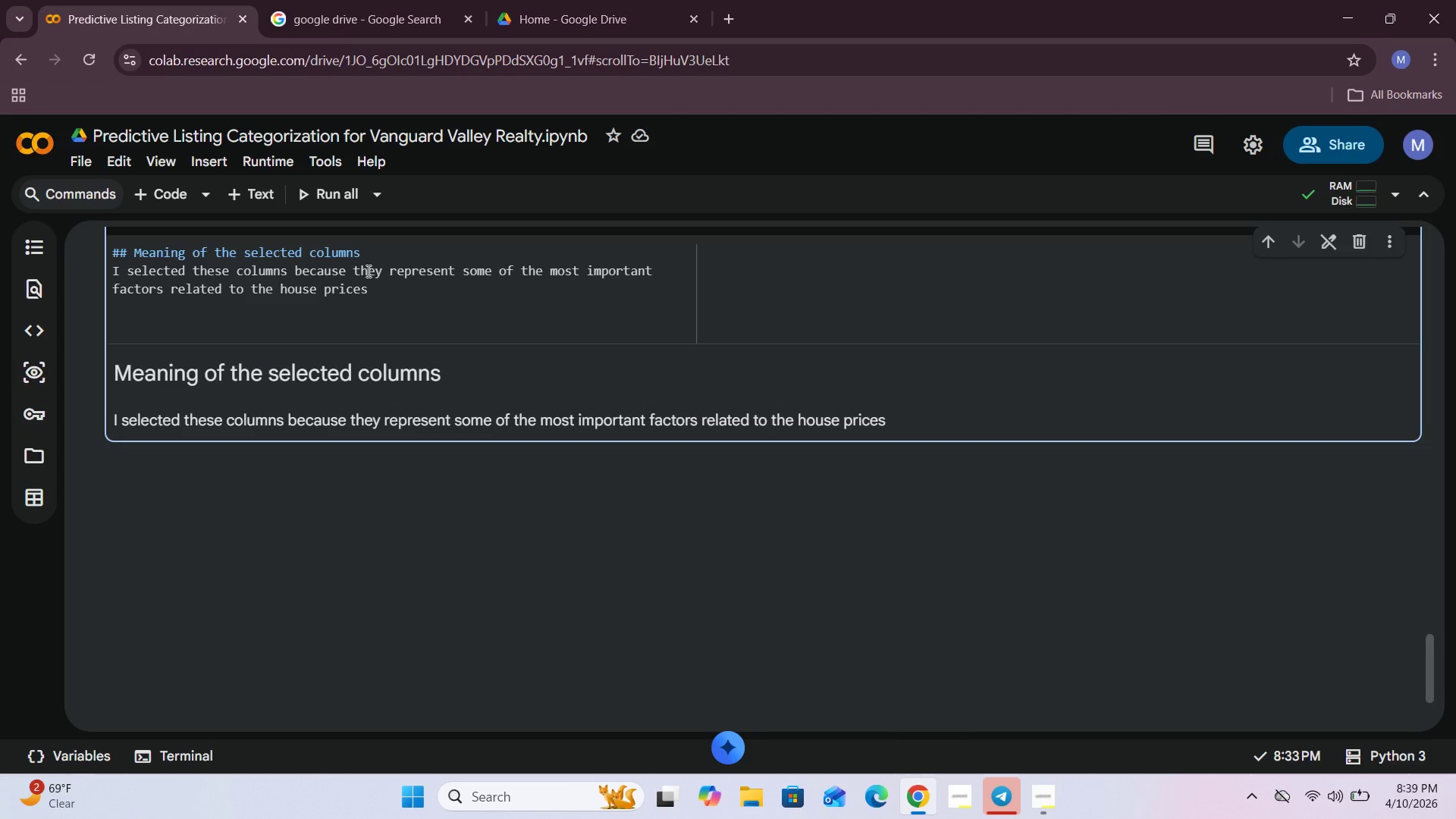 
key(Minus)
 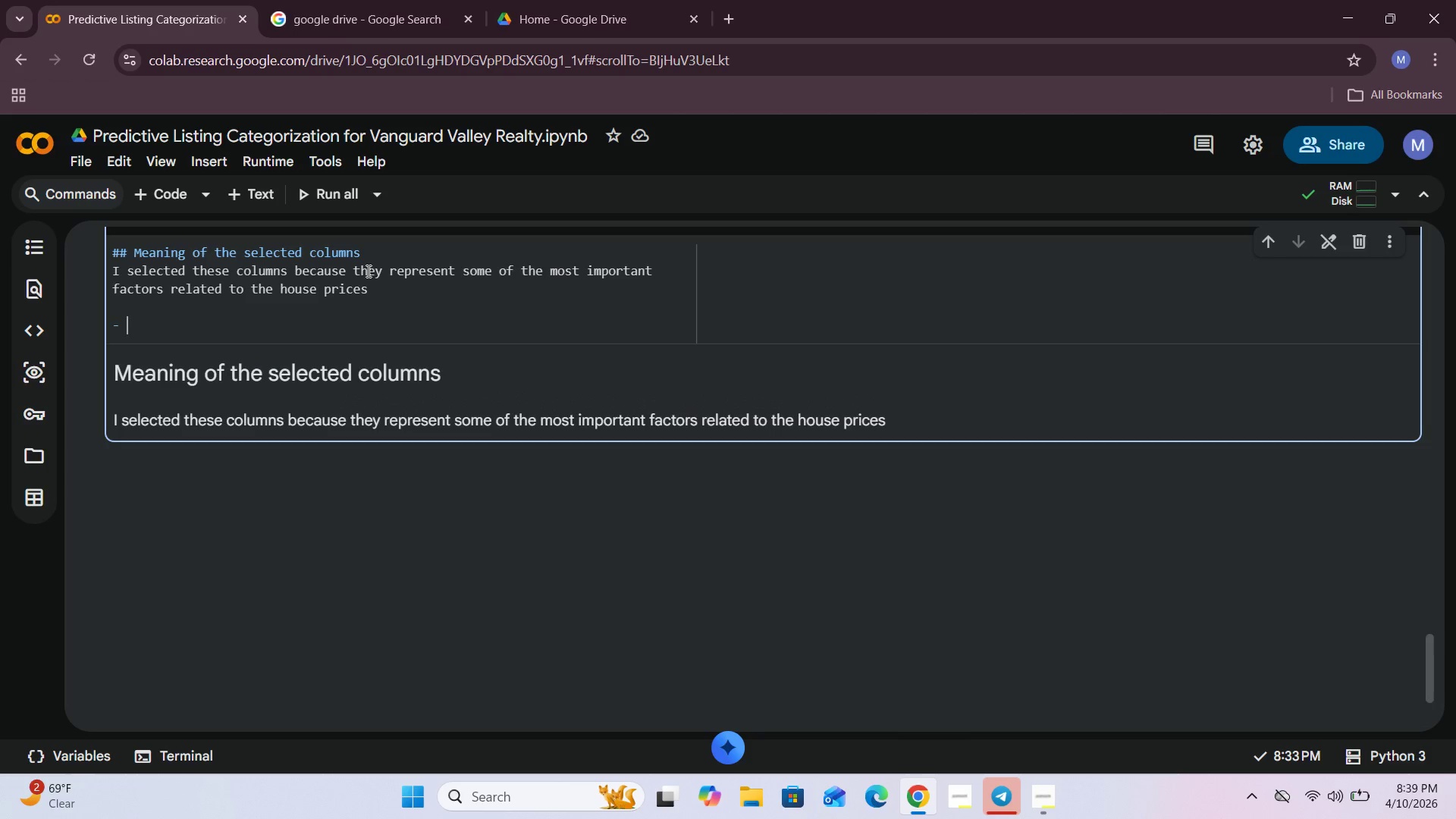 
key(Space)
 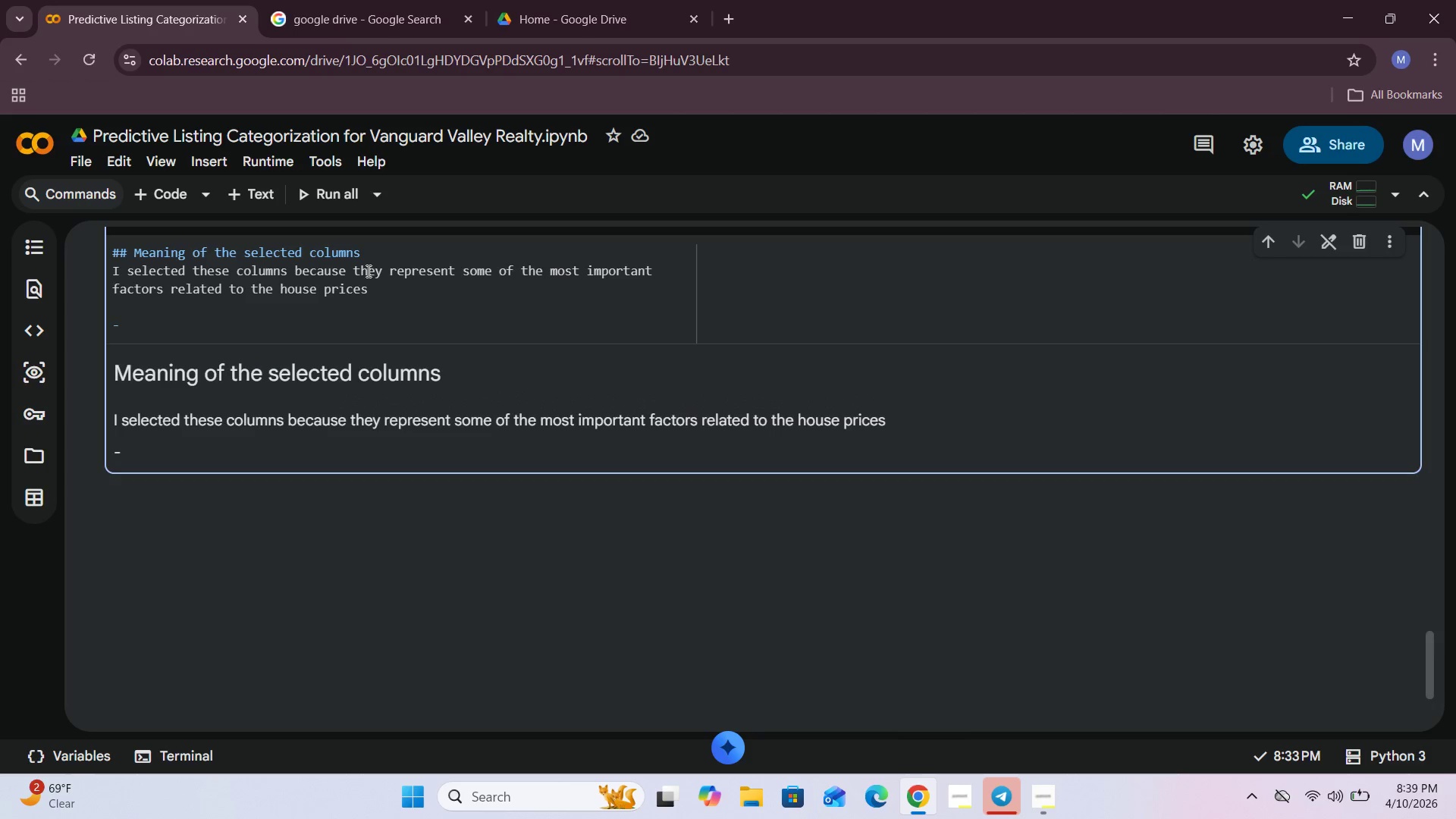 
hold_key(key=ShiftRight, duration=1.51)
 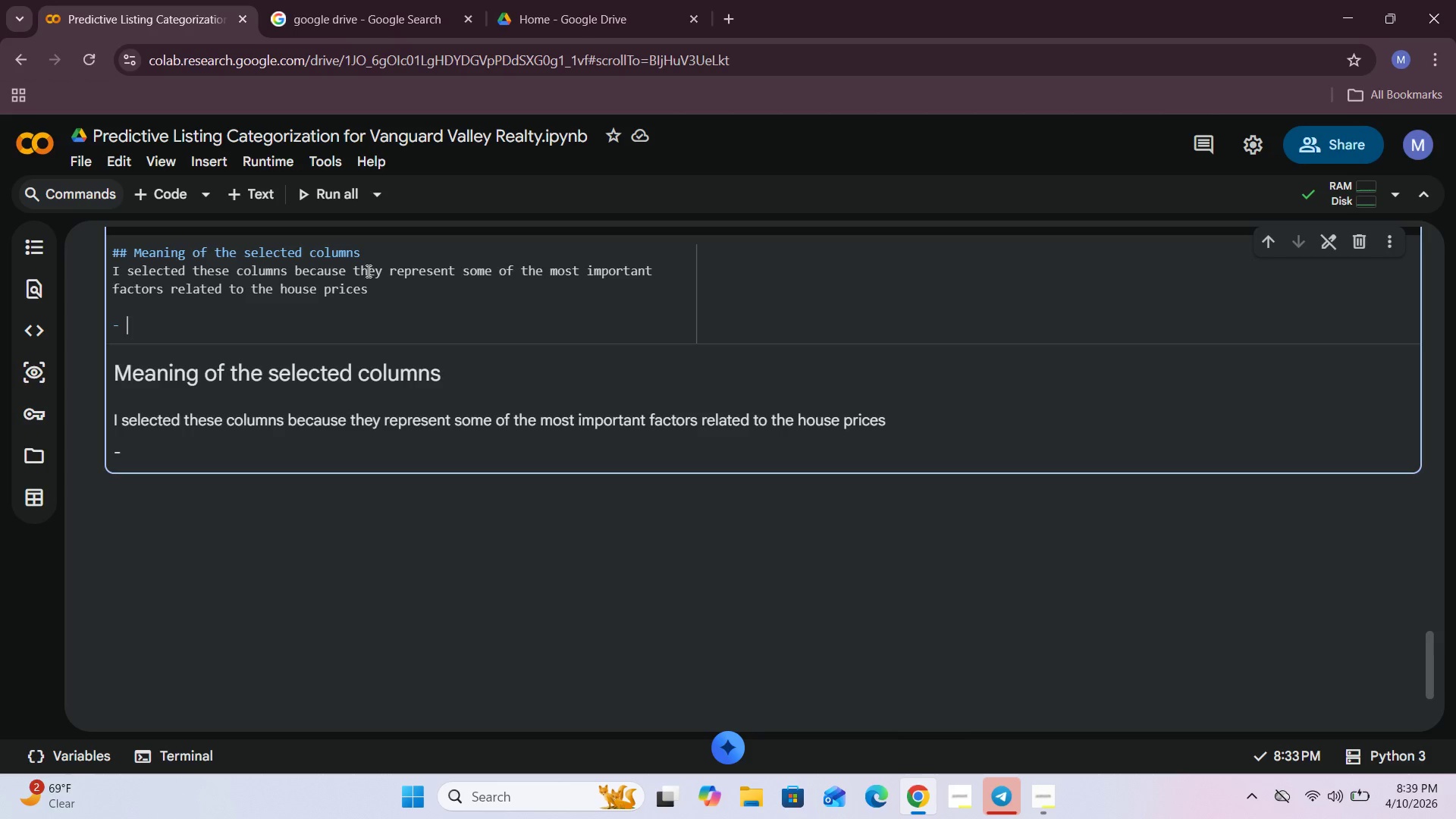 
type(salep)
 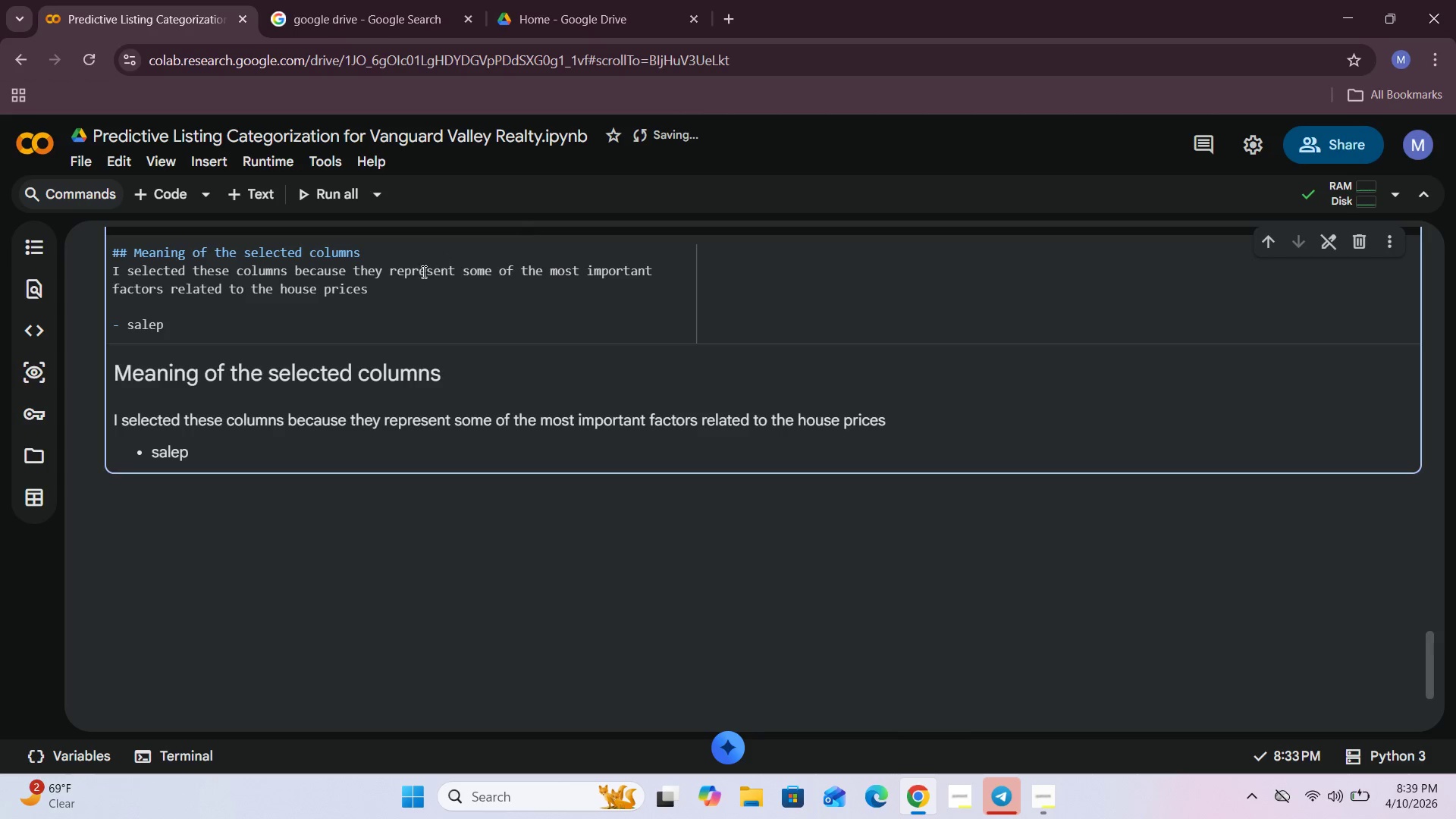 
left_click([393, 284])
 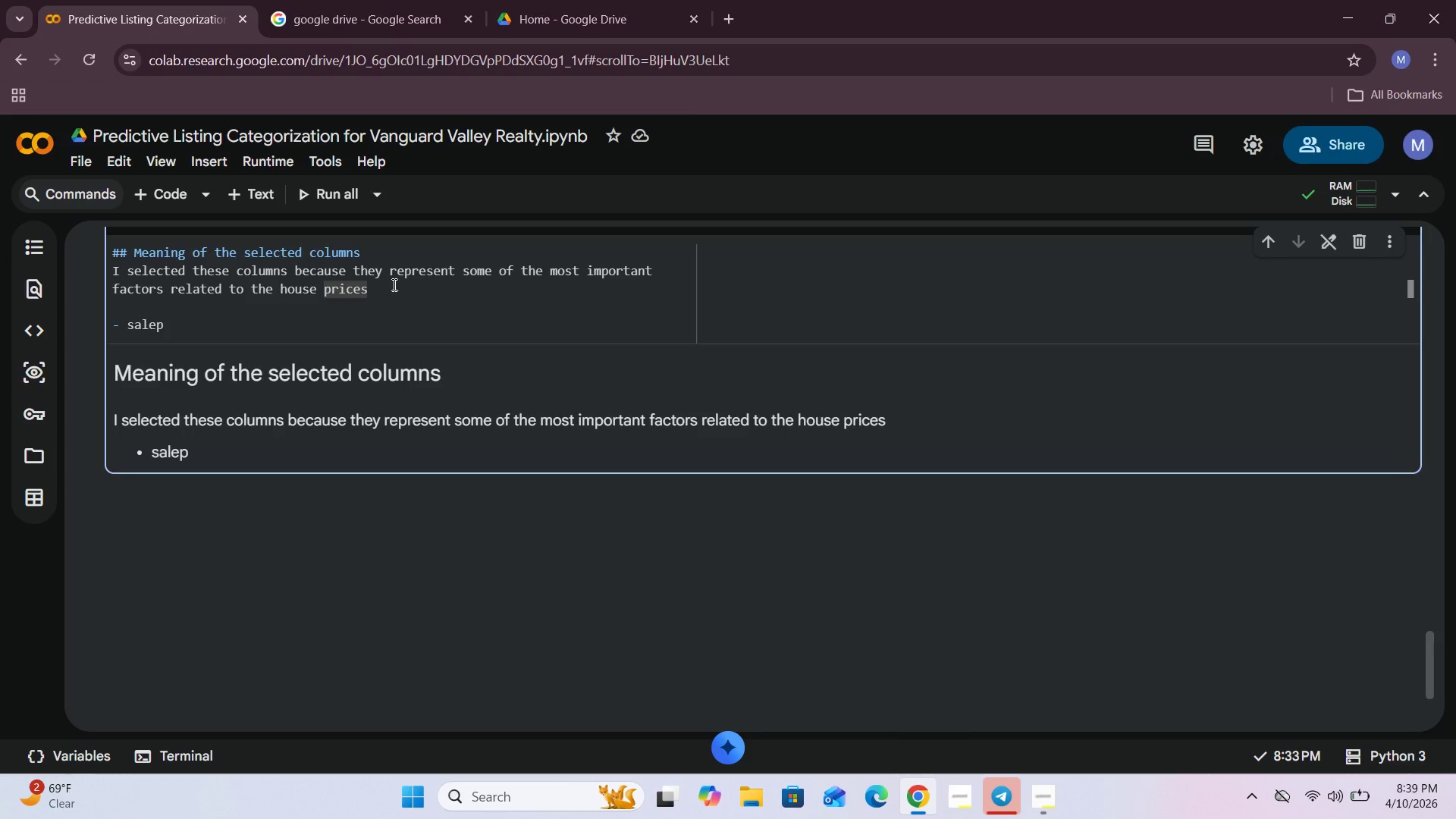 
type(. I tried to research and review previus )
 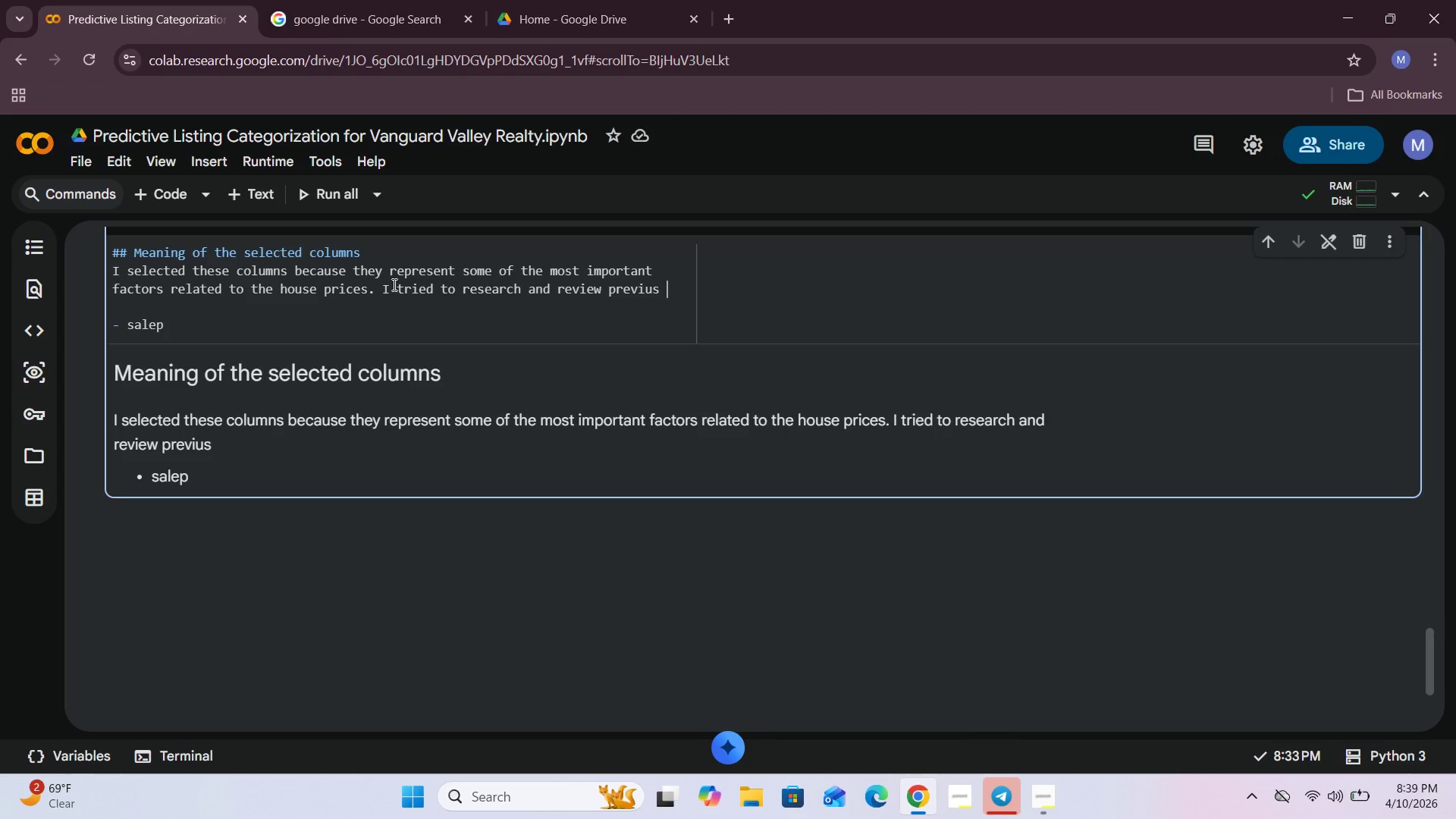 
key(ArrowLeft)
 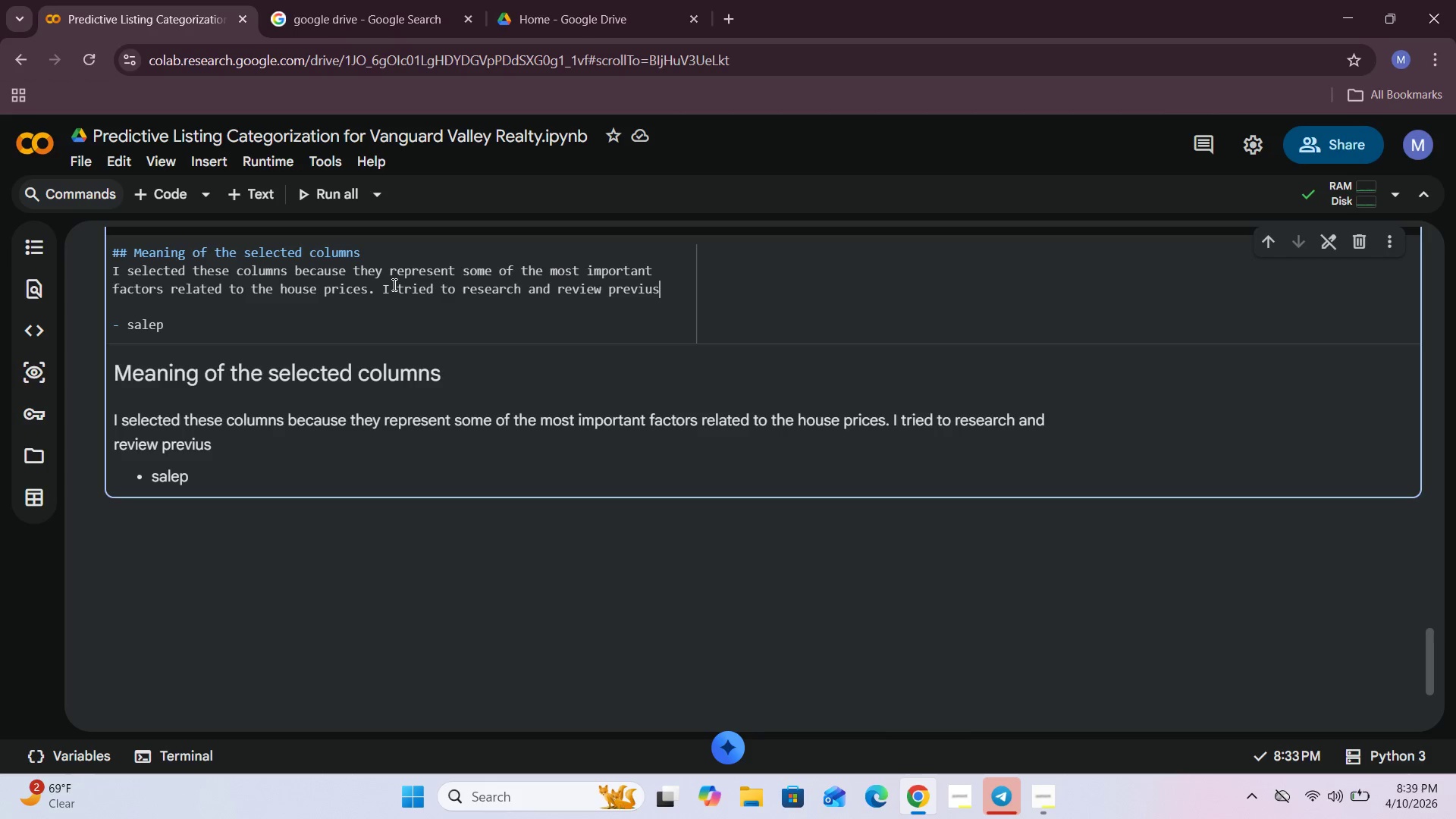 
key(ArrowLeft)
 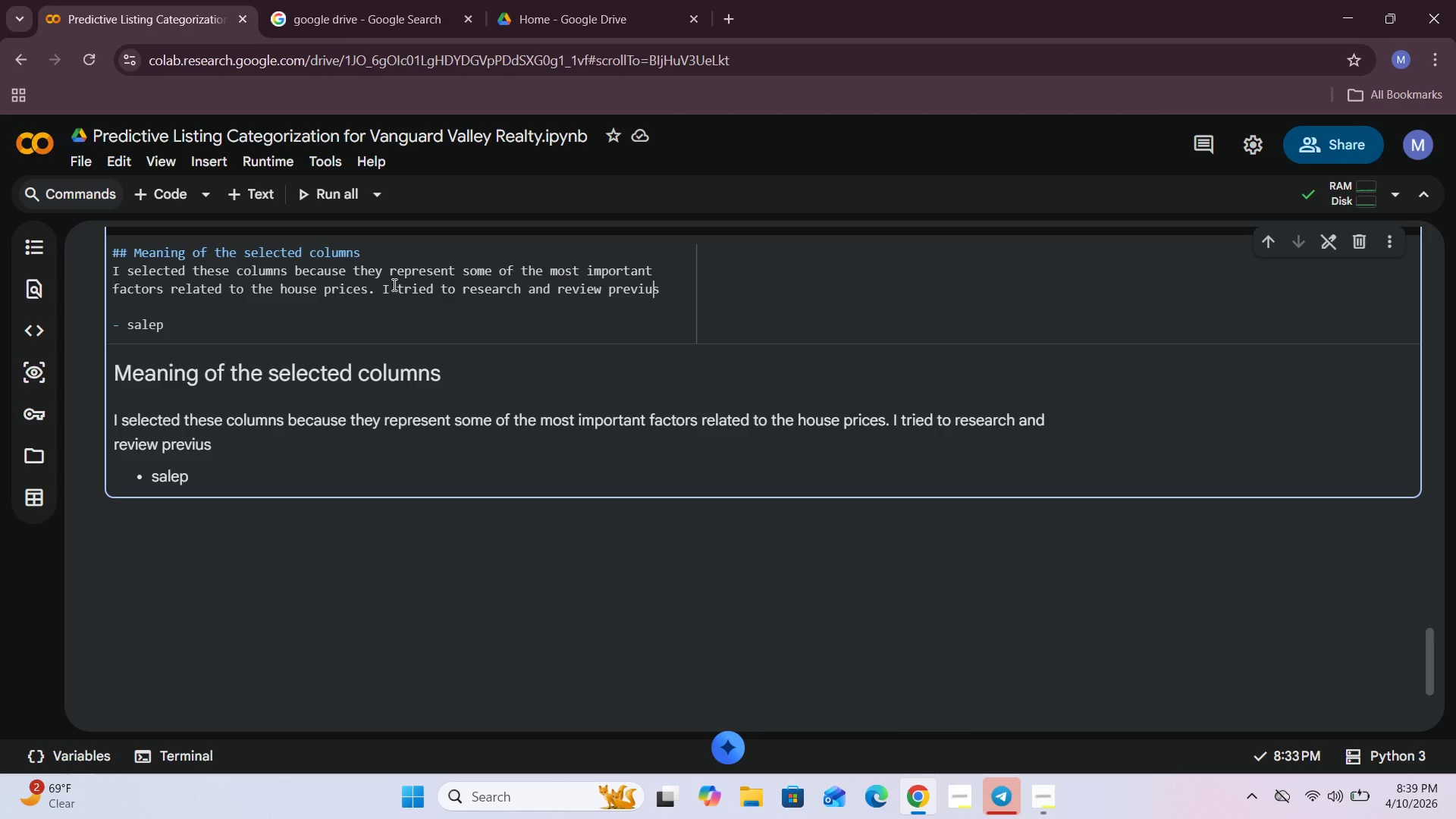 
key(ArrowLeft)
 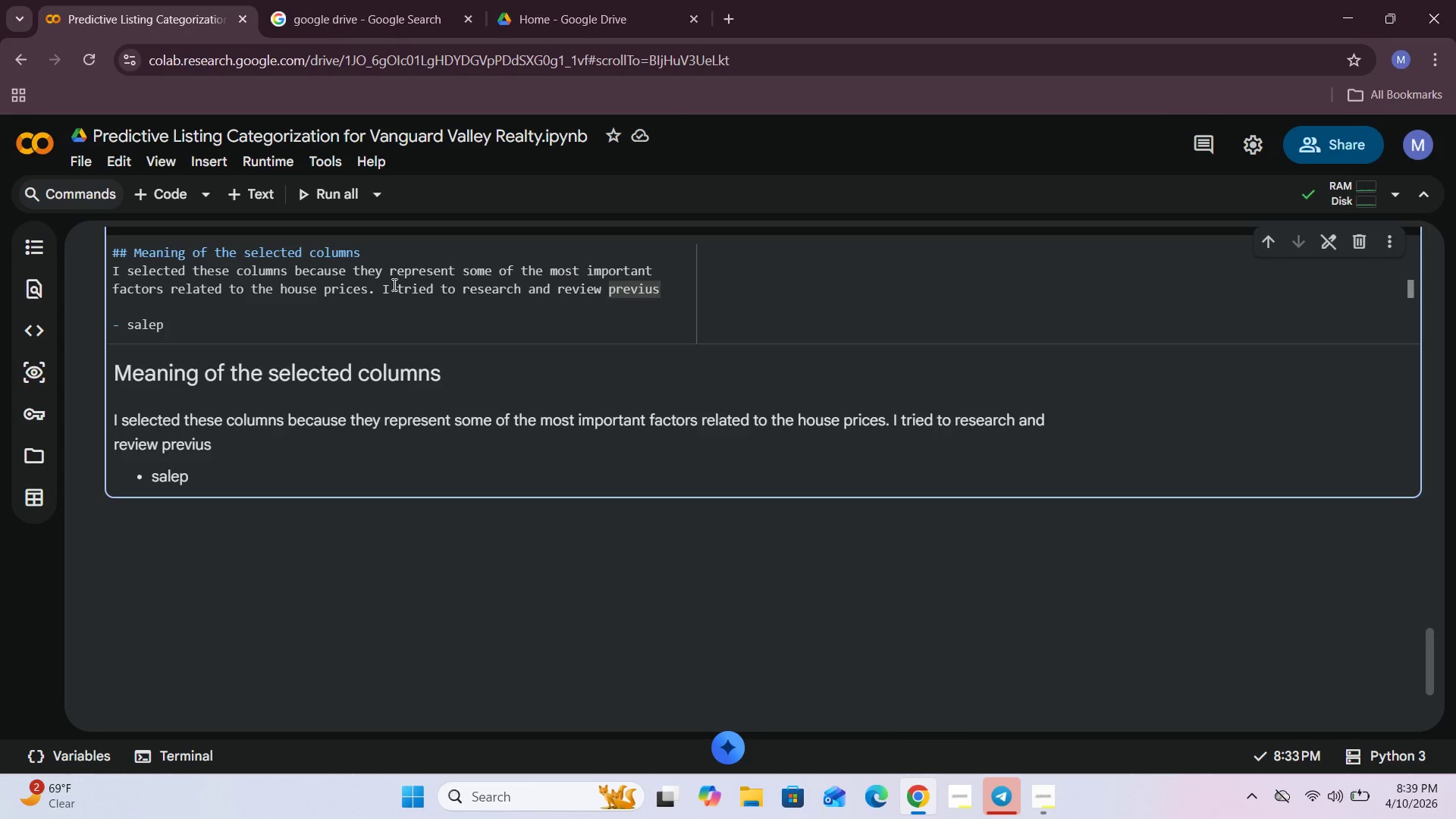 
key(O)
 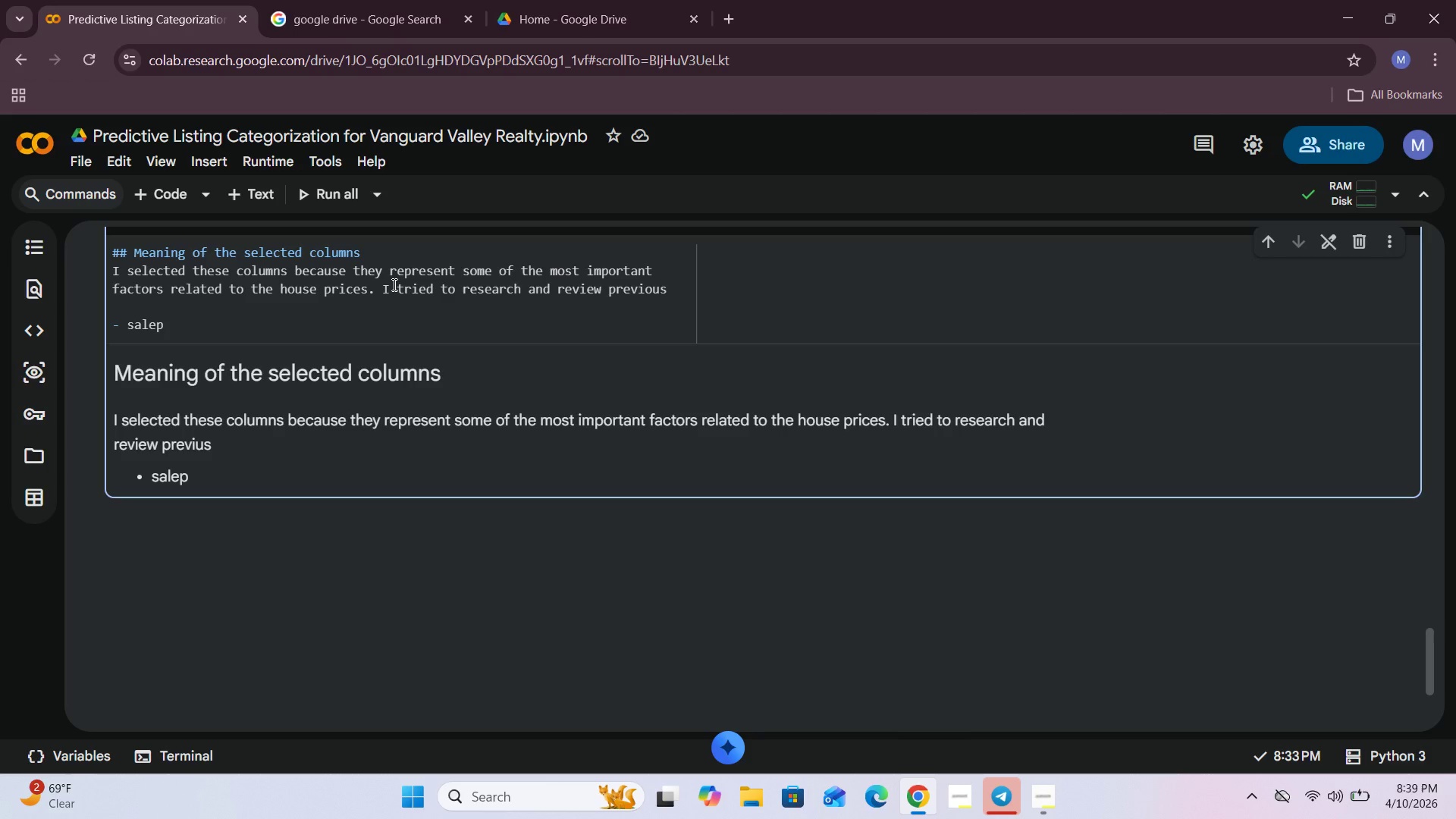 
key(ArrowRight)
 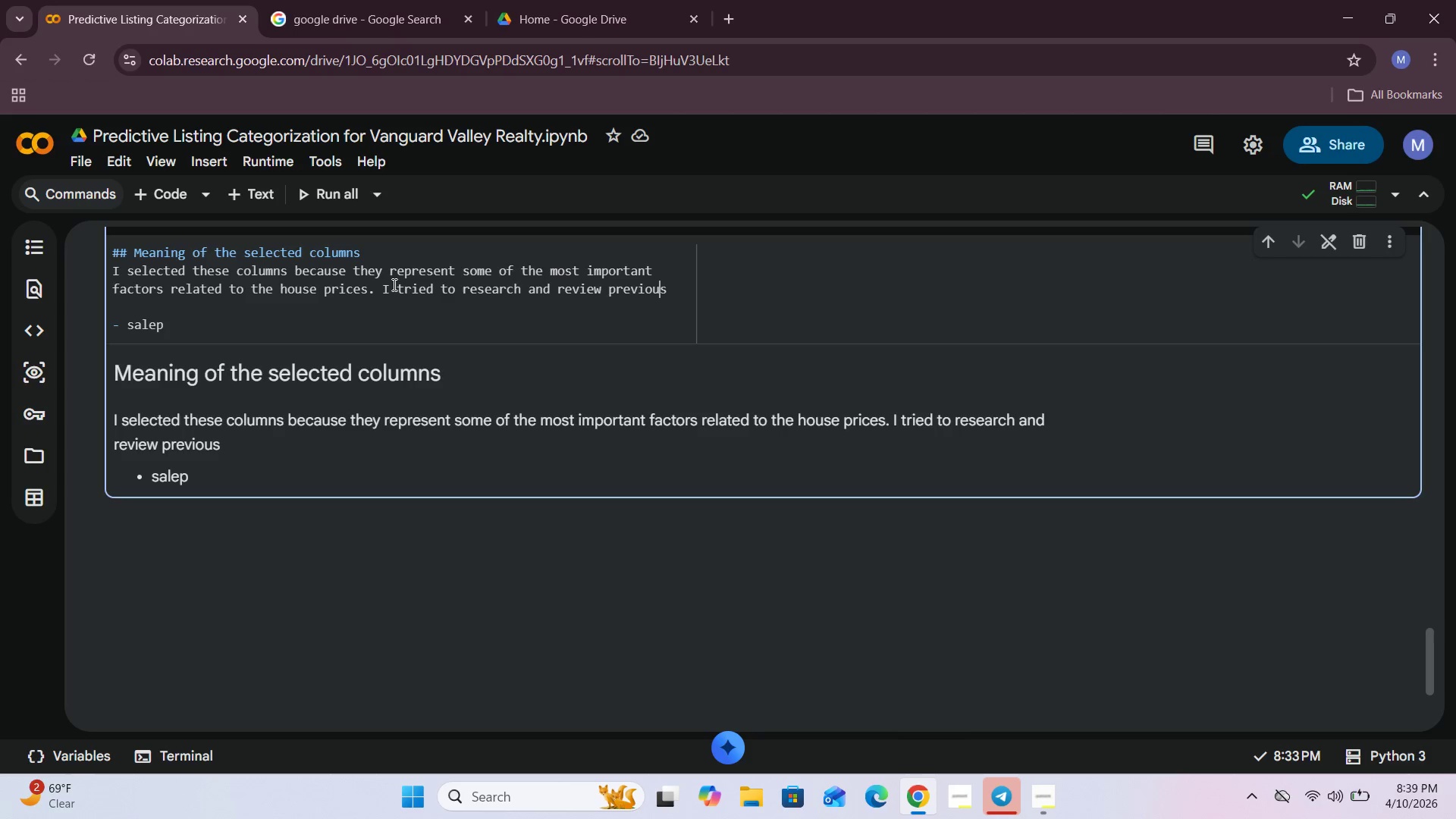 
key(ArrowRight)
 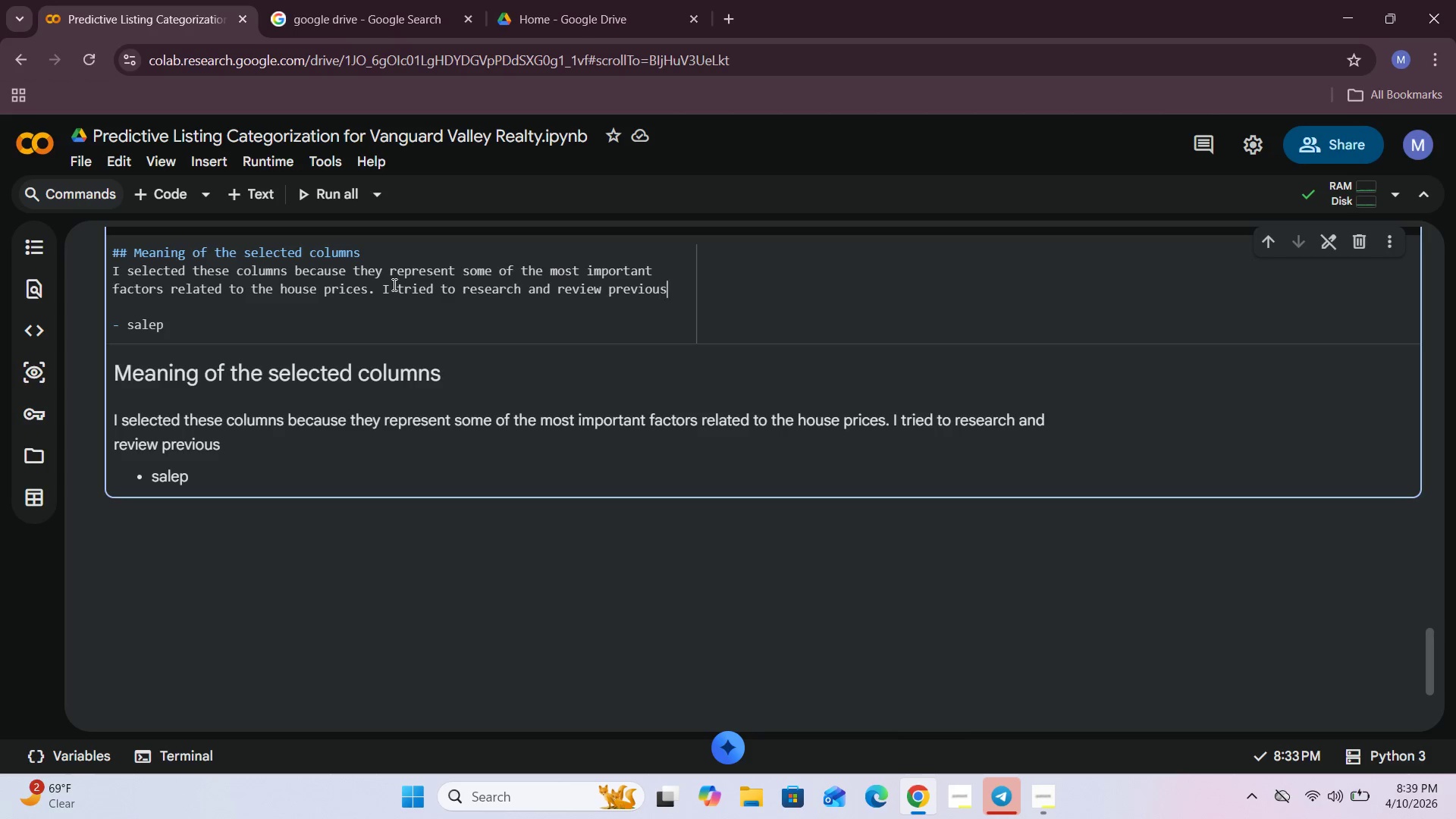 
key(ArrowRight)
 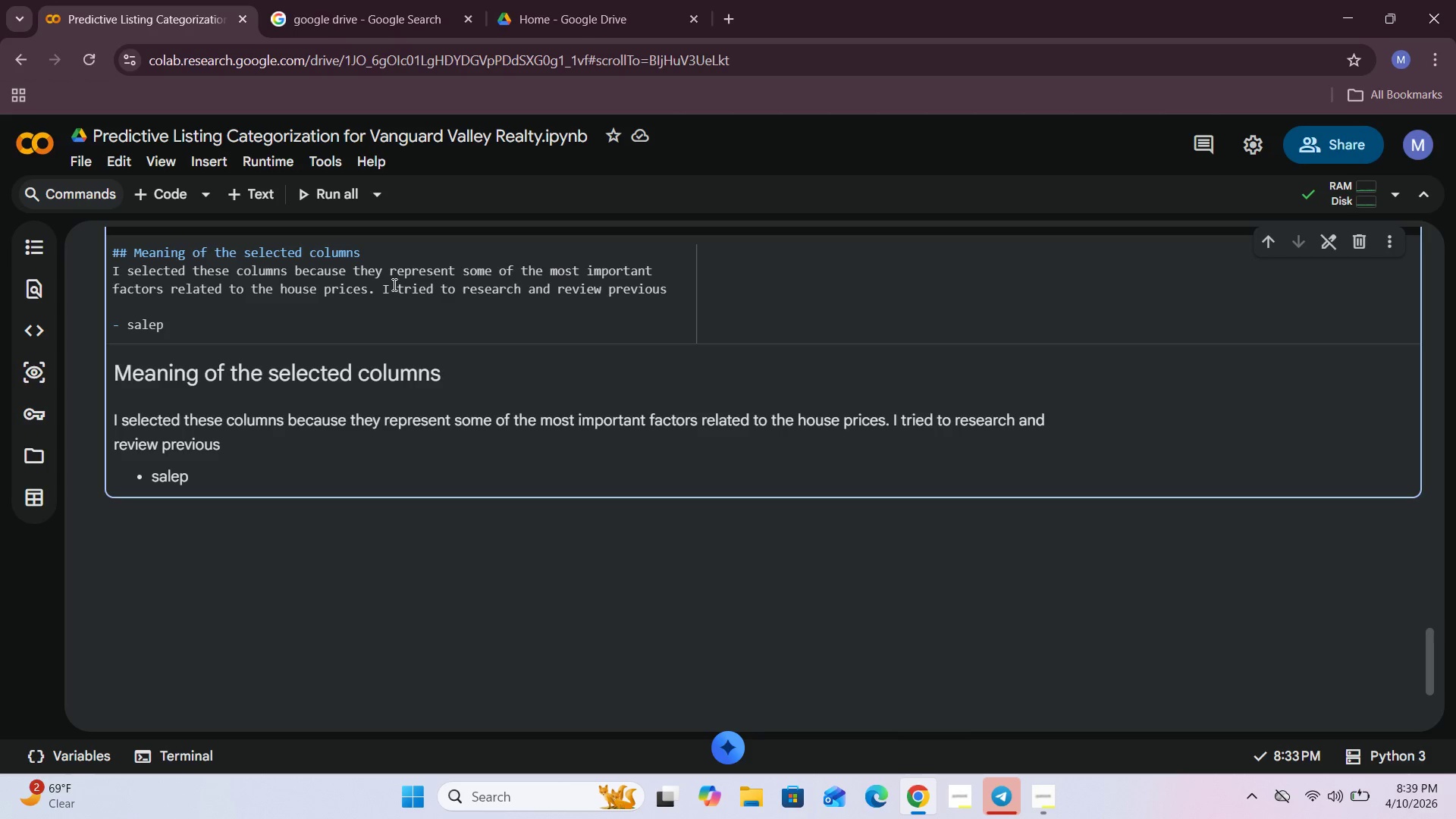 
type(researchs and those are the most important features accorf)
key(Backspace)
type(ding to the research.)
 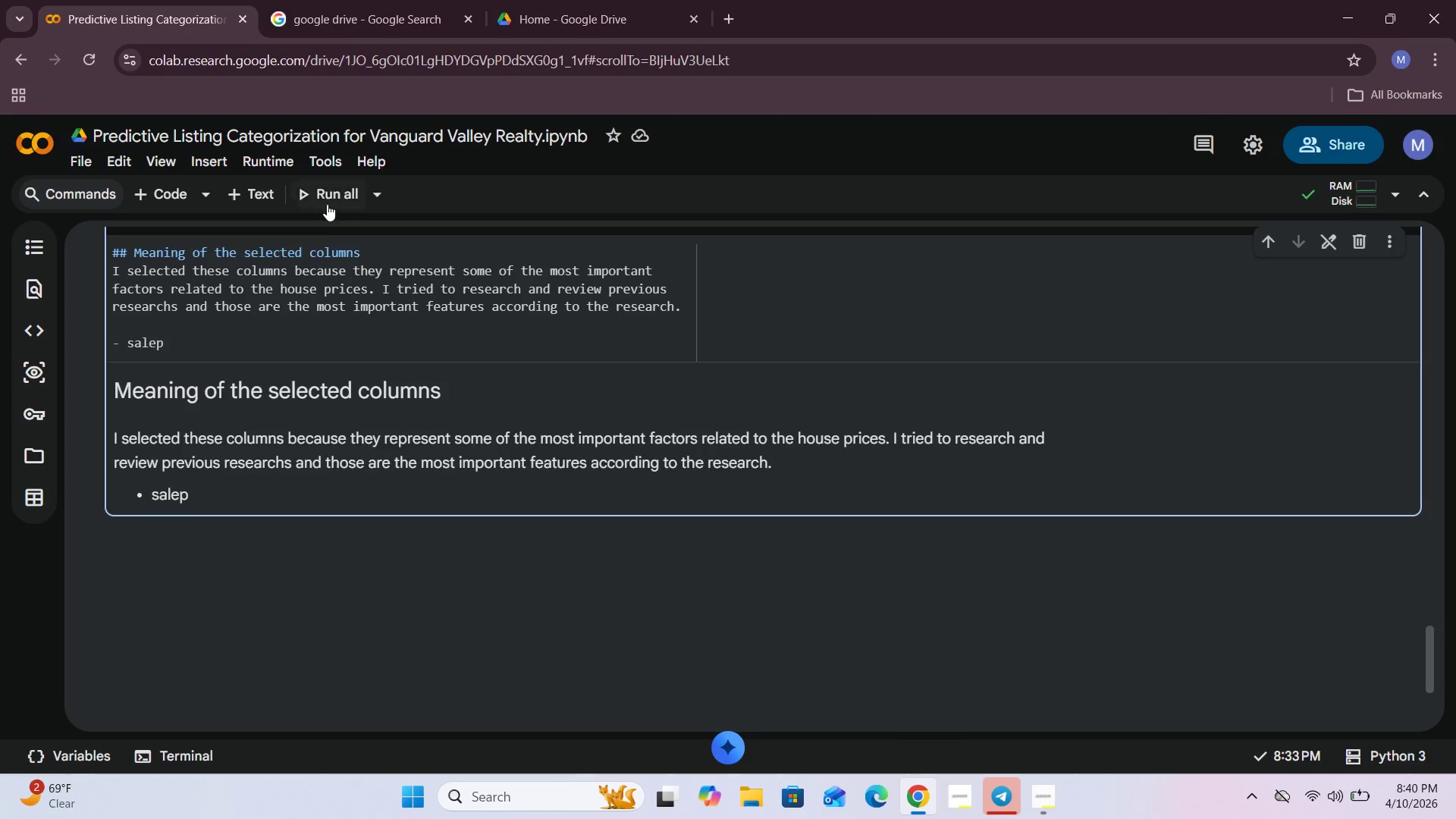 
left_click([181, 347])
 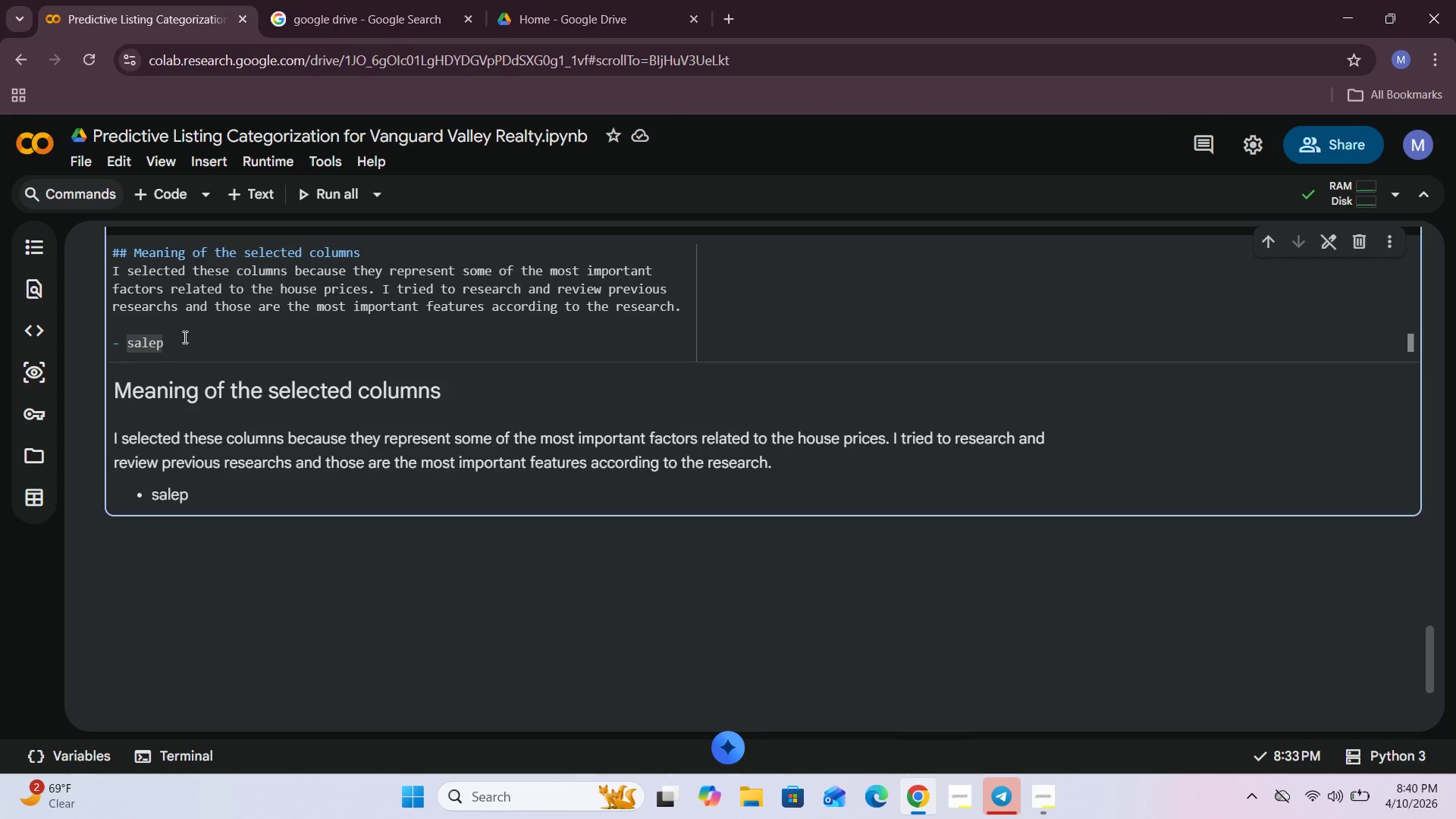 
type(rice)
 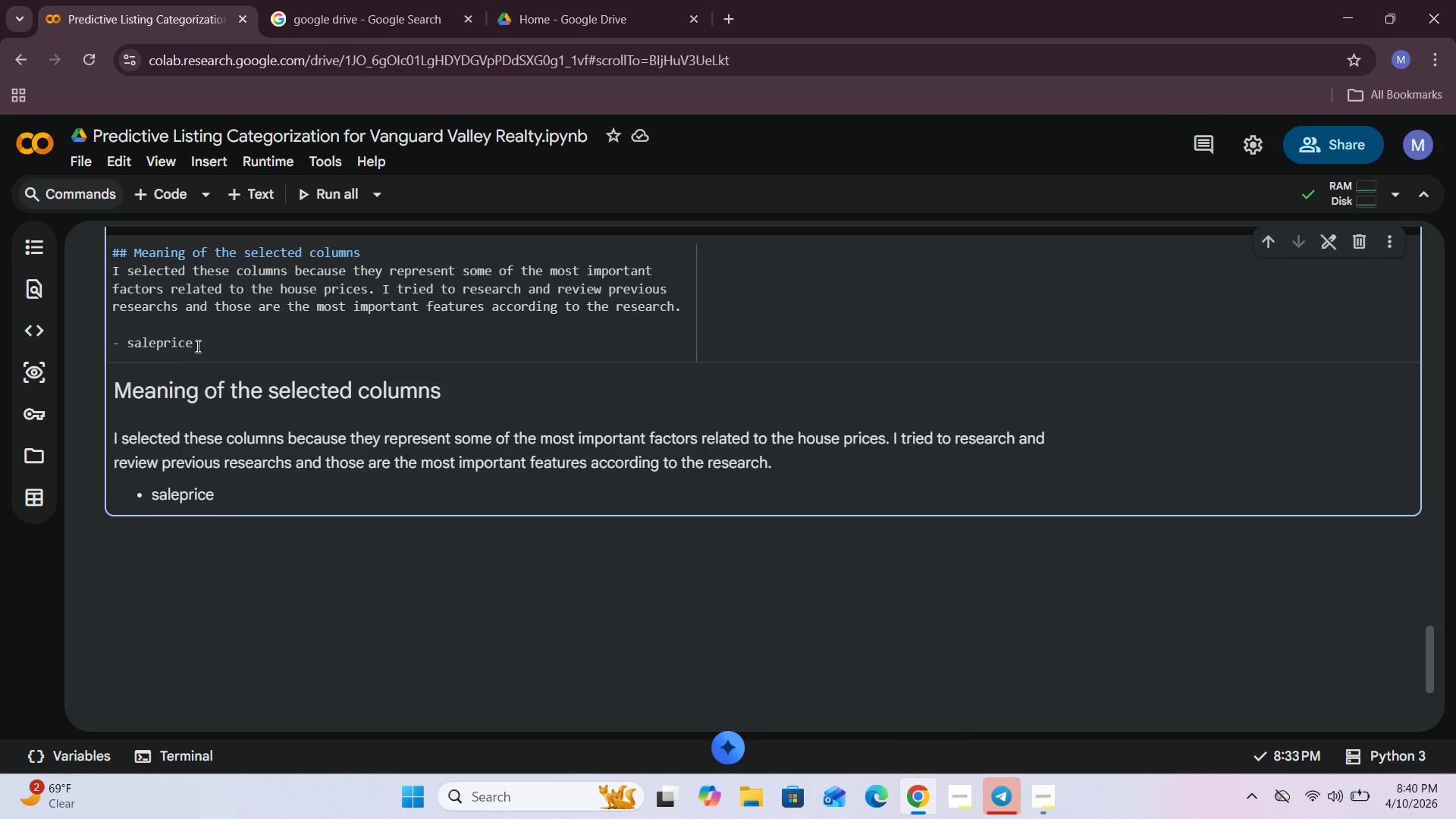 
wait(7.76)
 